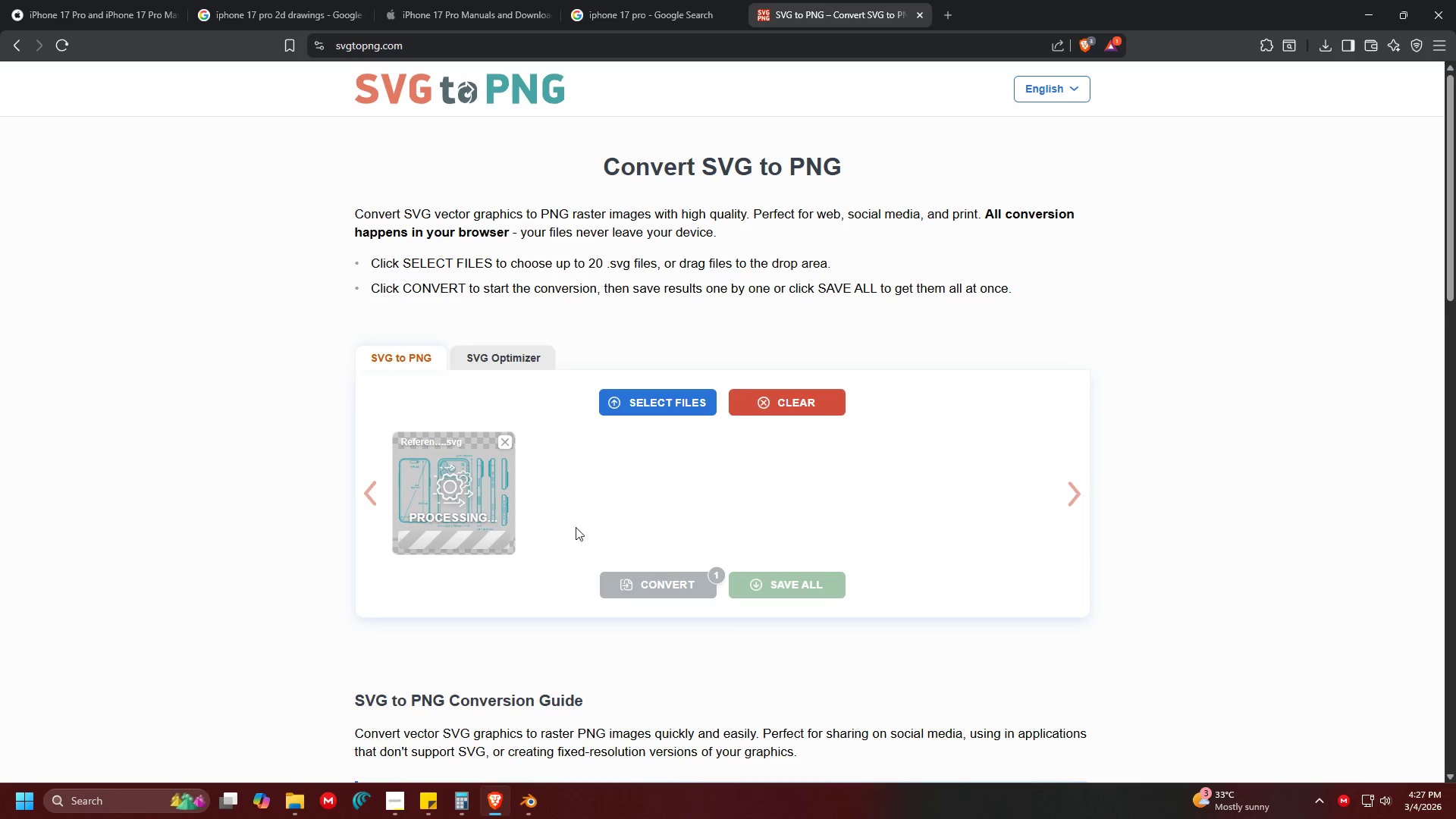 
key(Alt+Tab)
 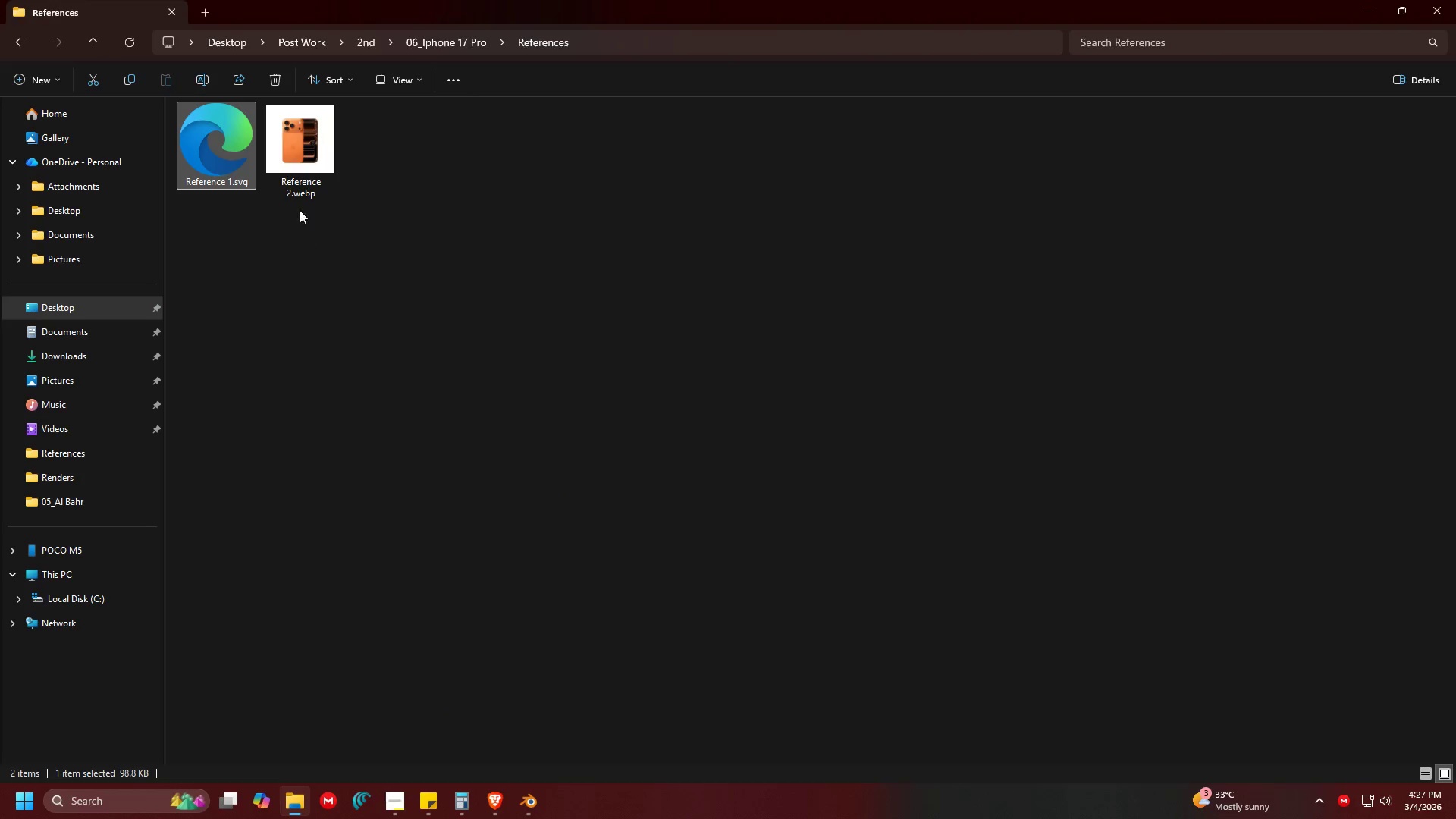 
left_click([303, 164])
 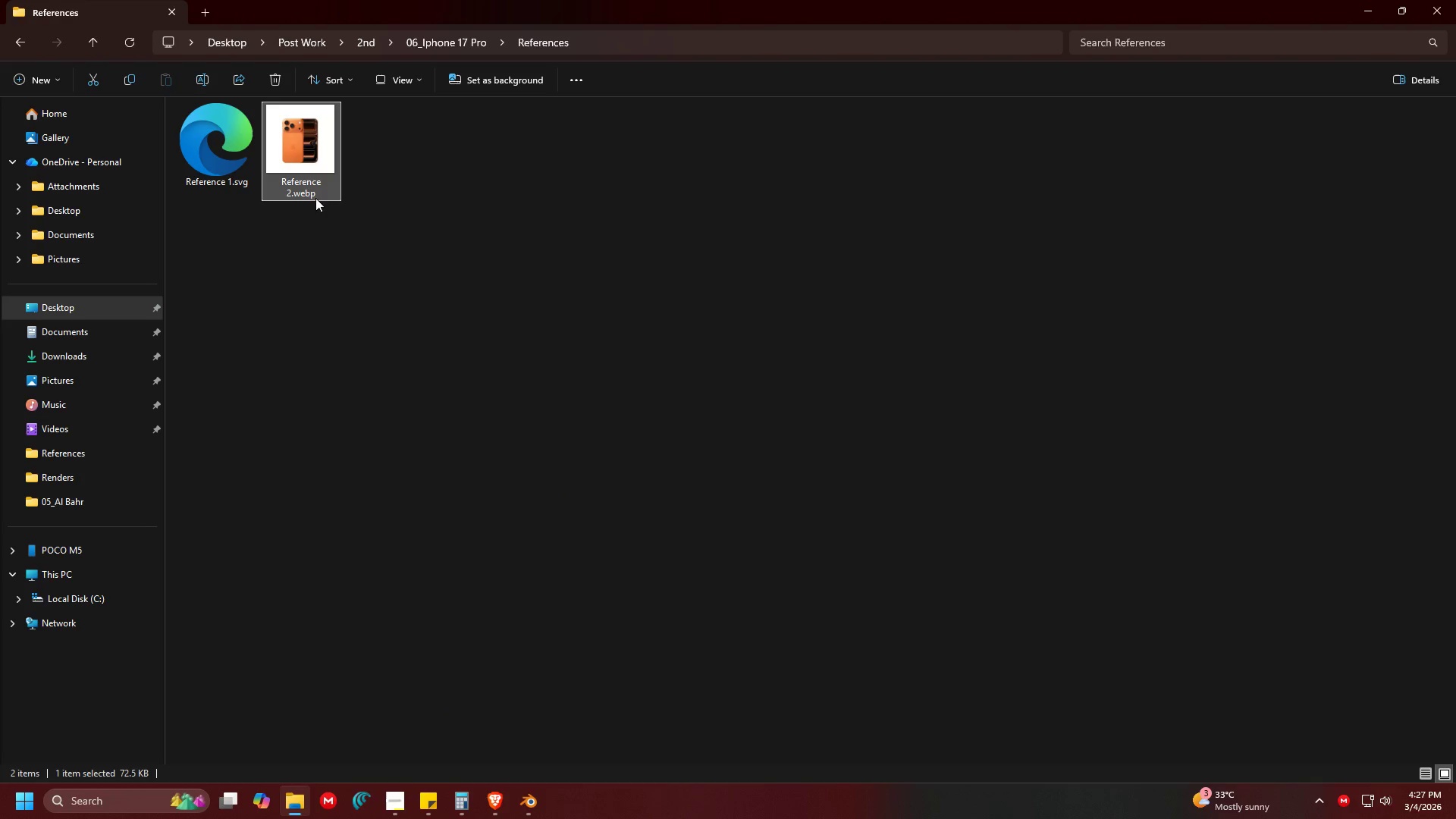 
left_click_drag(start_coordinate=[301, 174], to_coordinate=[881, 404])
 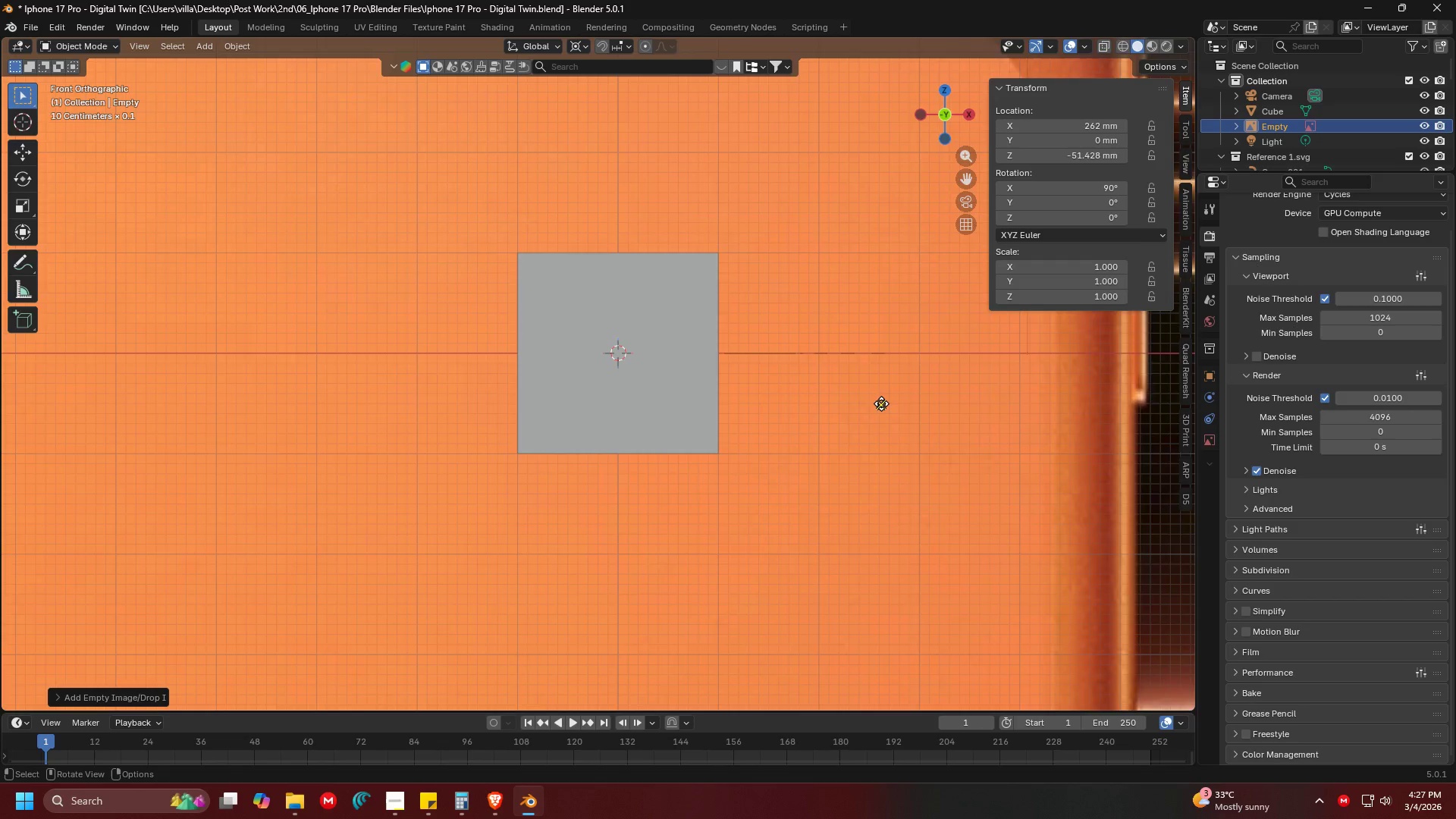 
key(Alt+Tab)
 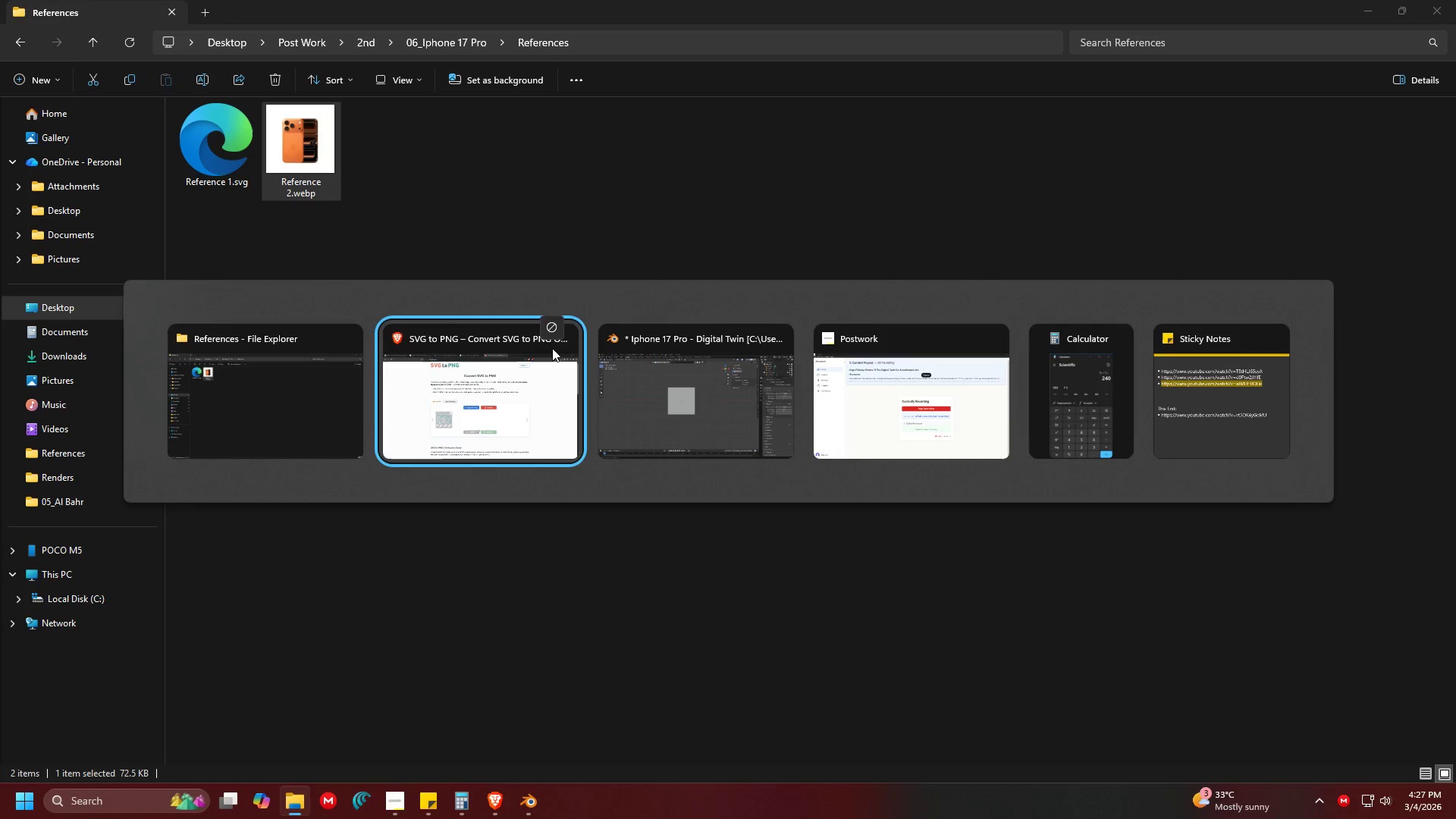 
key(Alt+Tab)
 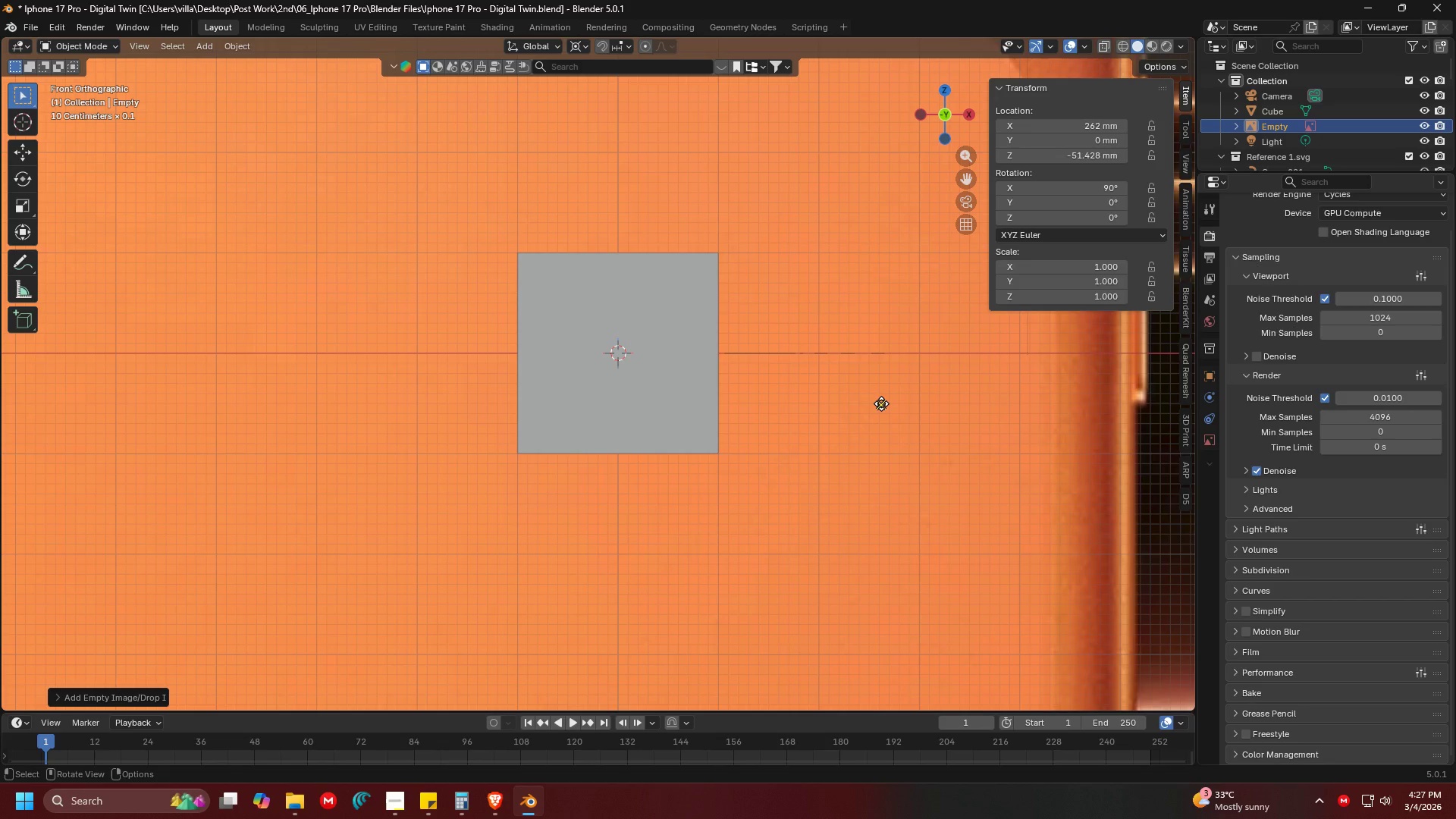 
left_click([736, 488])
 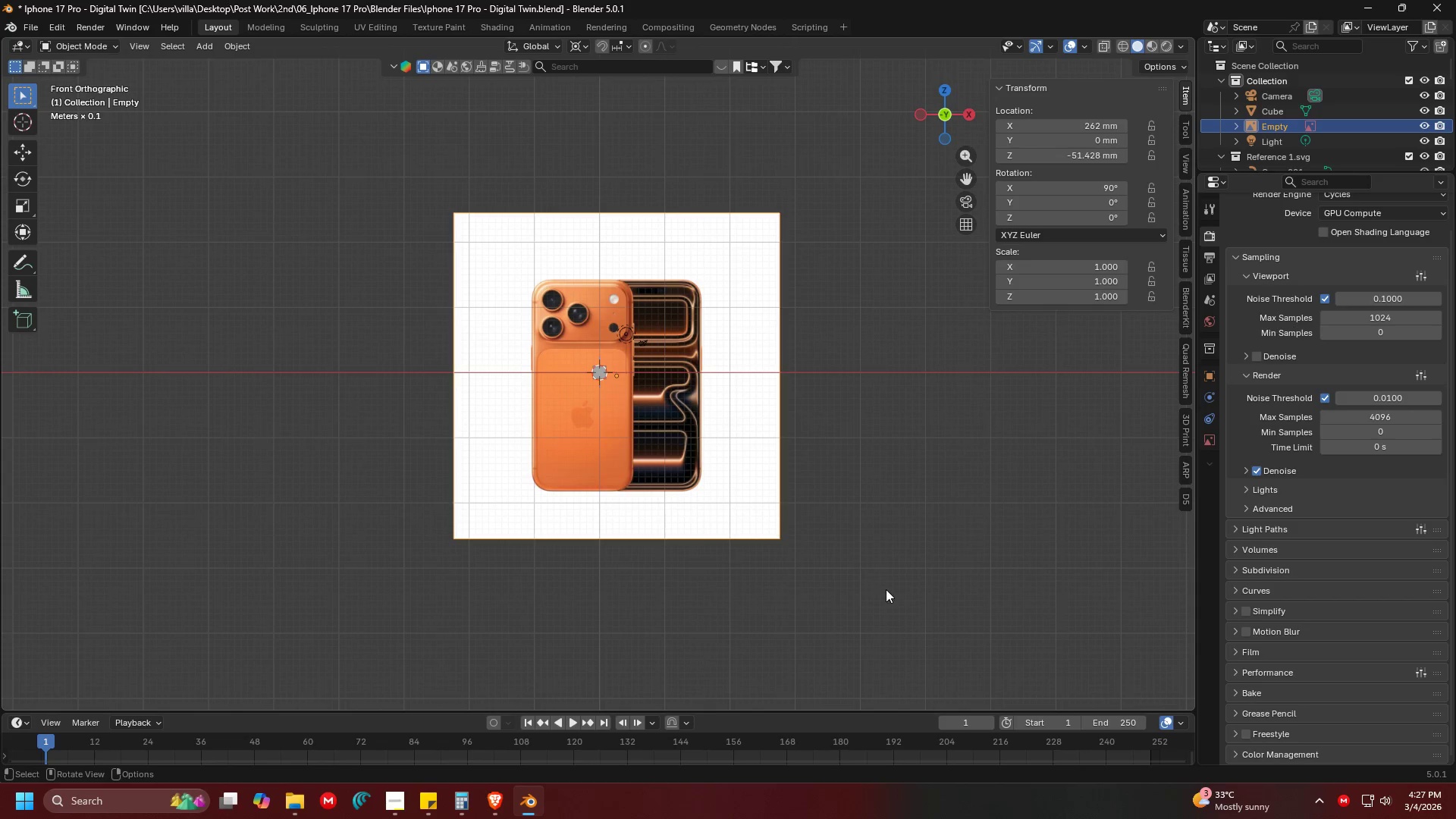 
scroll: coordinate [890, 479], scroll_direction: down, amount: 15.0
 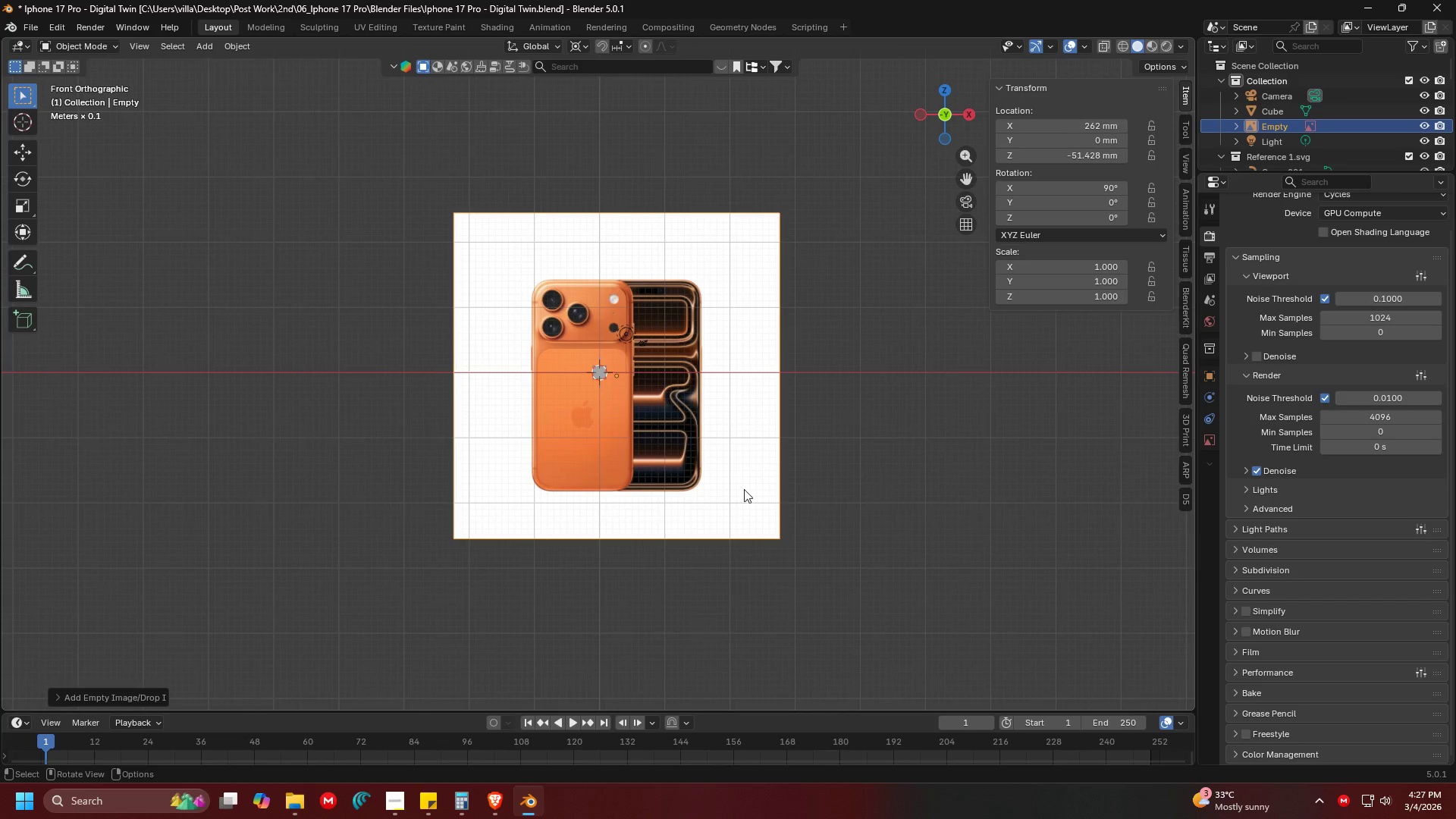 
key(S)
 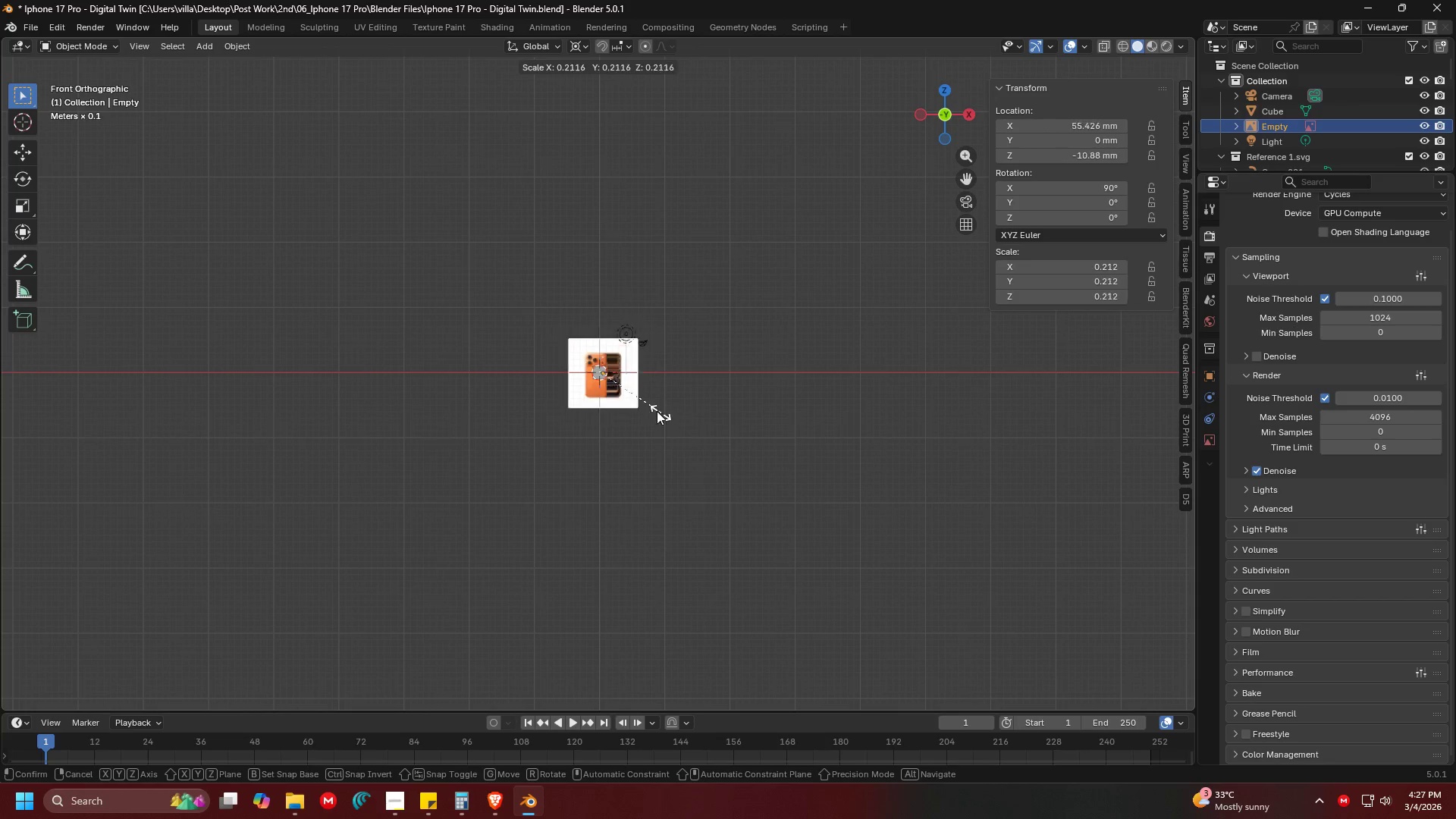 
left_click([636, 399])
 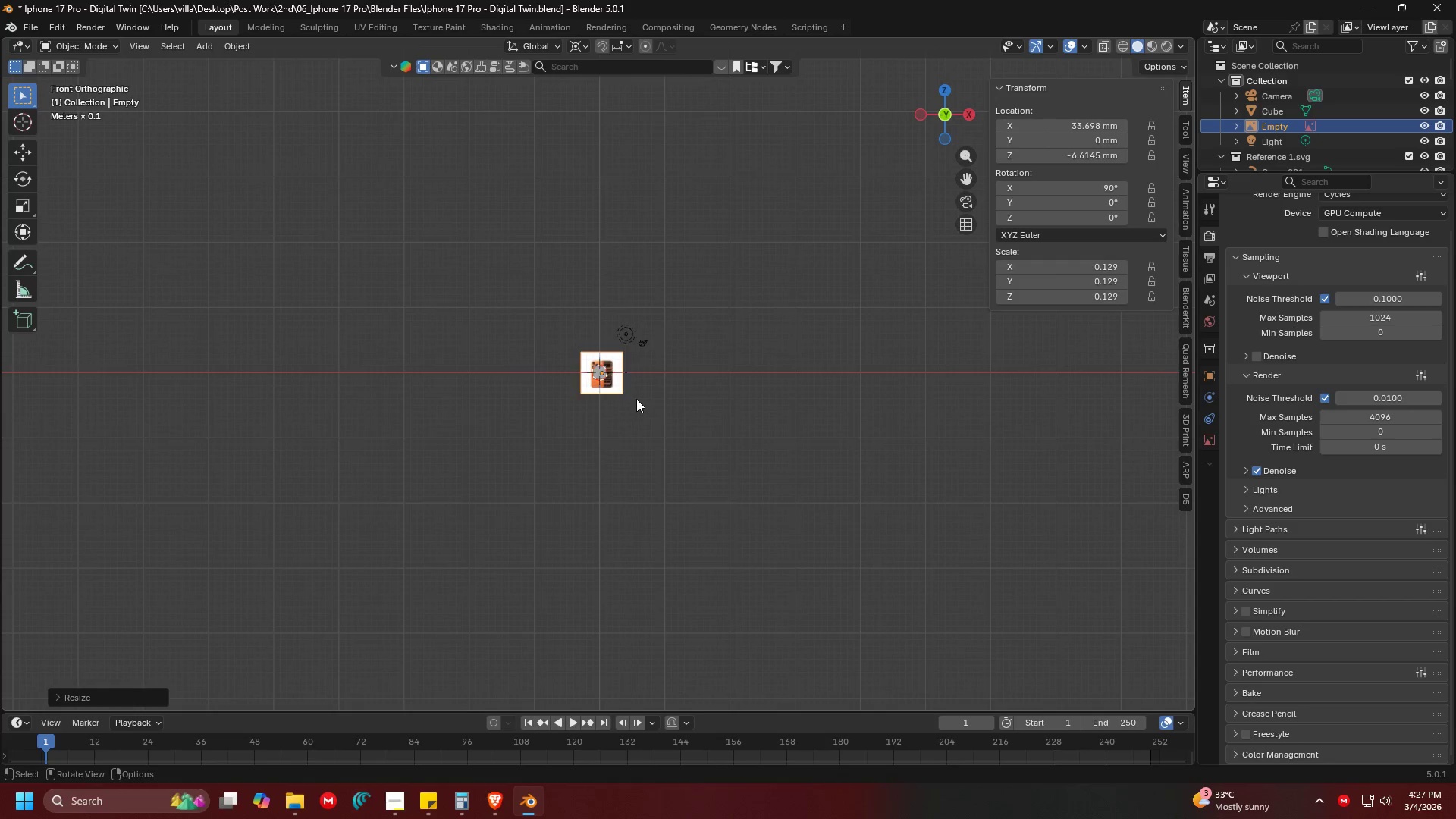 
scroll: coordinate [778, 504], scroll_direction: up, amount: 14.0
 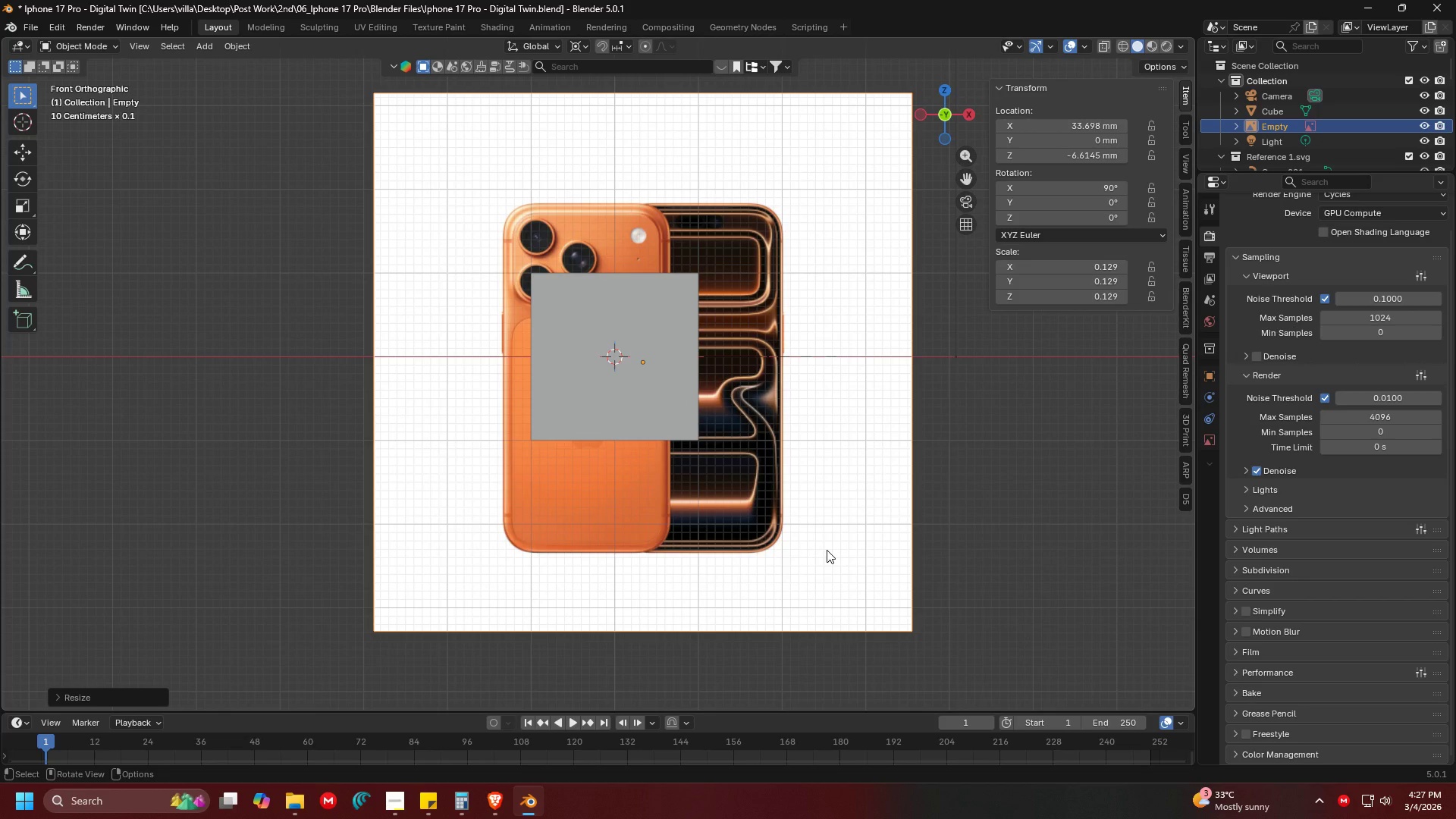 
key(G)
 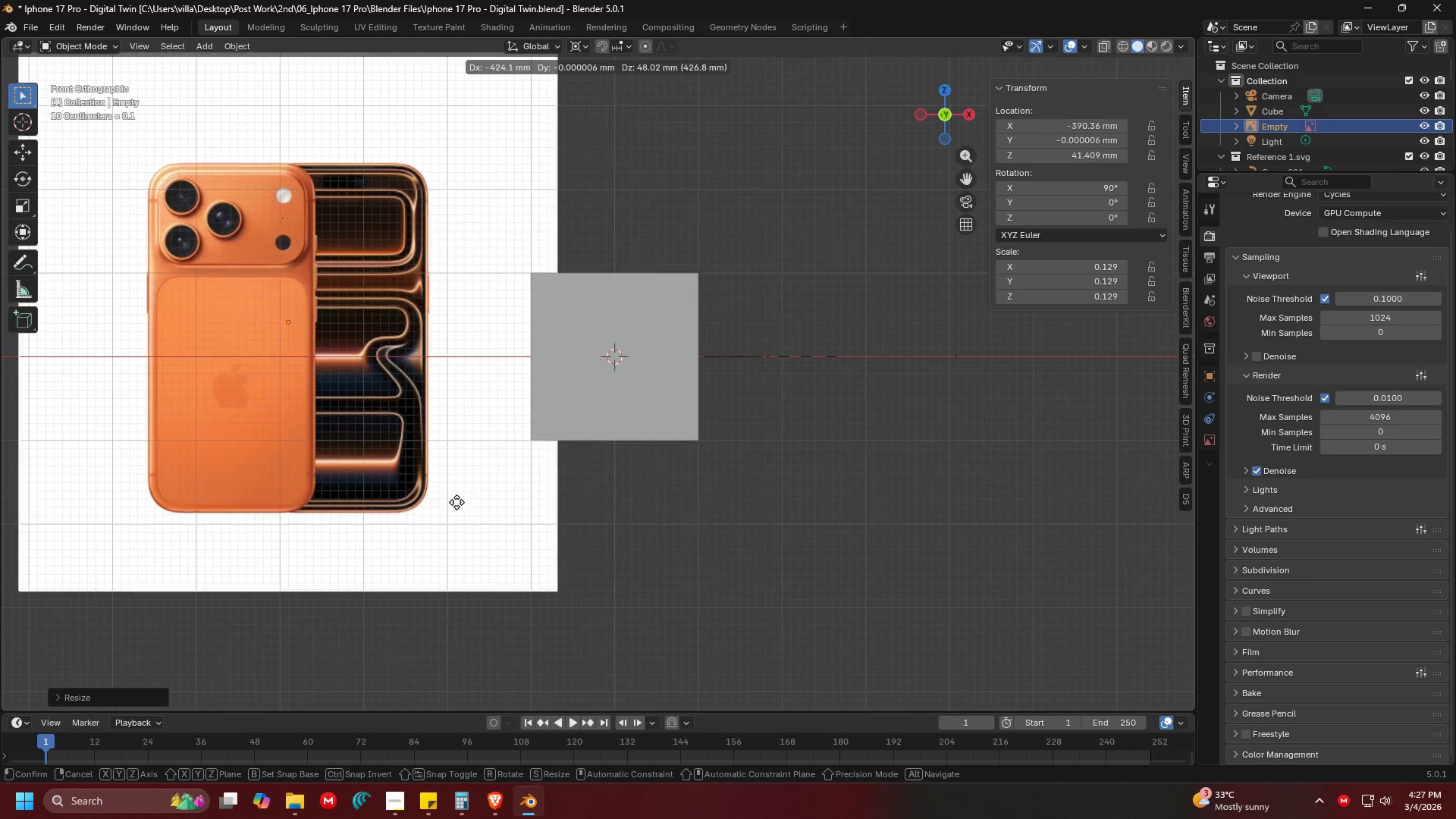 
left_click([381, 500])
 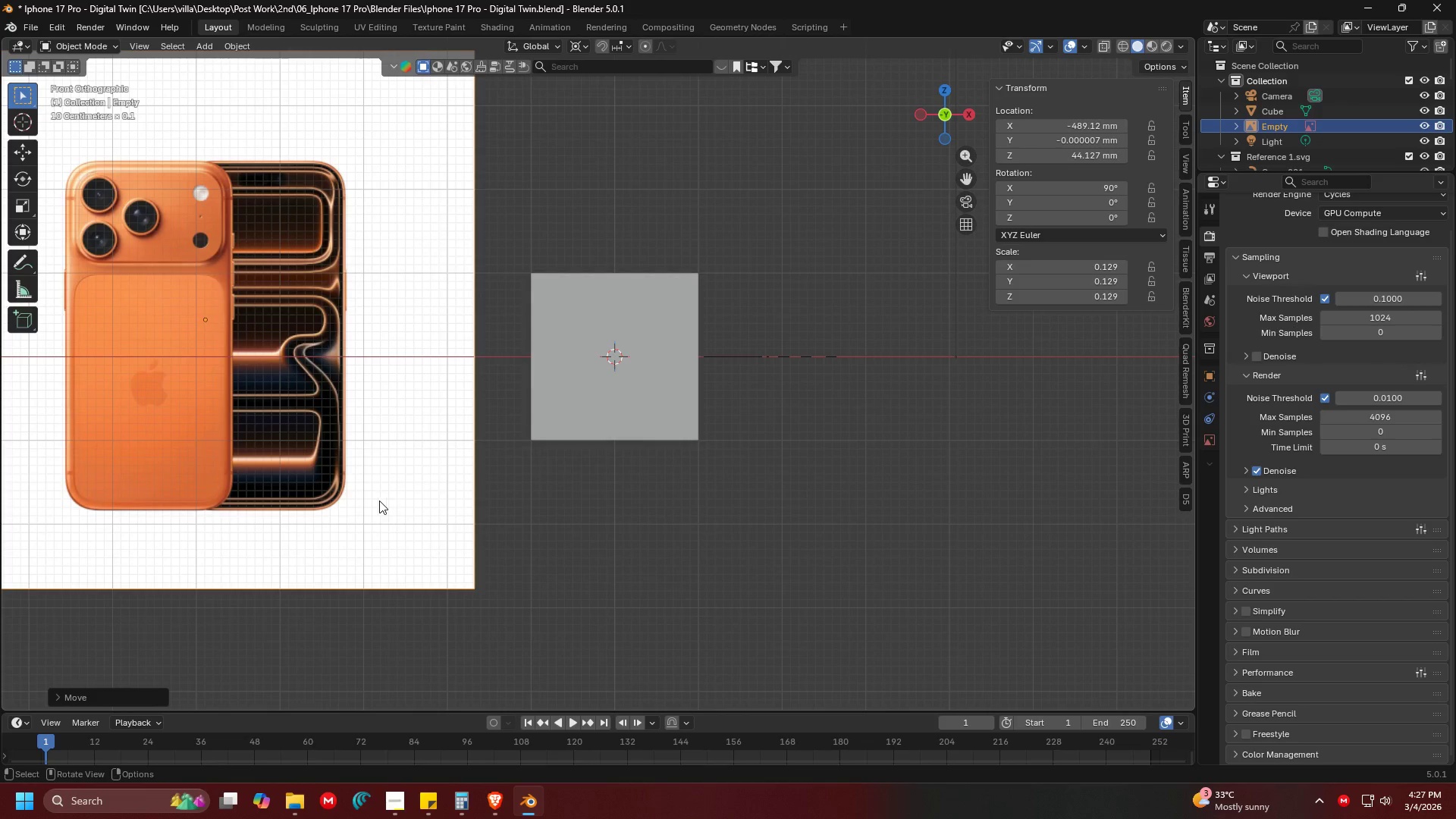 
hold_key(key=ShiftLeft, duration=0.31)
 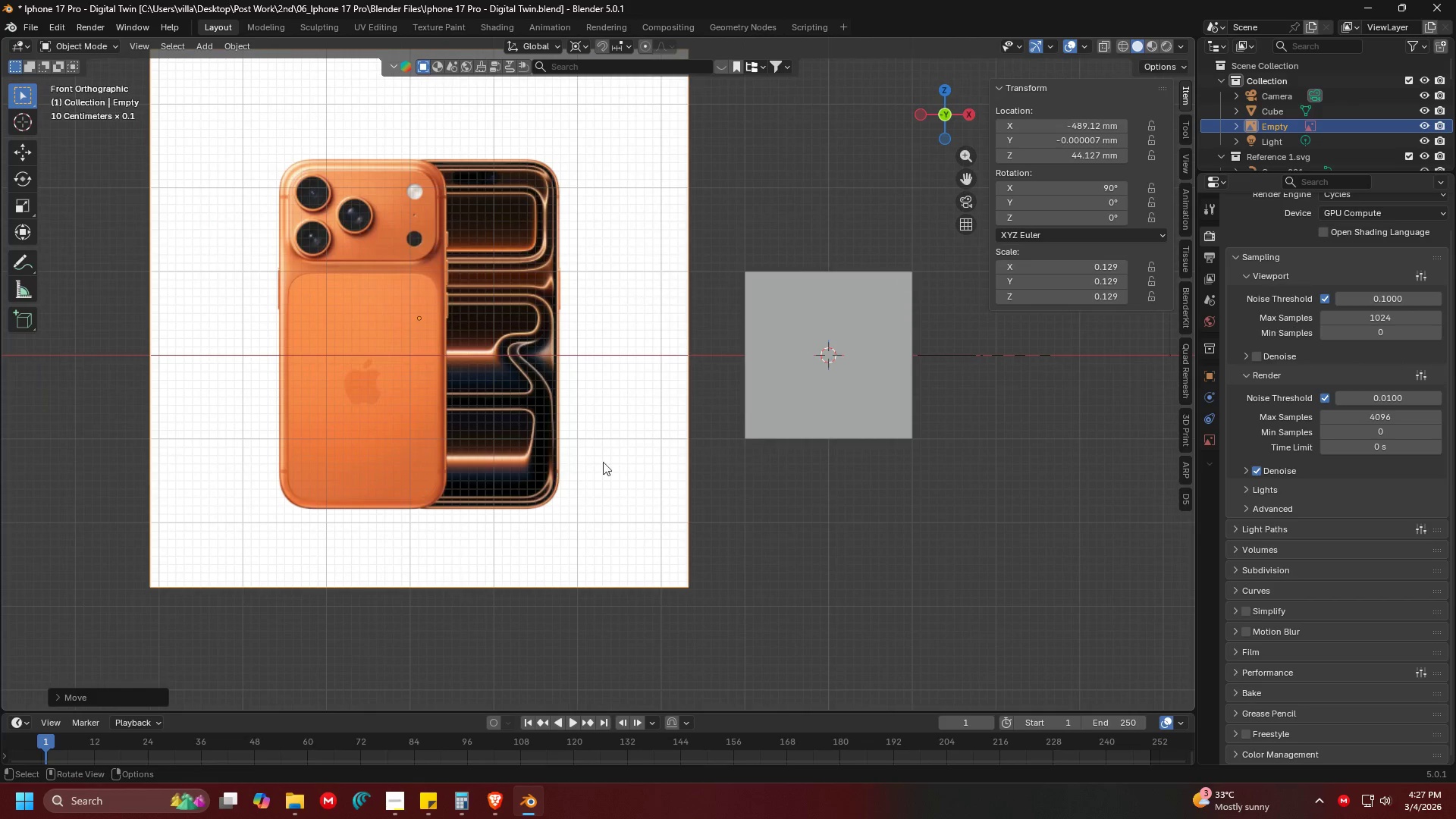 
key(S)
 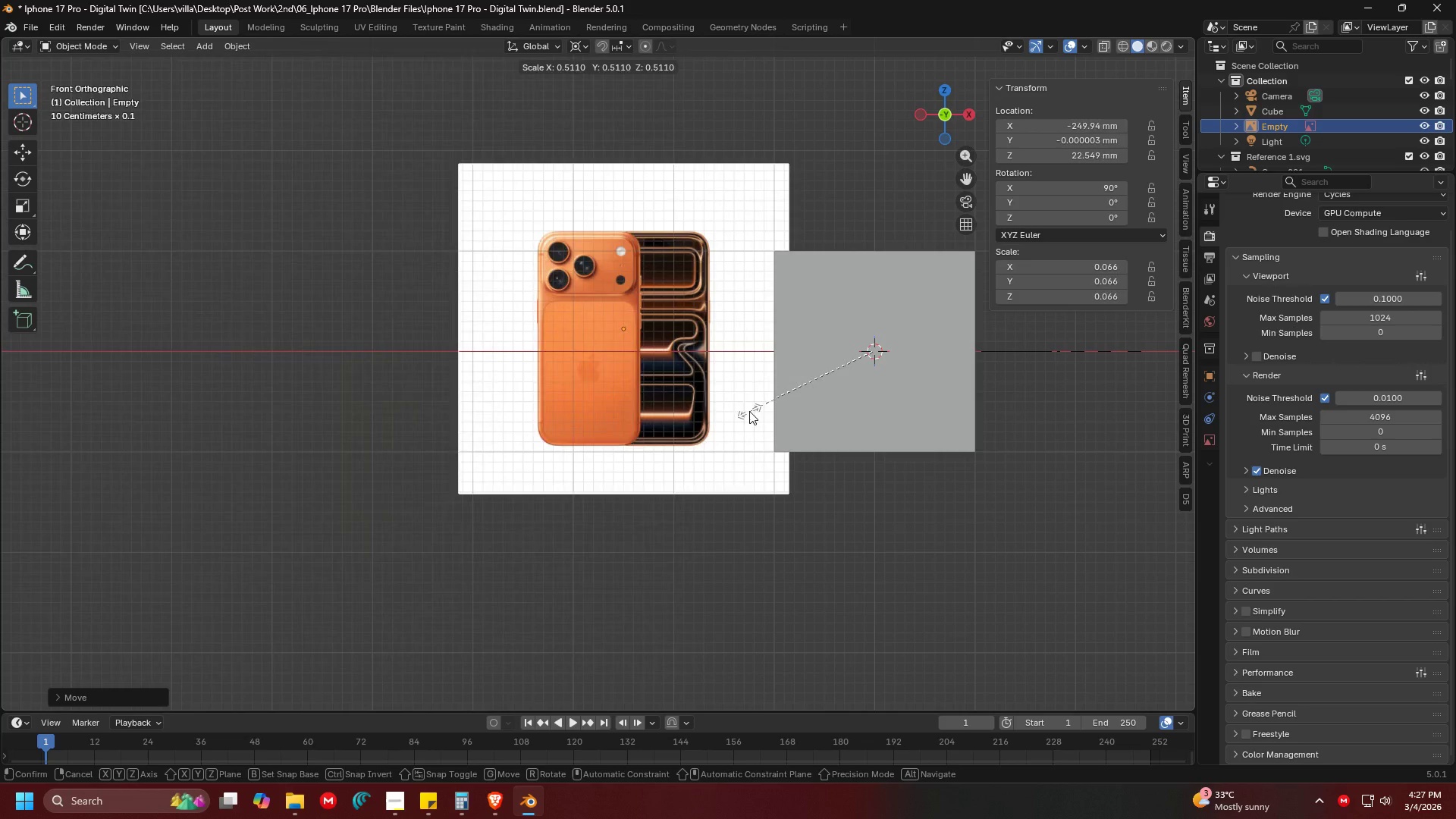 
scroll: coordinate [665, 467], scroll_direction: up, amount: 1.0
 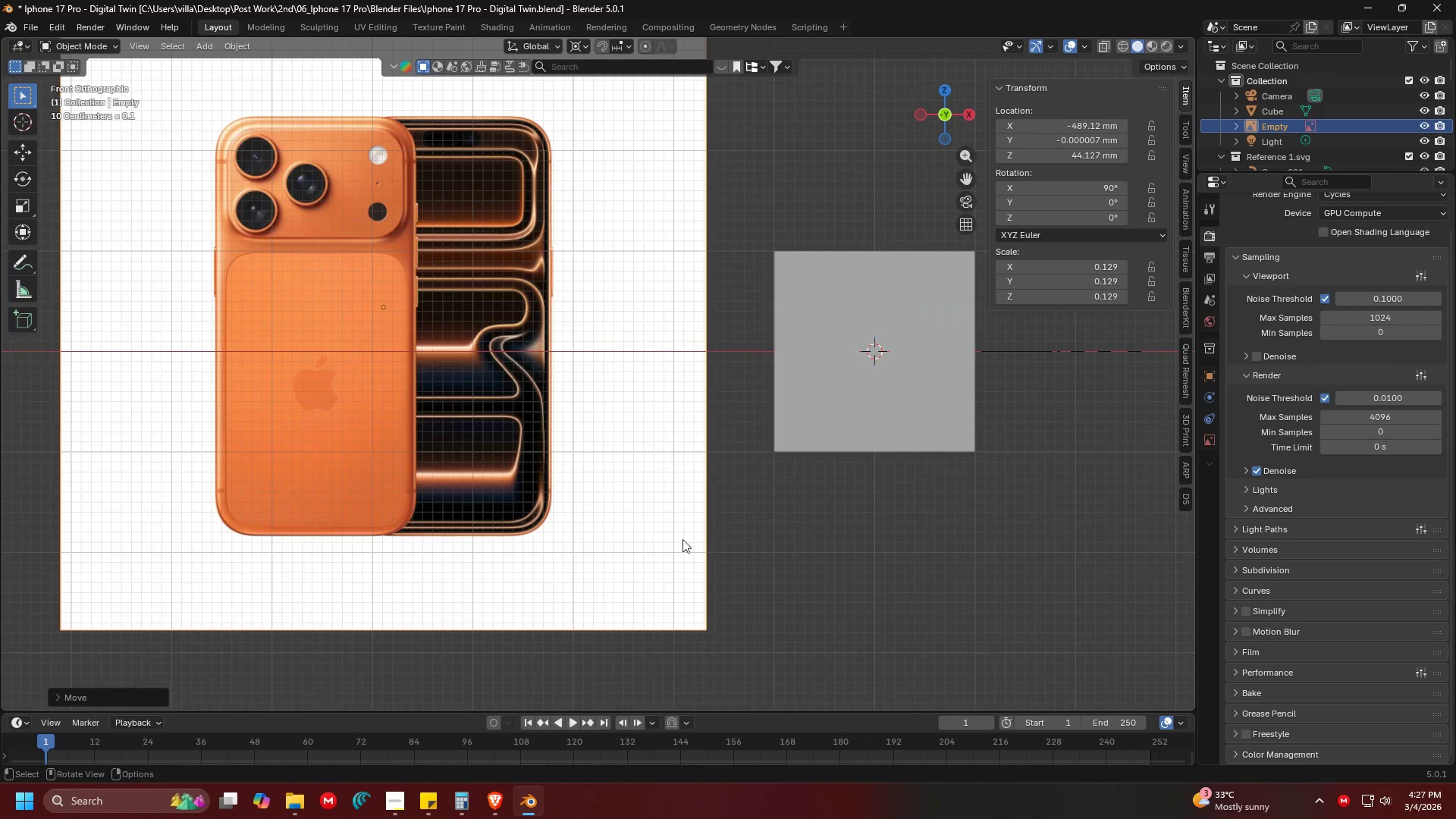 
left_click([750, 410])
 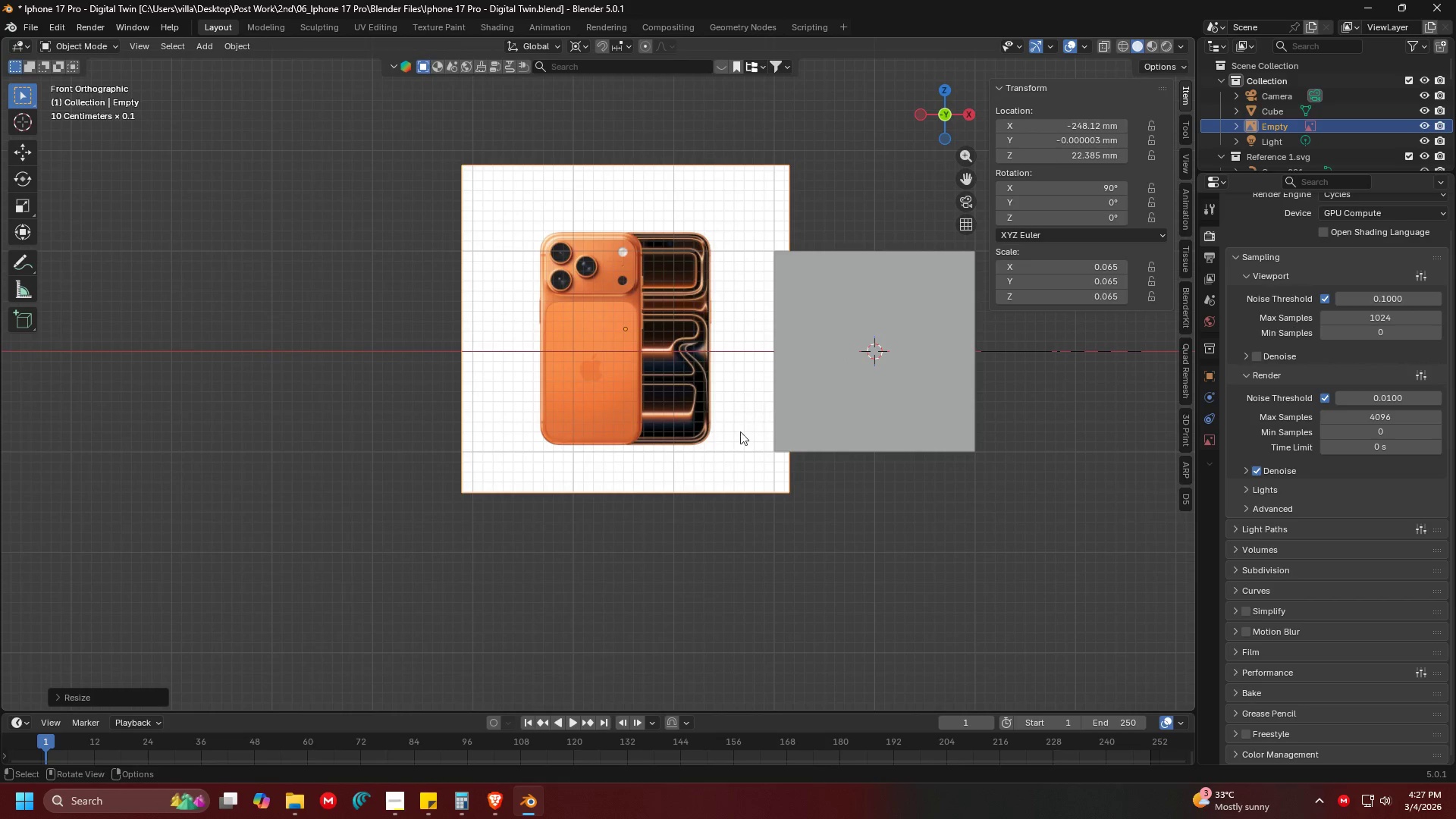 
key(G)
 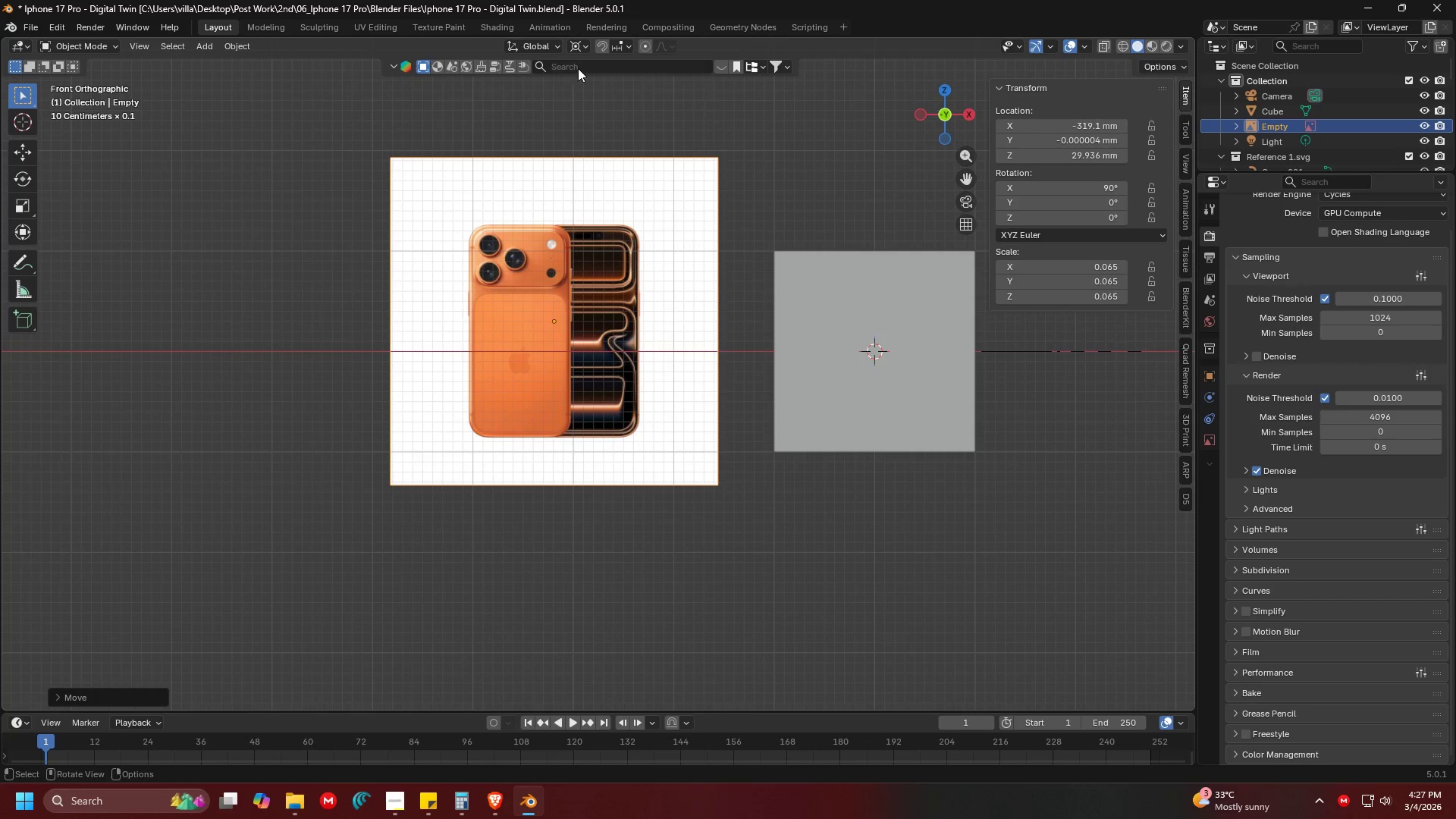 
left_click([578, 42])
 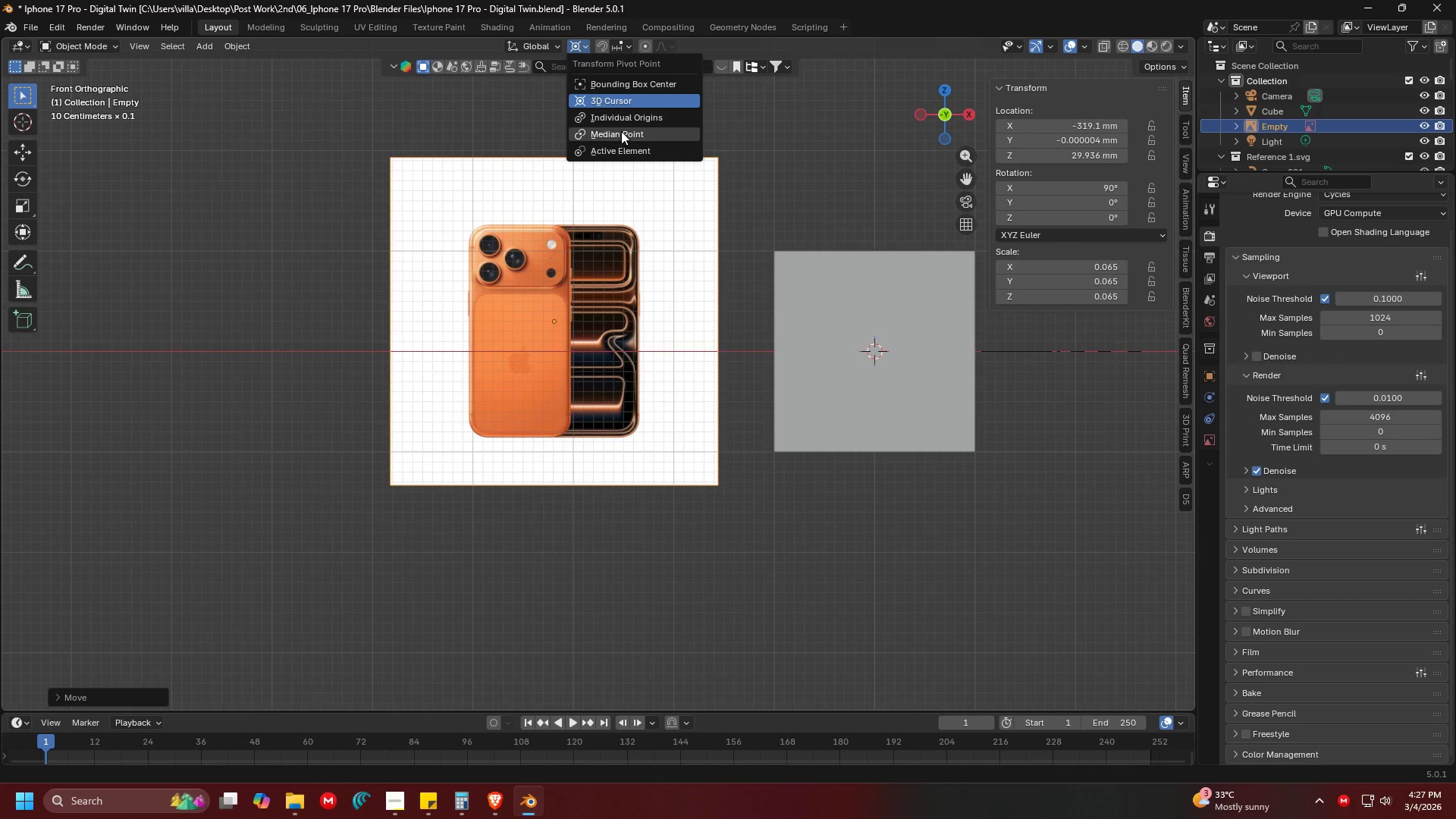 
left_click([628, 115])
 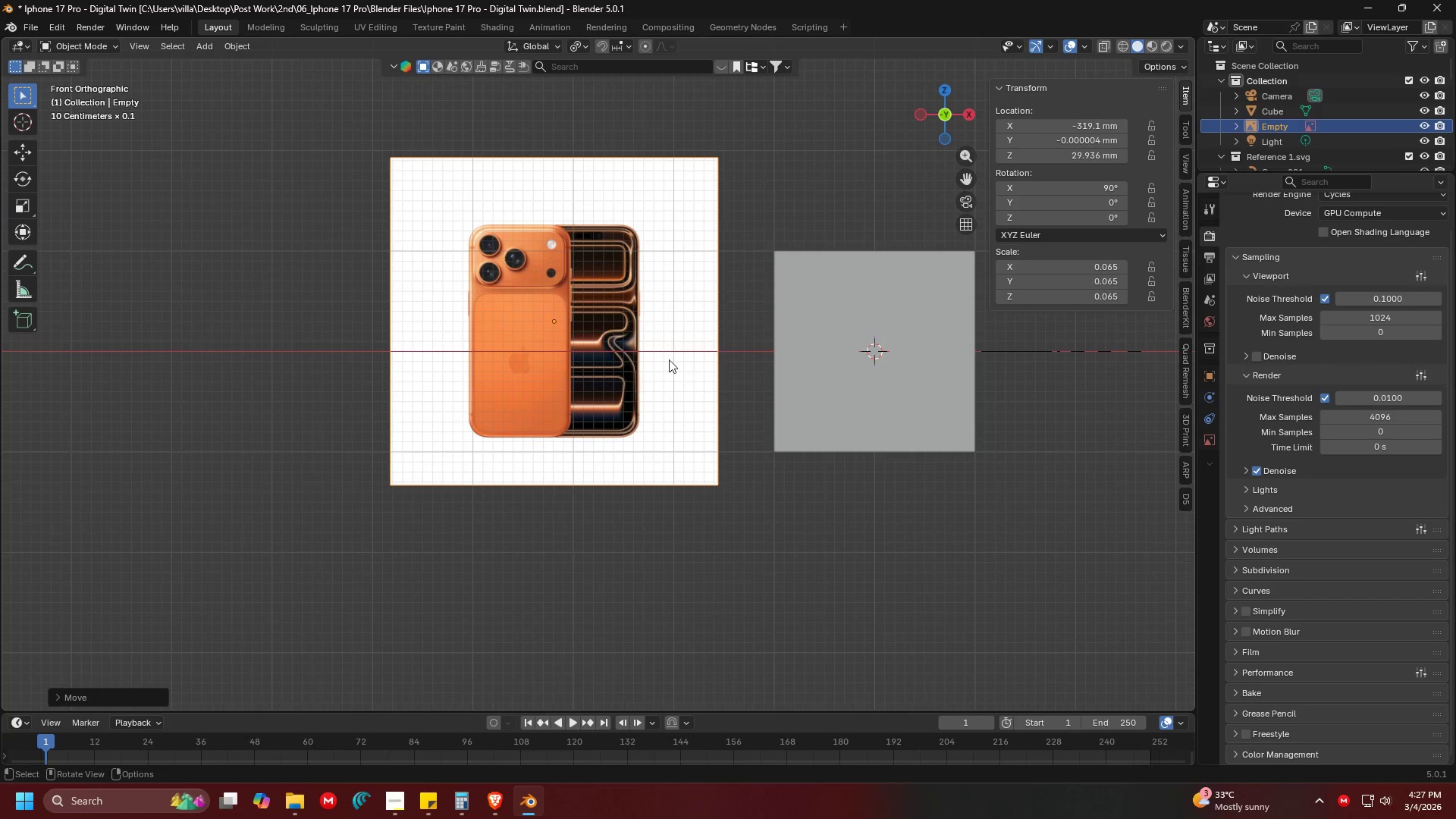 
key(G)
 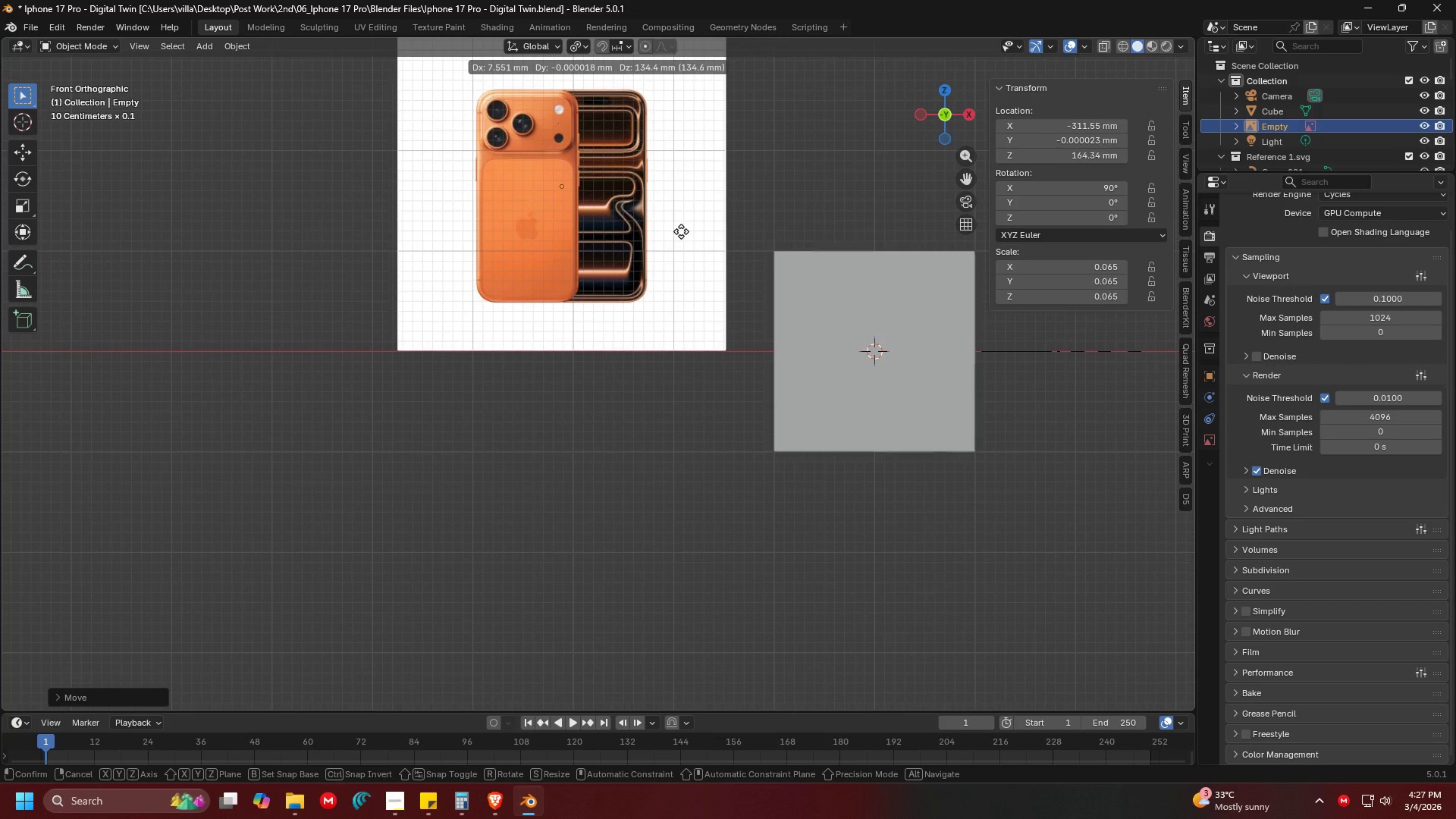 
left_click([681, 227])
 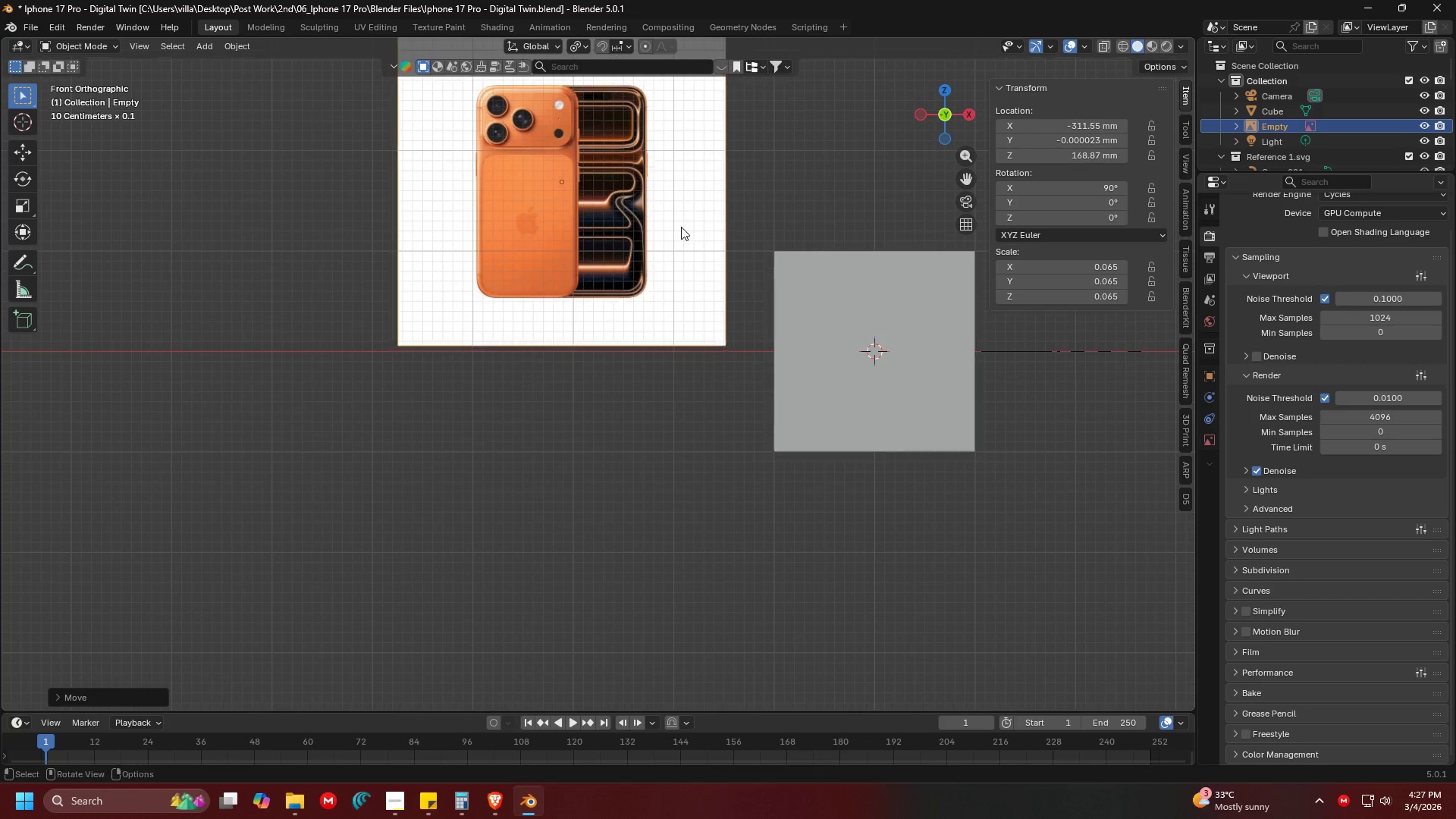 
key(Shift+ShiftLeft)
 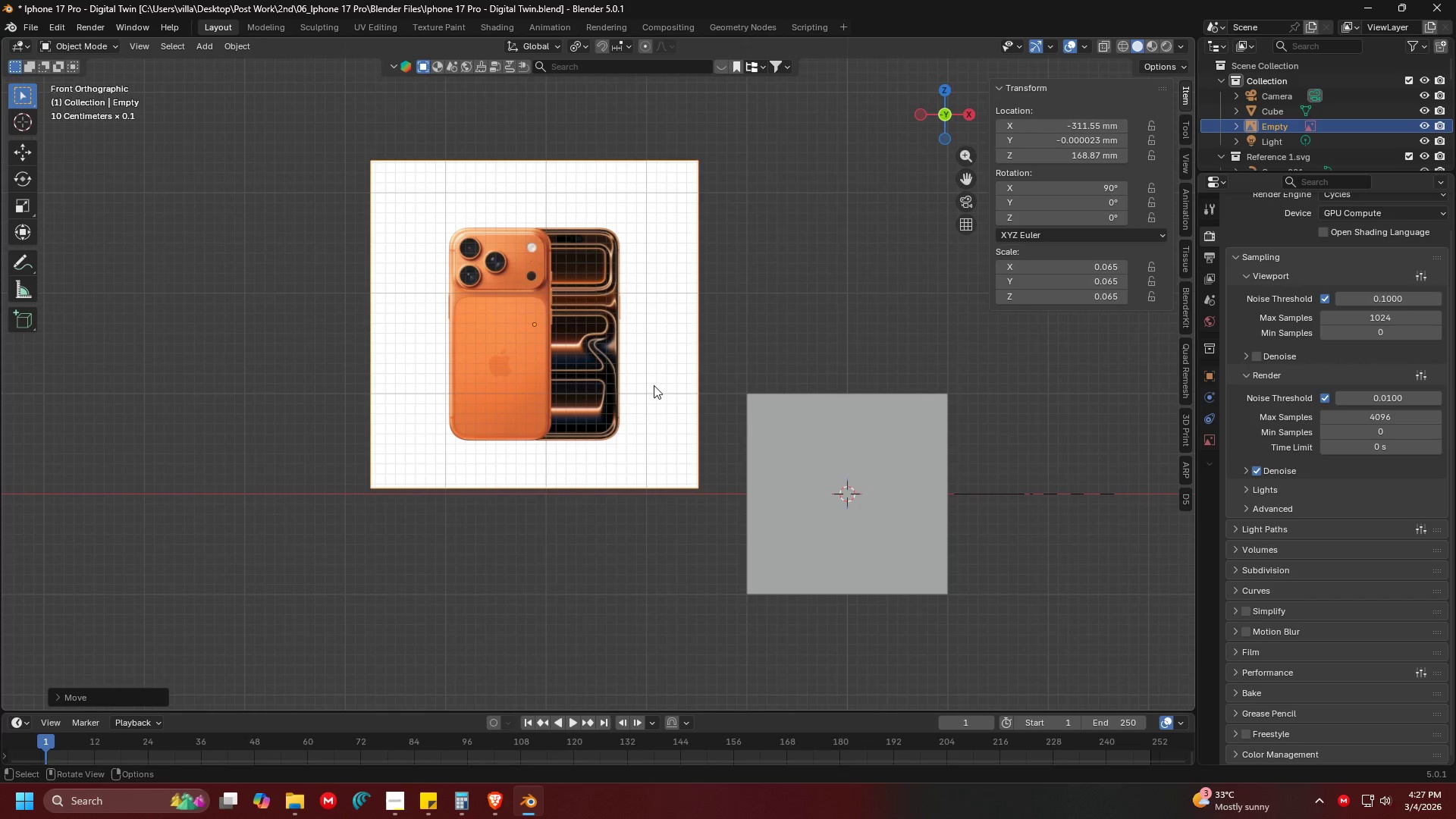 
key(Alt+Tab)
 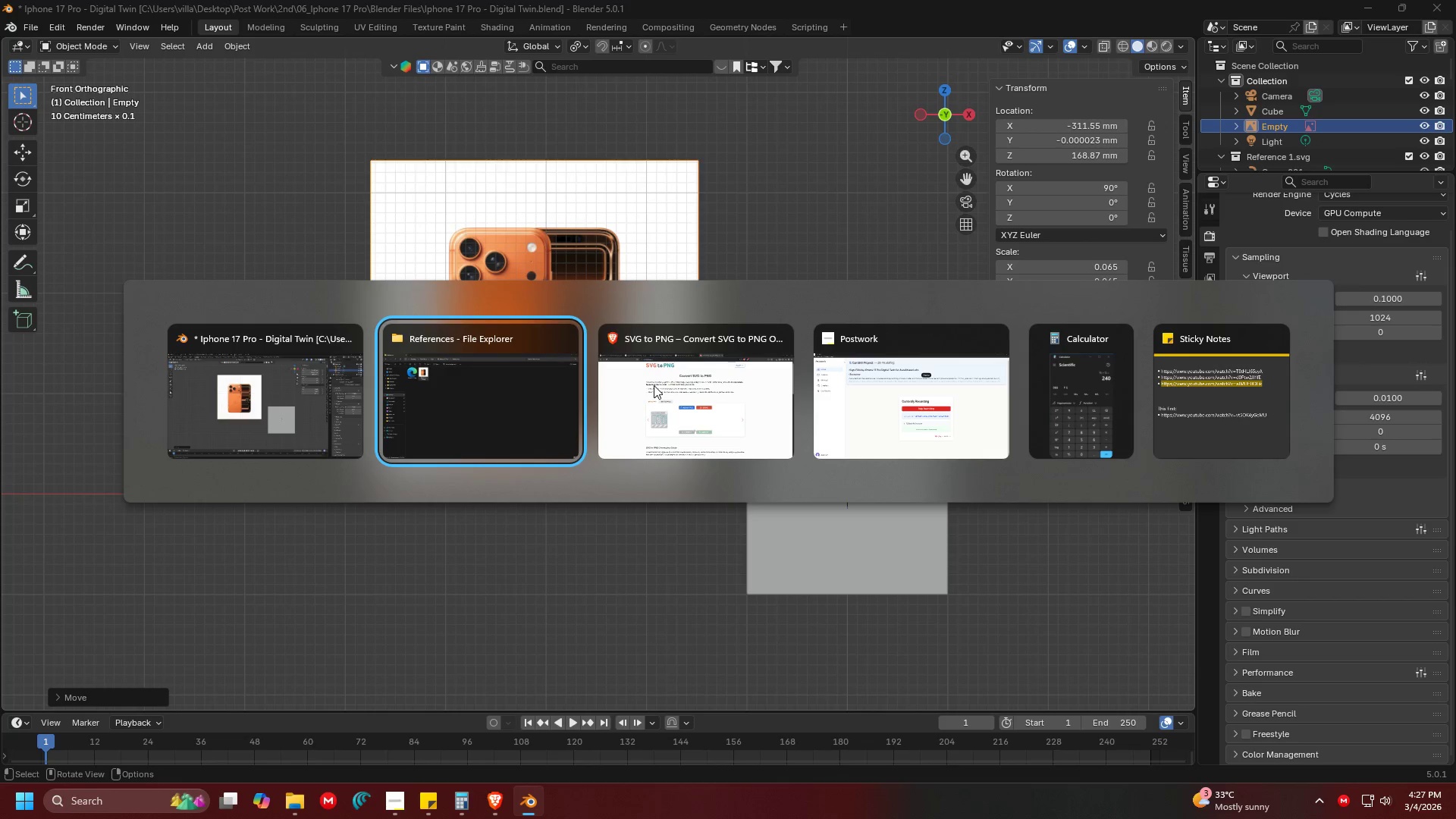 
key(Alt+Tab)
 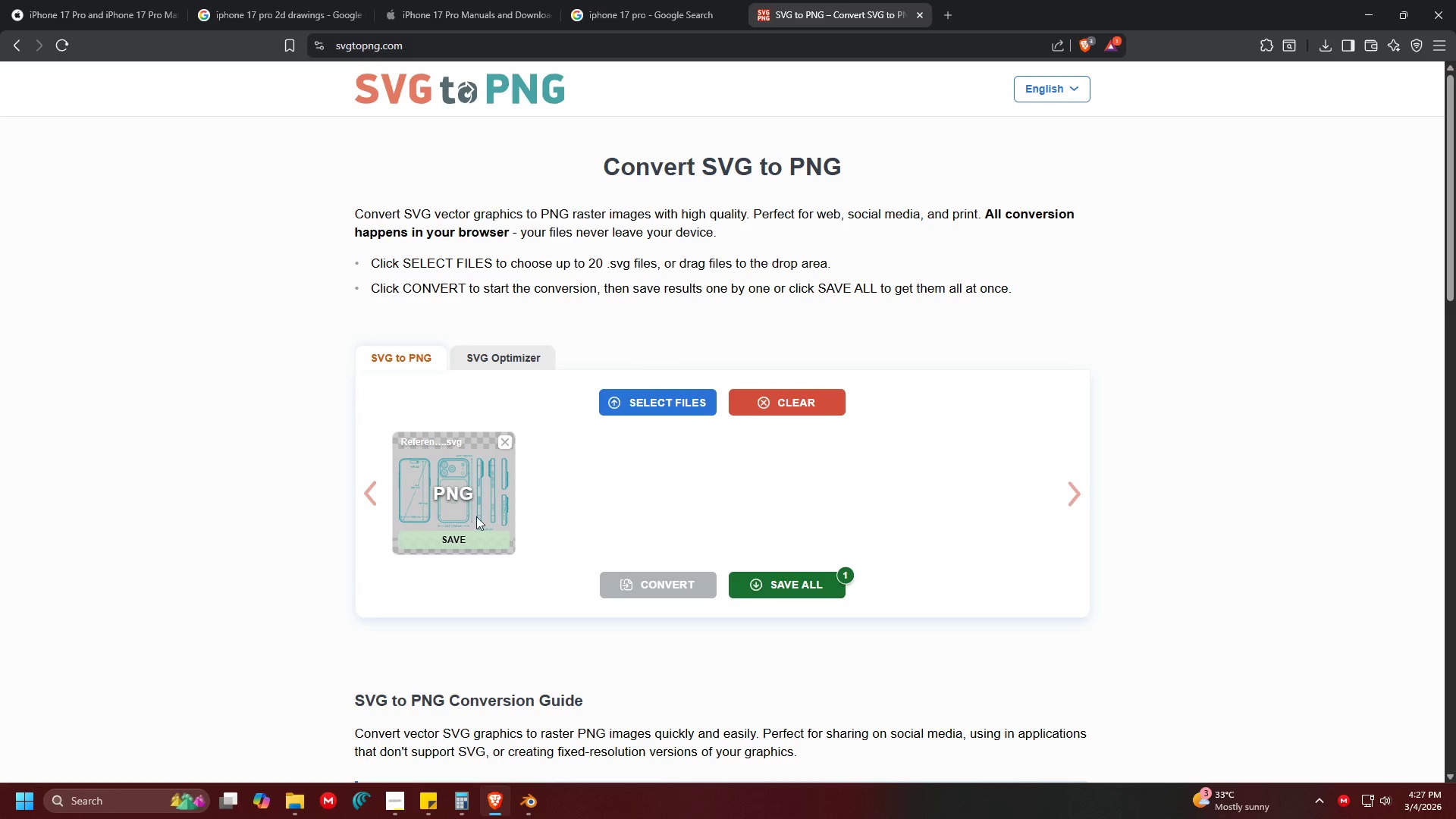 
left_click([469, 537])
 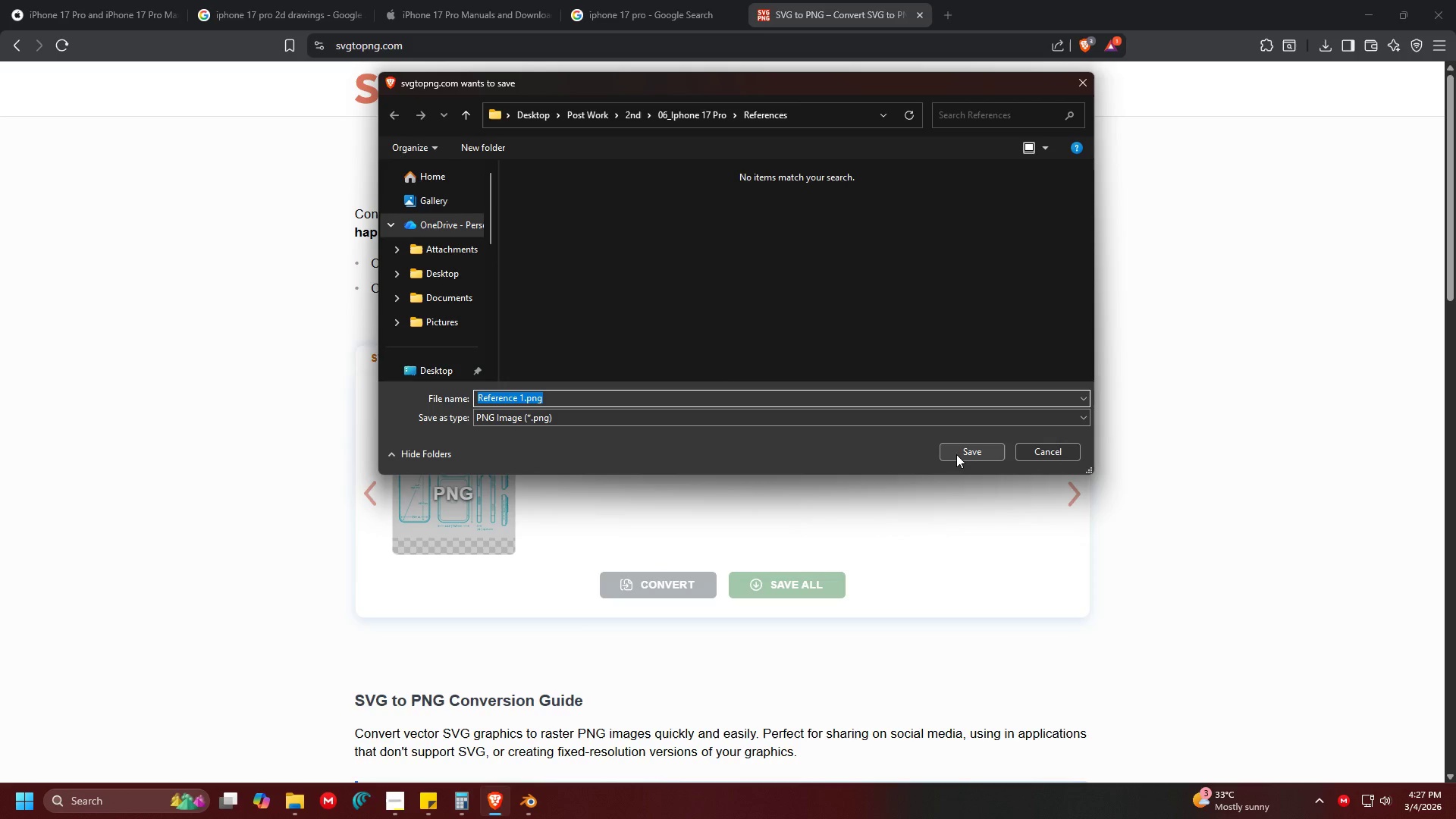 
left_click([956, 454])
 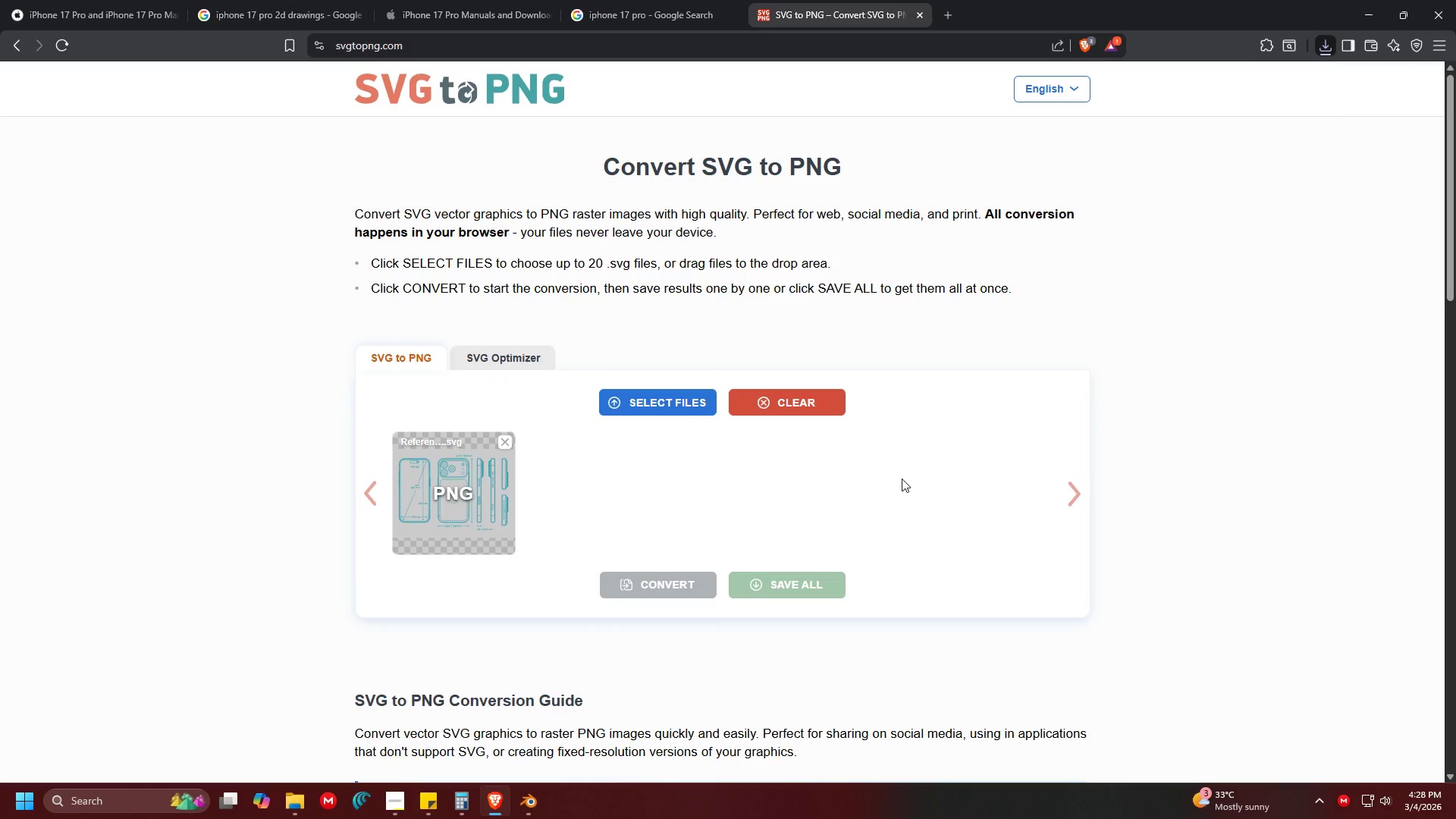 
wait(7.58)
 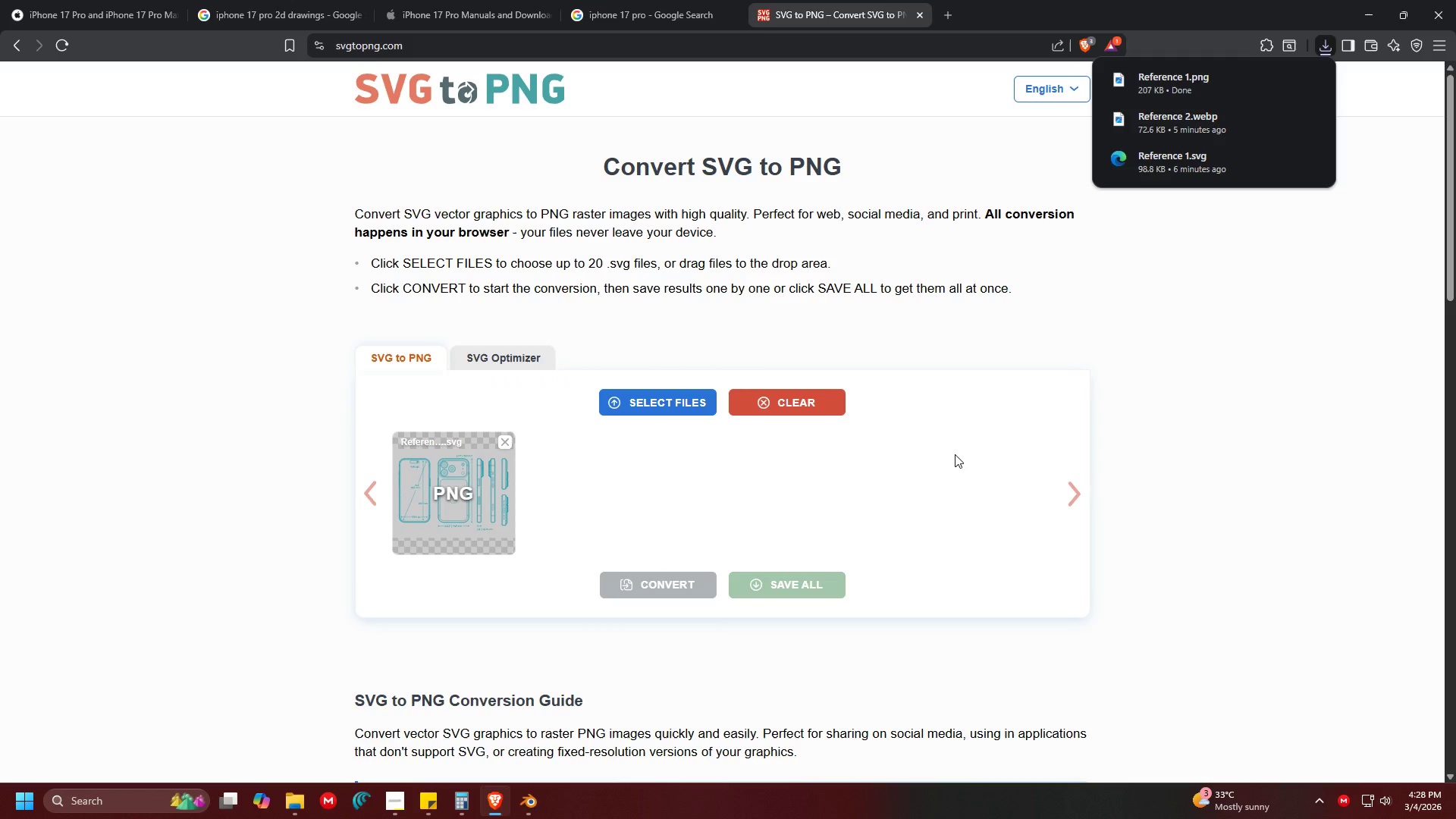 
mouse_move([414, 801])
 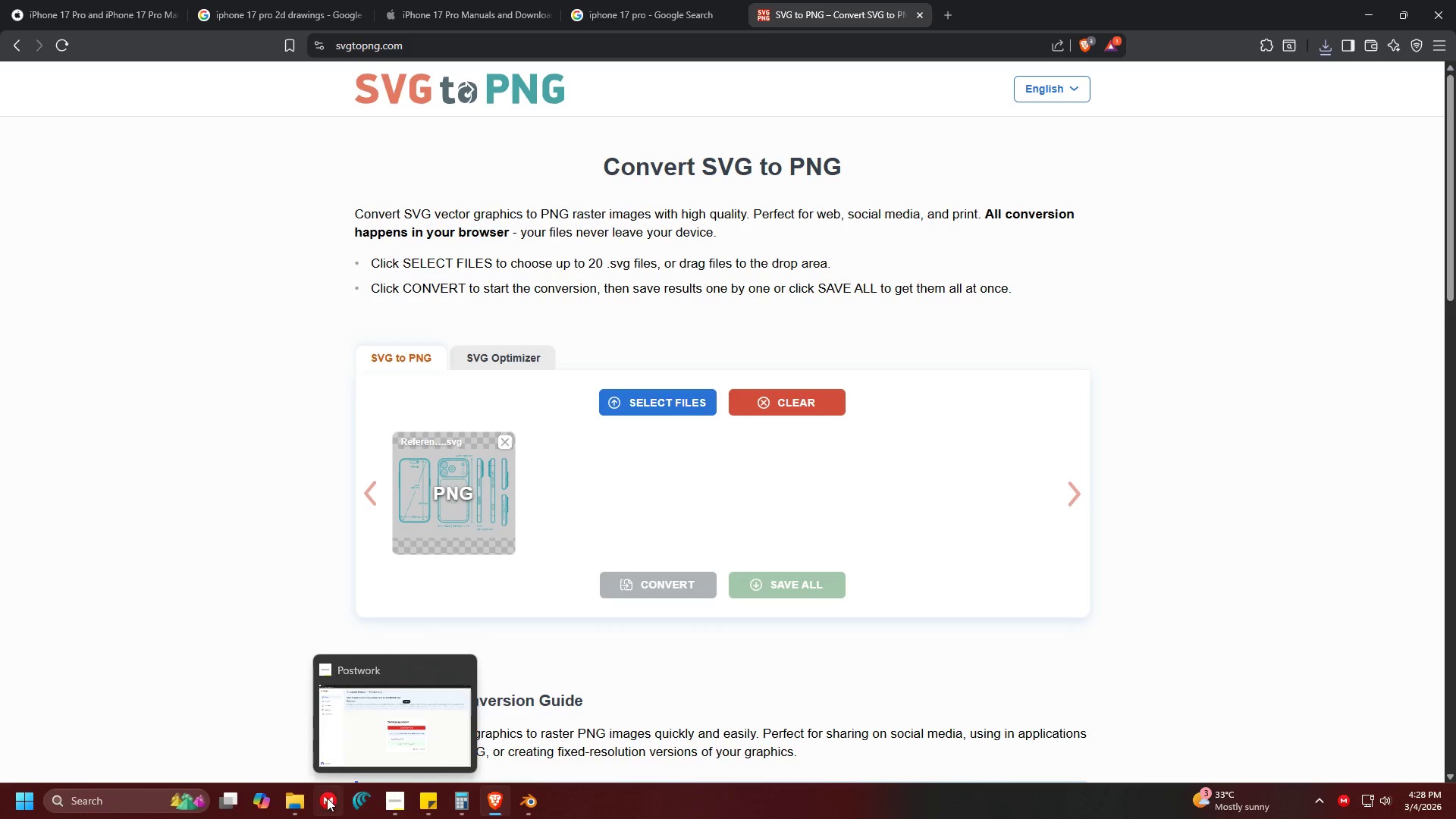 
left_click([298, 803])
 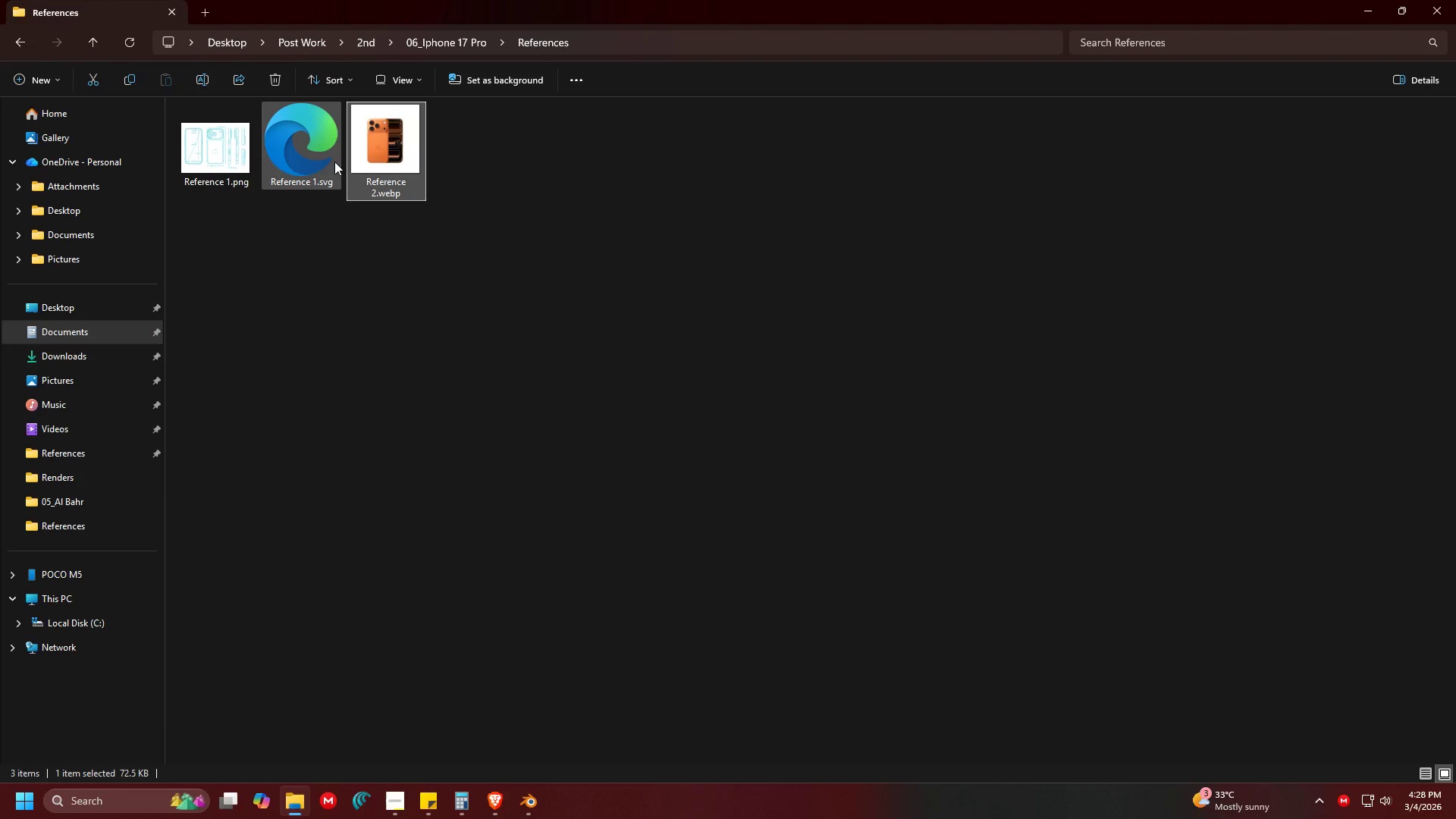 
left_click([224, 161])
 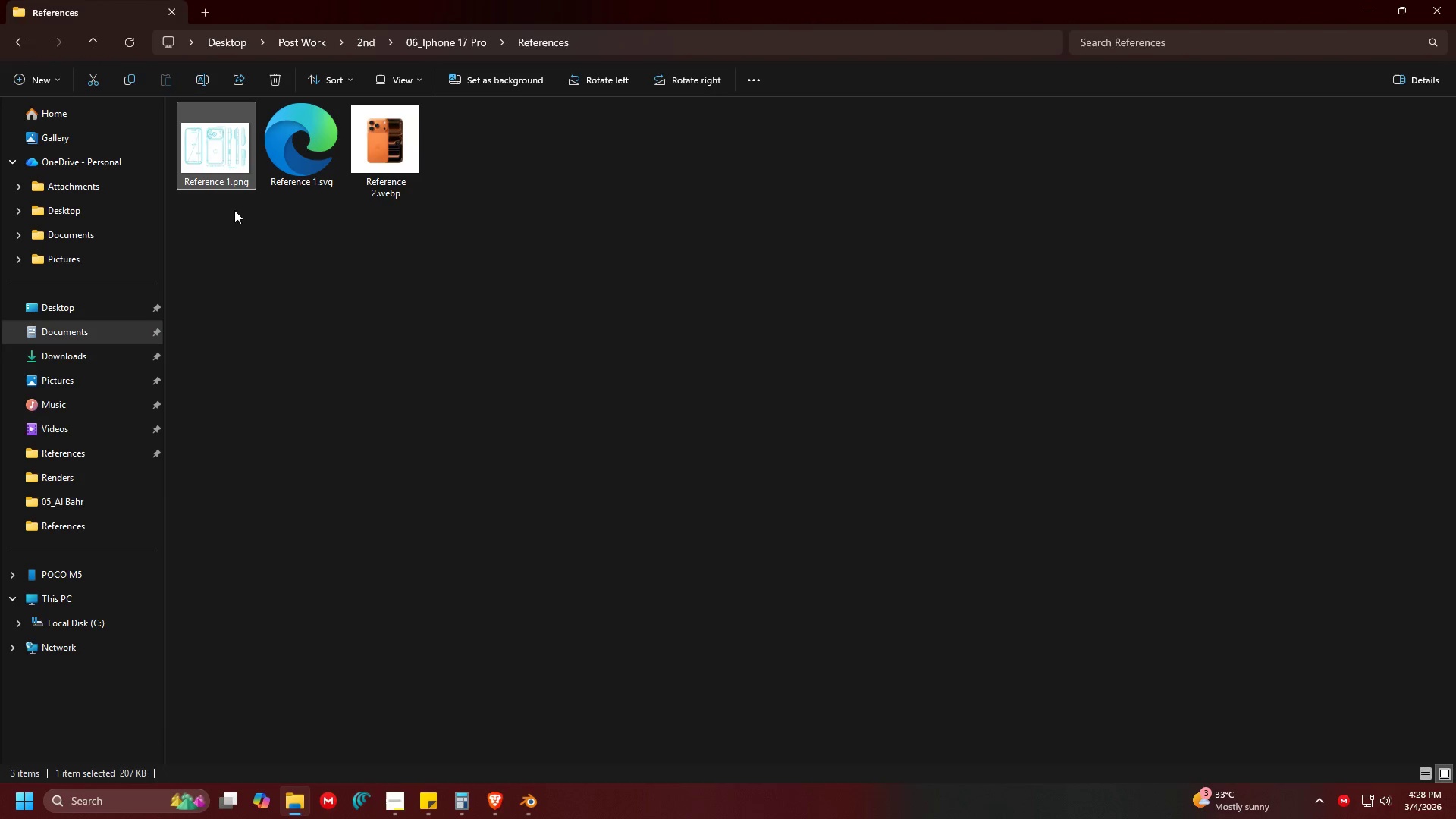 
left_click_drag(start_coordinate=[222, 174], to_coordinate=[919, 296])
 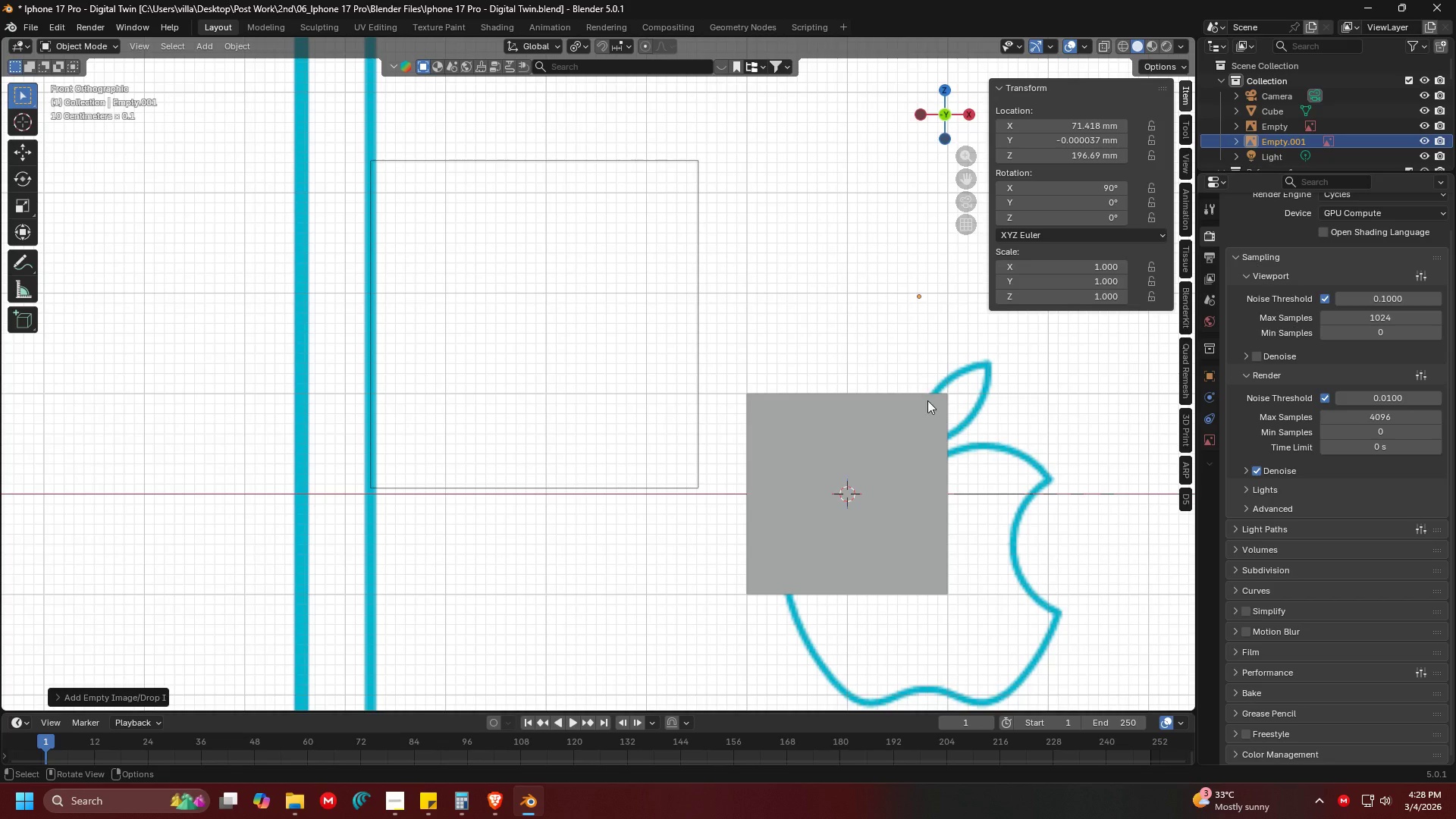 
key(Alt+Tab)
 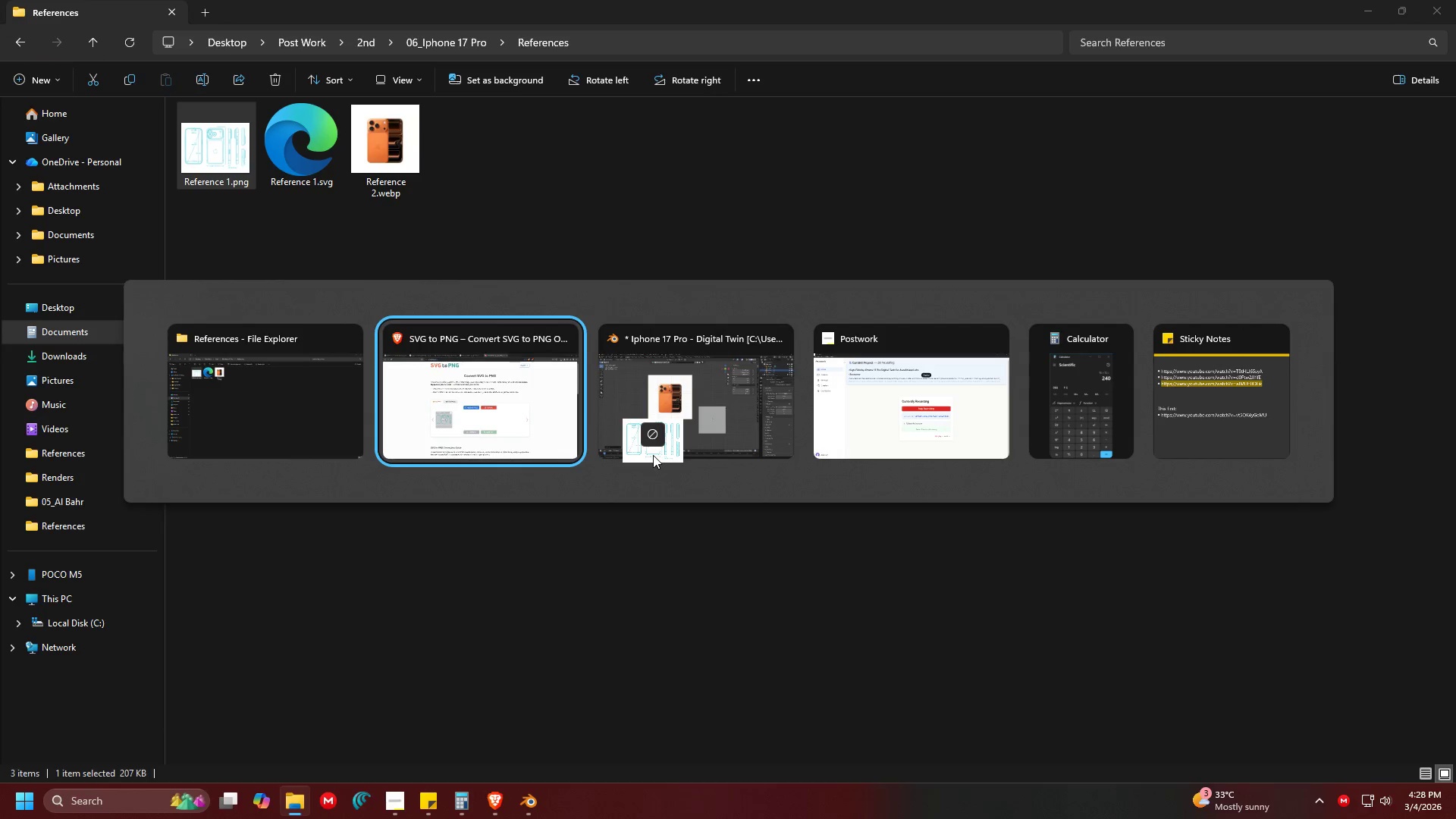 
key(Alt+Tab)
 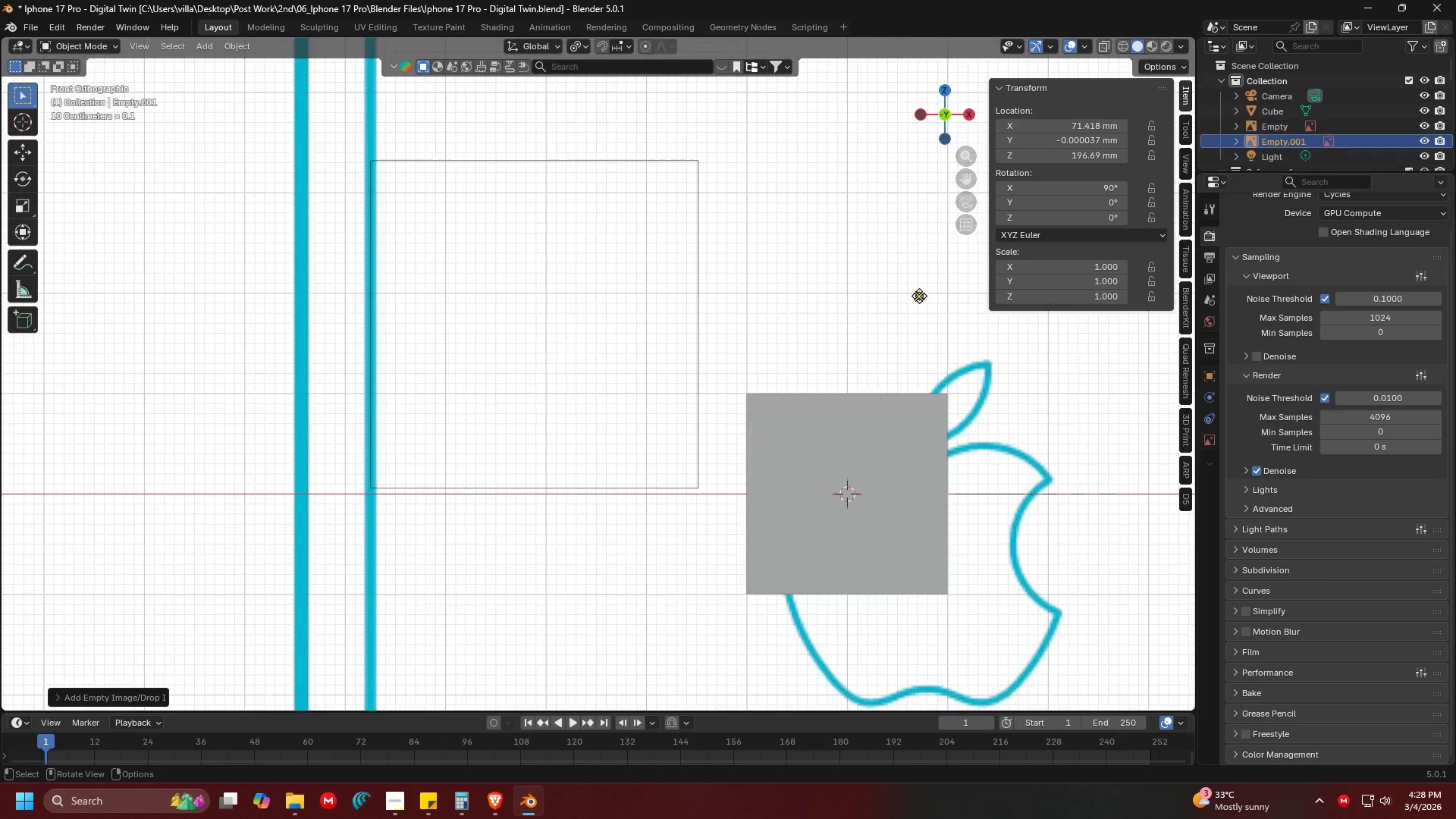 
hold_key(key=ShiftLeft, duration=0.39)
scroll: coordinate [745, 419], scroll_direction: down, amount: 12.0
 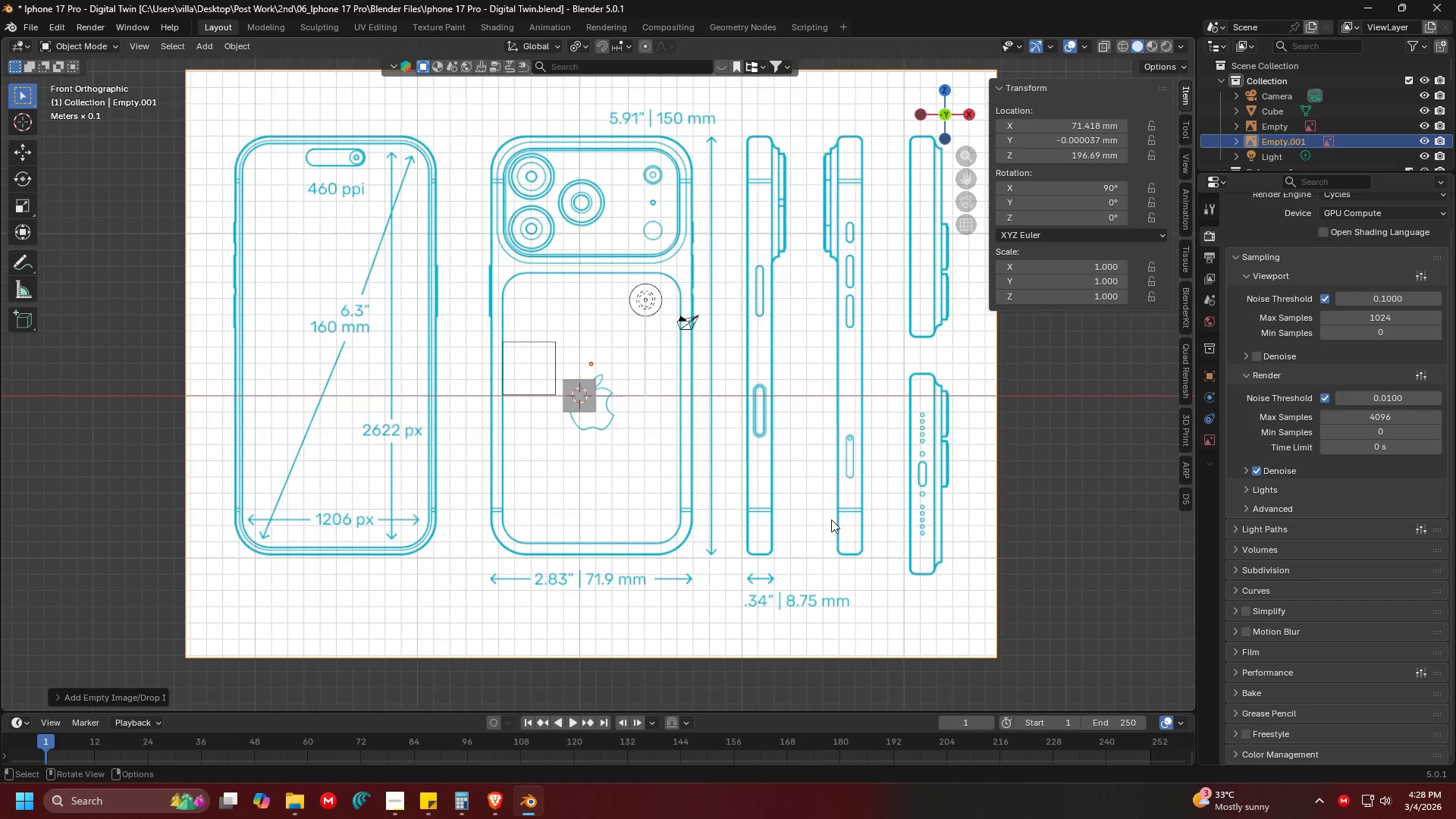 
left_click([900, 512])
 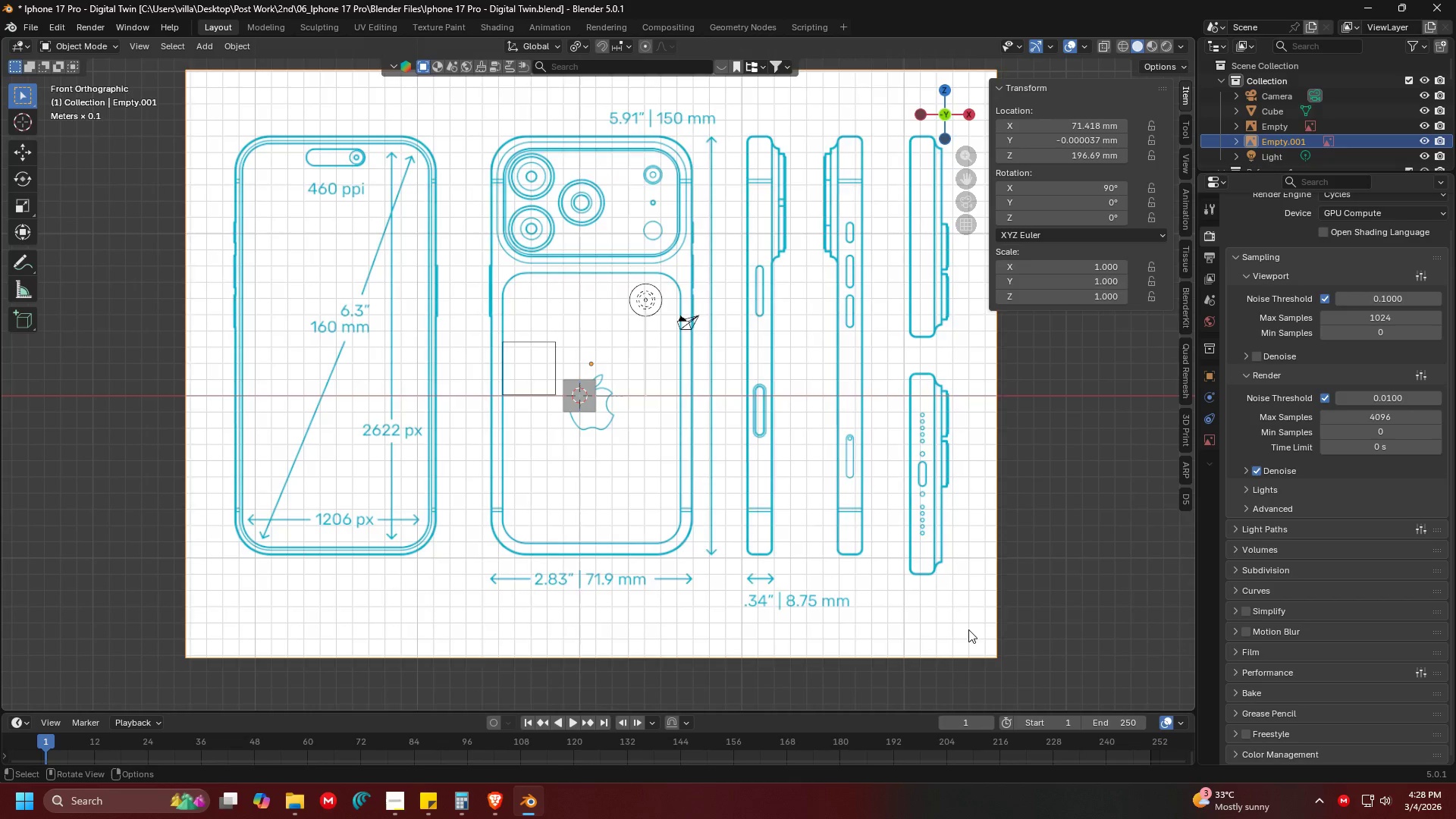 
key(S)
 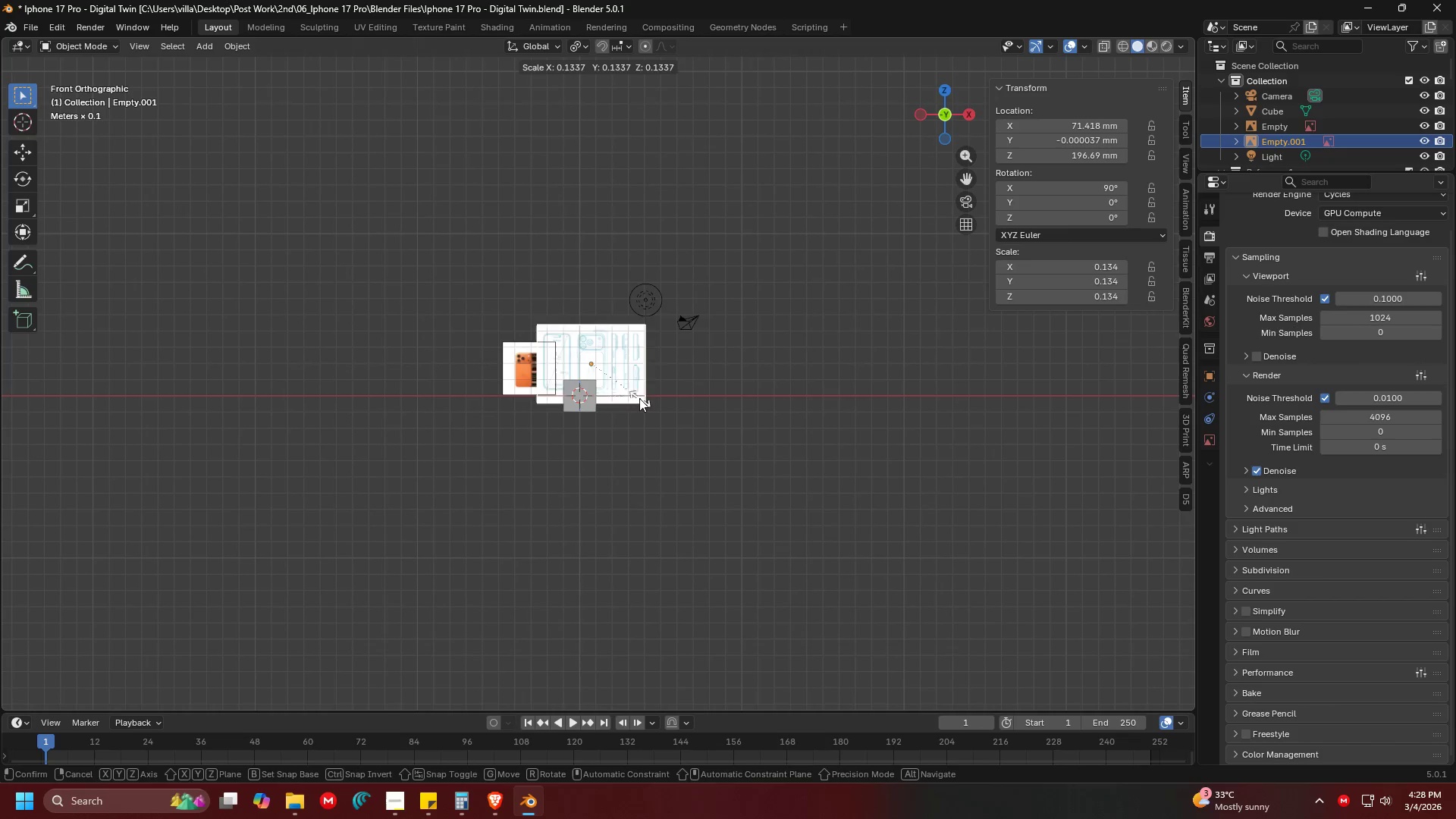 
left_click([634, 395])
 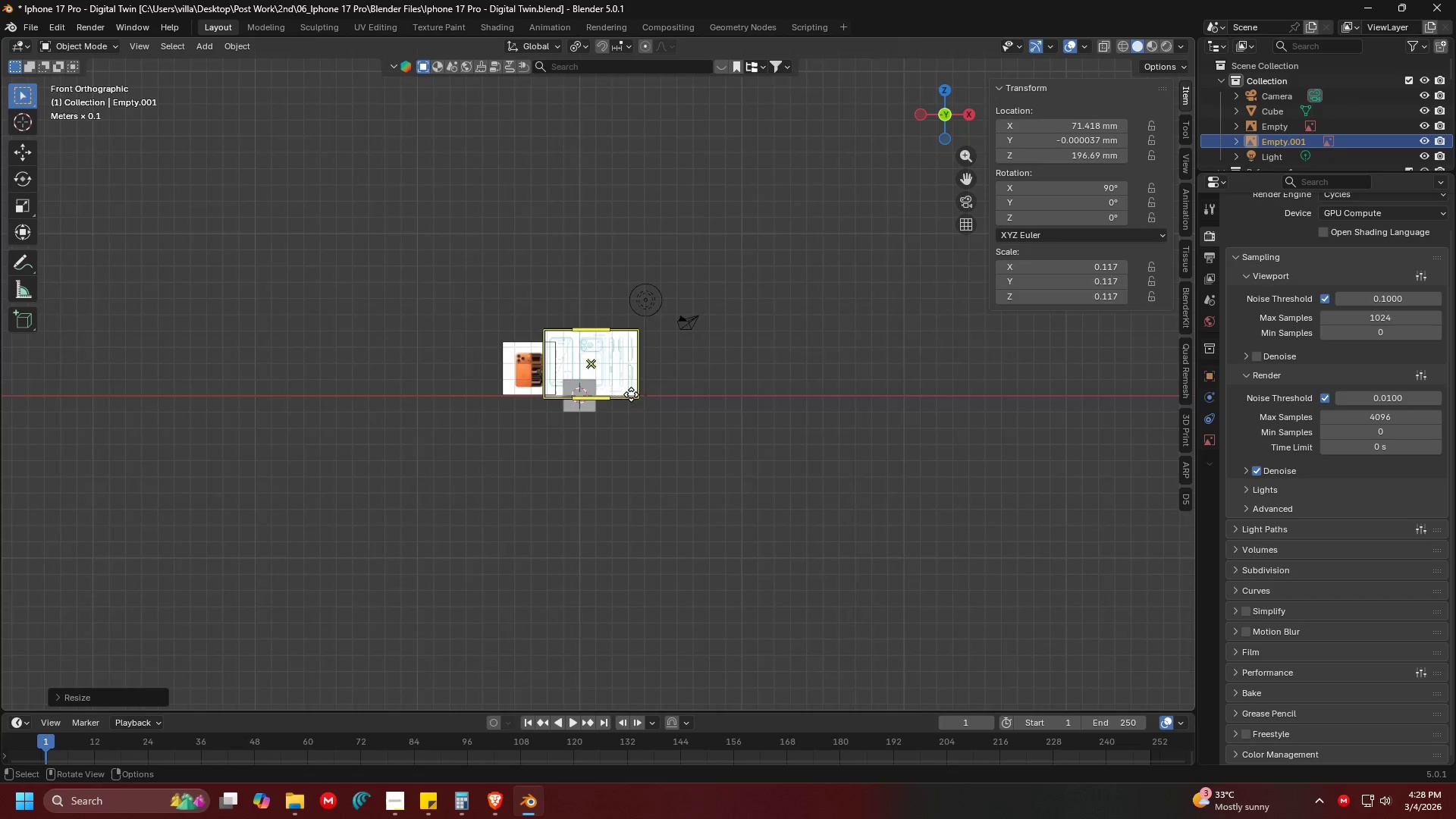 
key(S)
 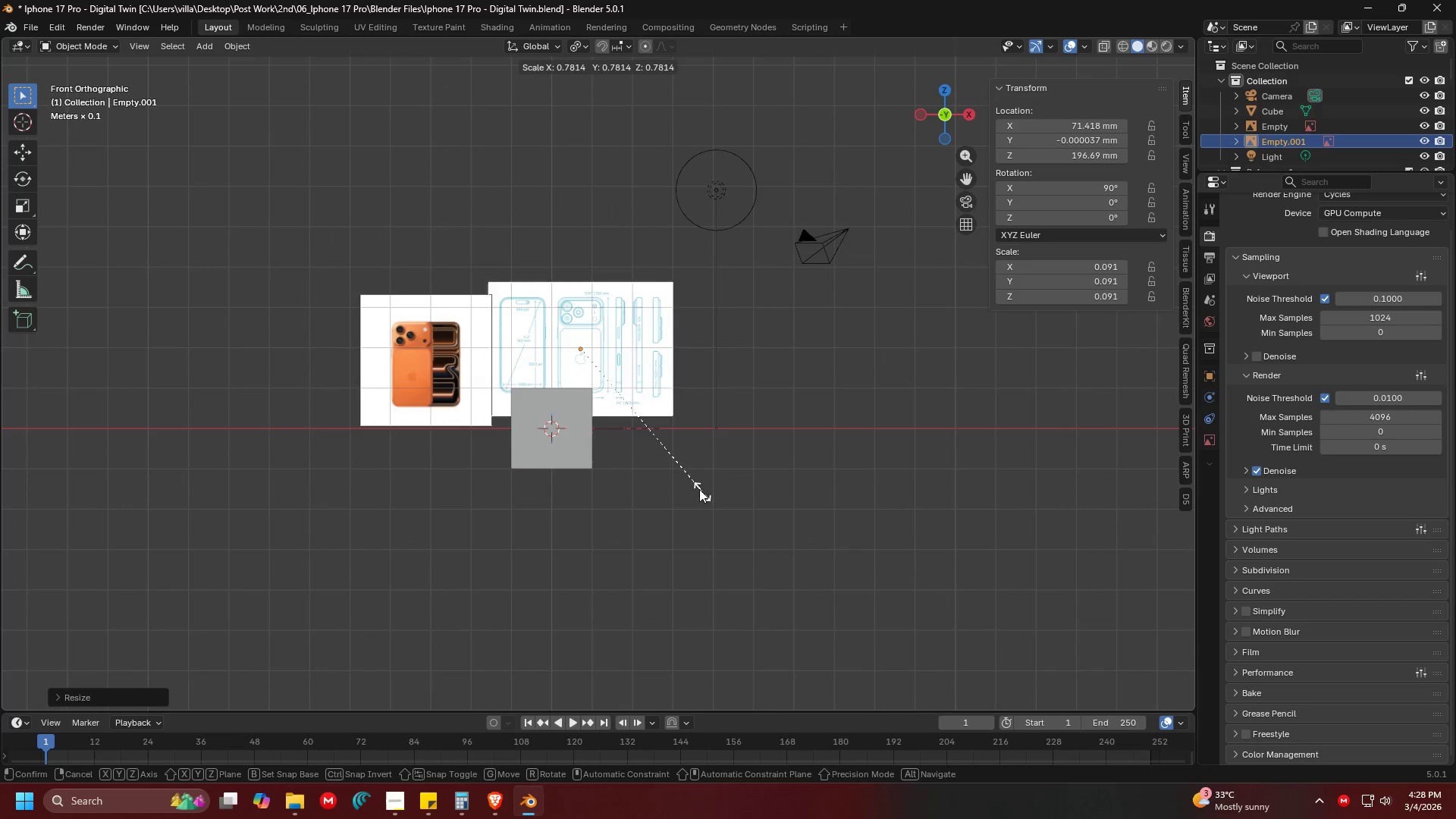 
scroll: coordinate [634, 412], scroll_direction: up, amount: 5.0
 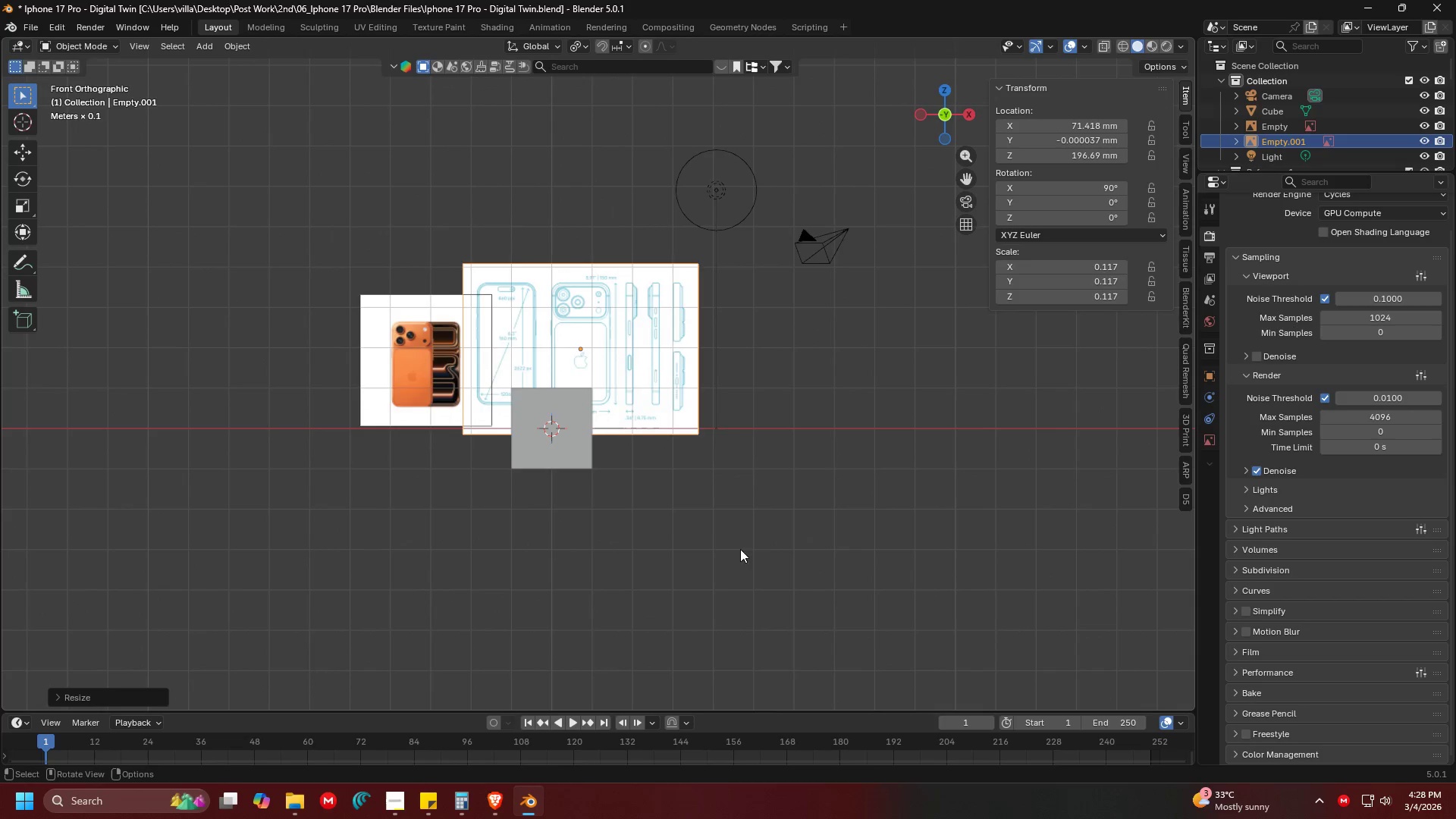 
left_click([676, 470])
 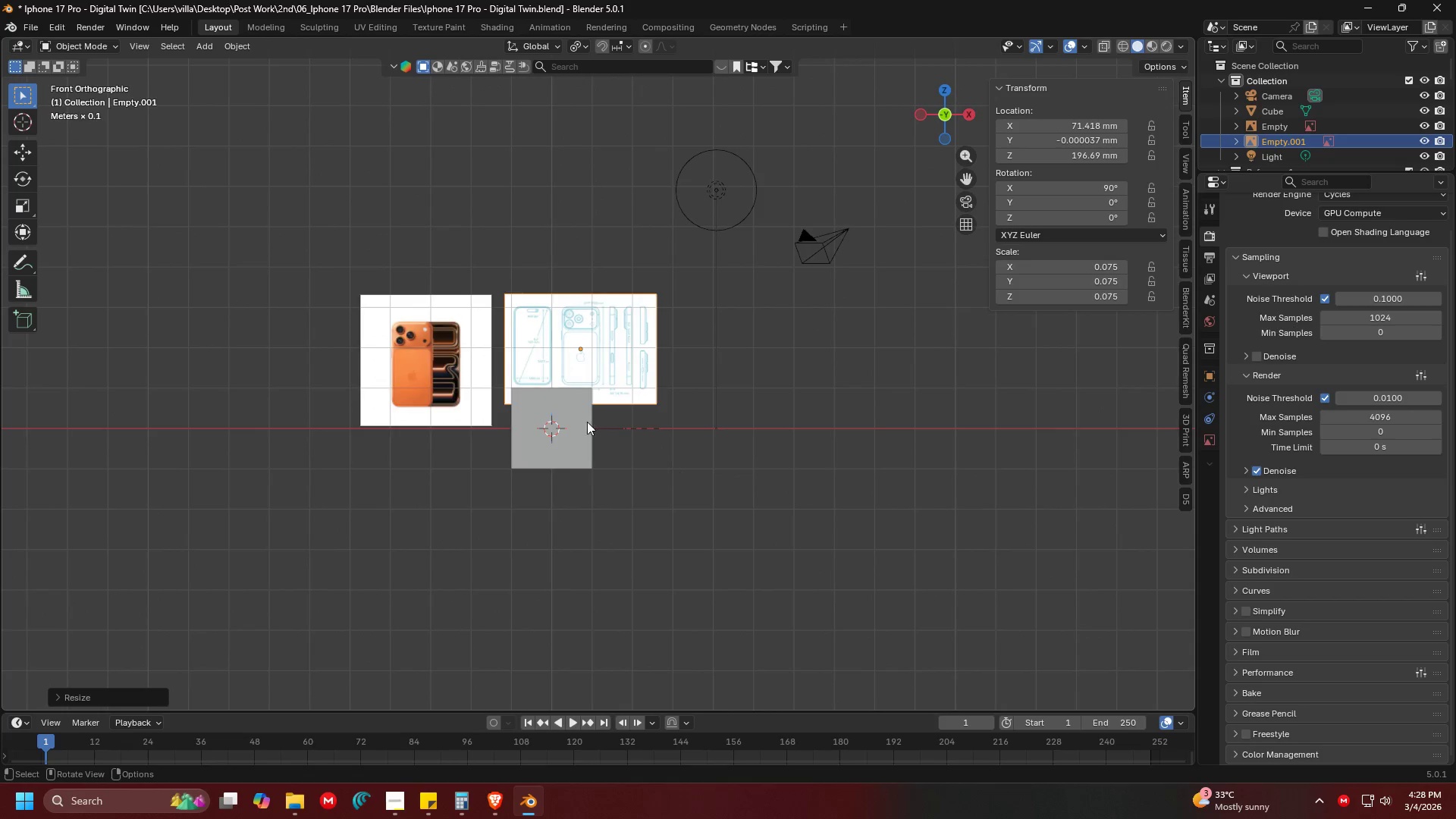 
hold_key(key=ShiftLeft, duration=0.62)
scroll: coordinate [549, 337], scroll_direction: up, amount: 8.0
 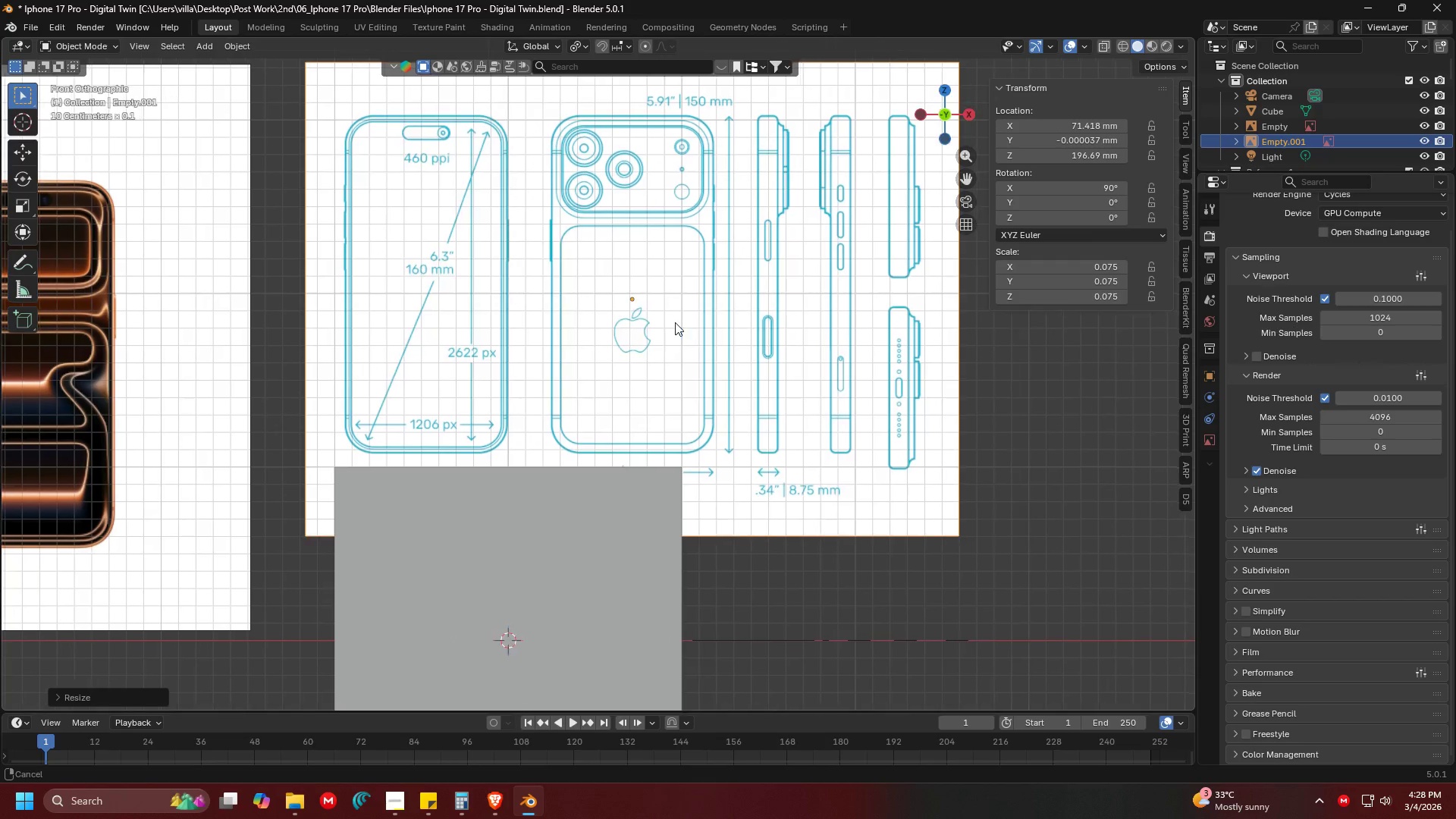 
key(G)
 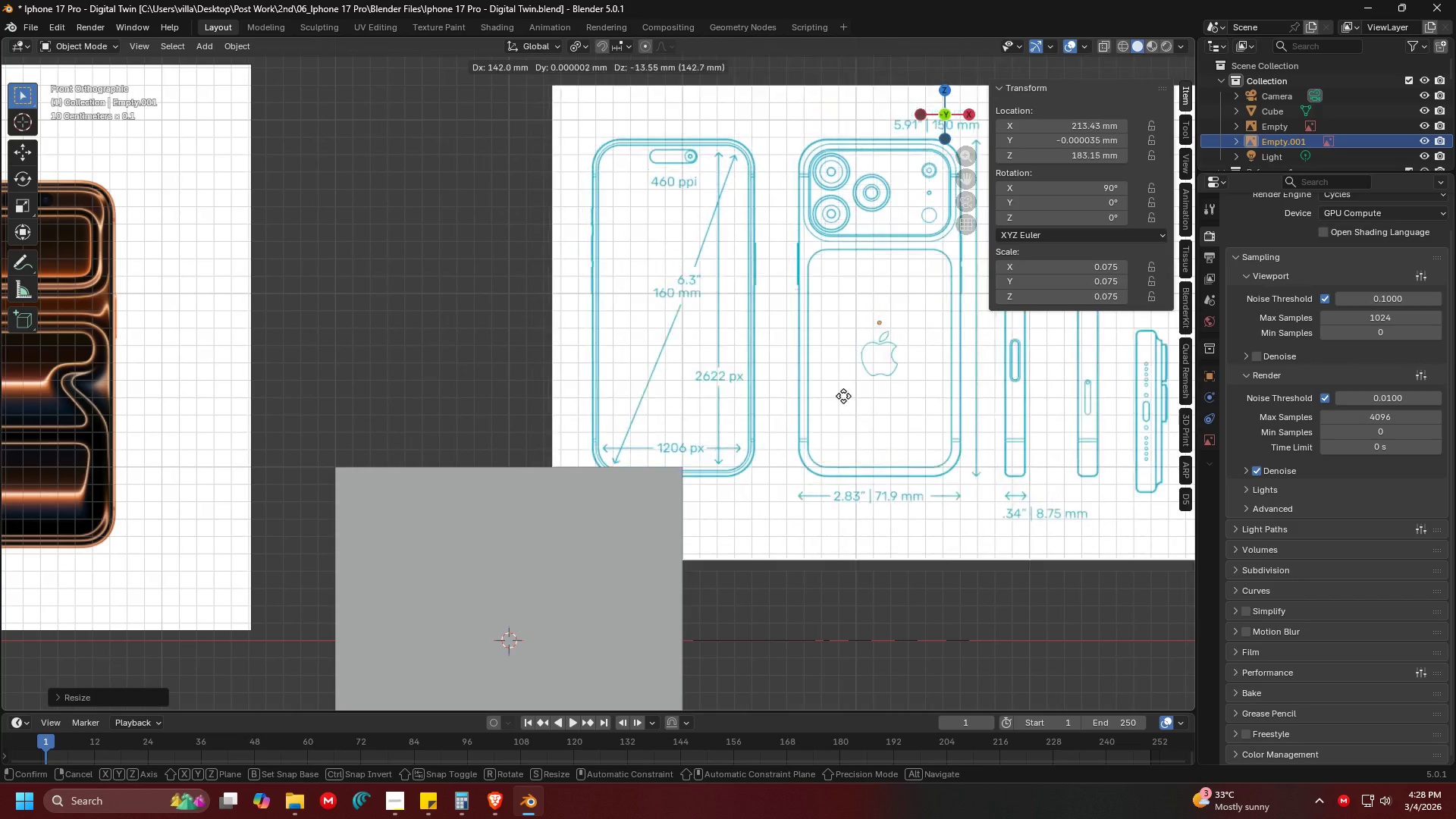 
hold_key(key=ShiftLeft, duration=0.67)
 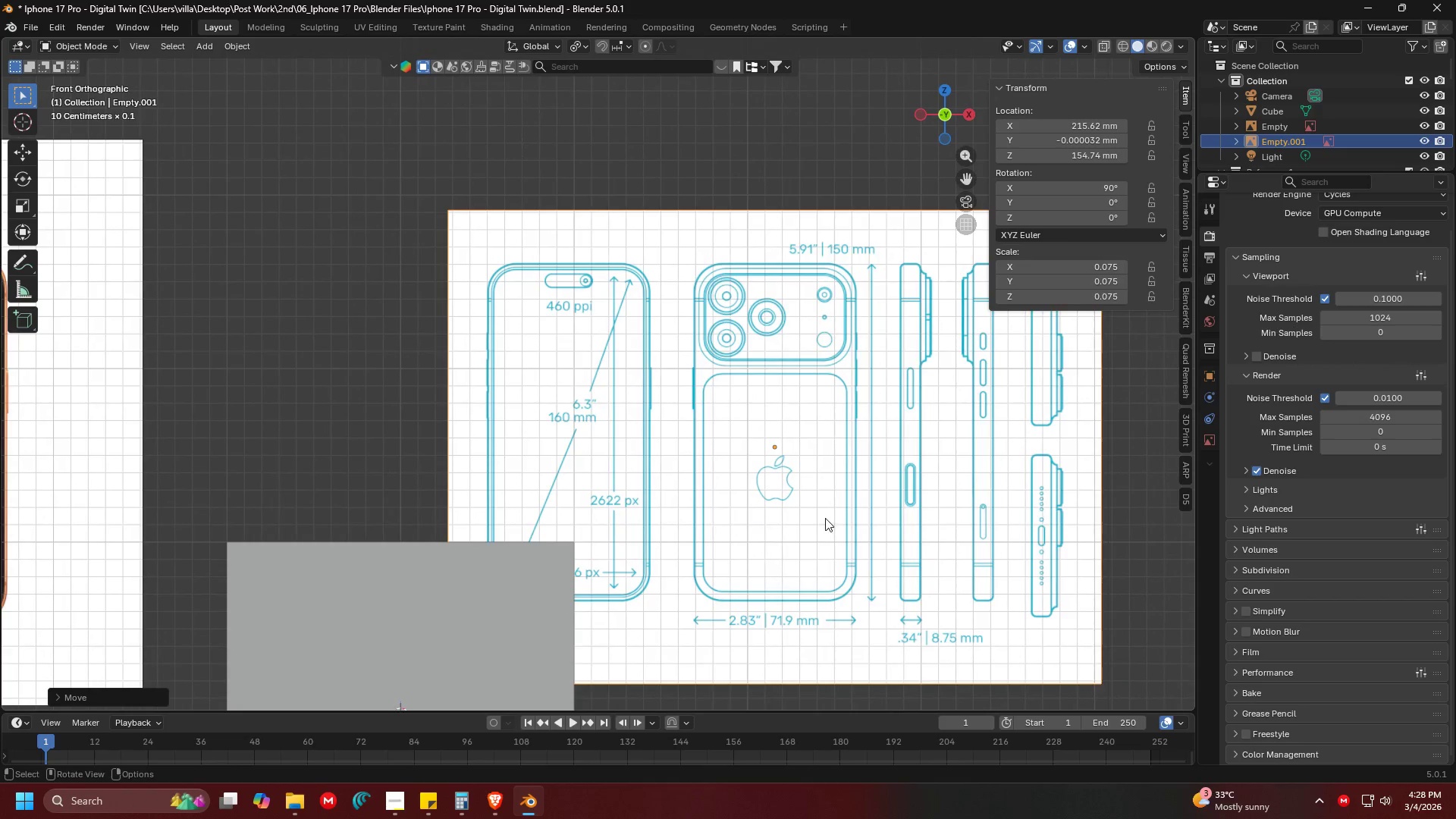 
hold_key(key=ShiftLeft, duration=0.86)
 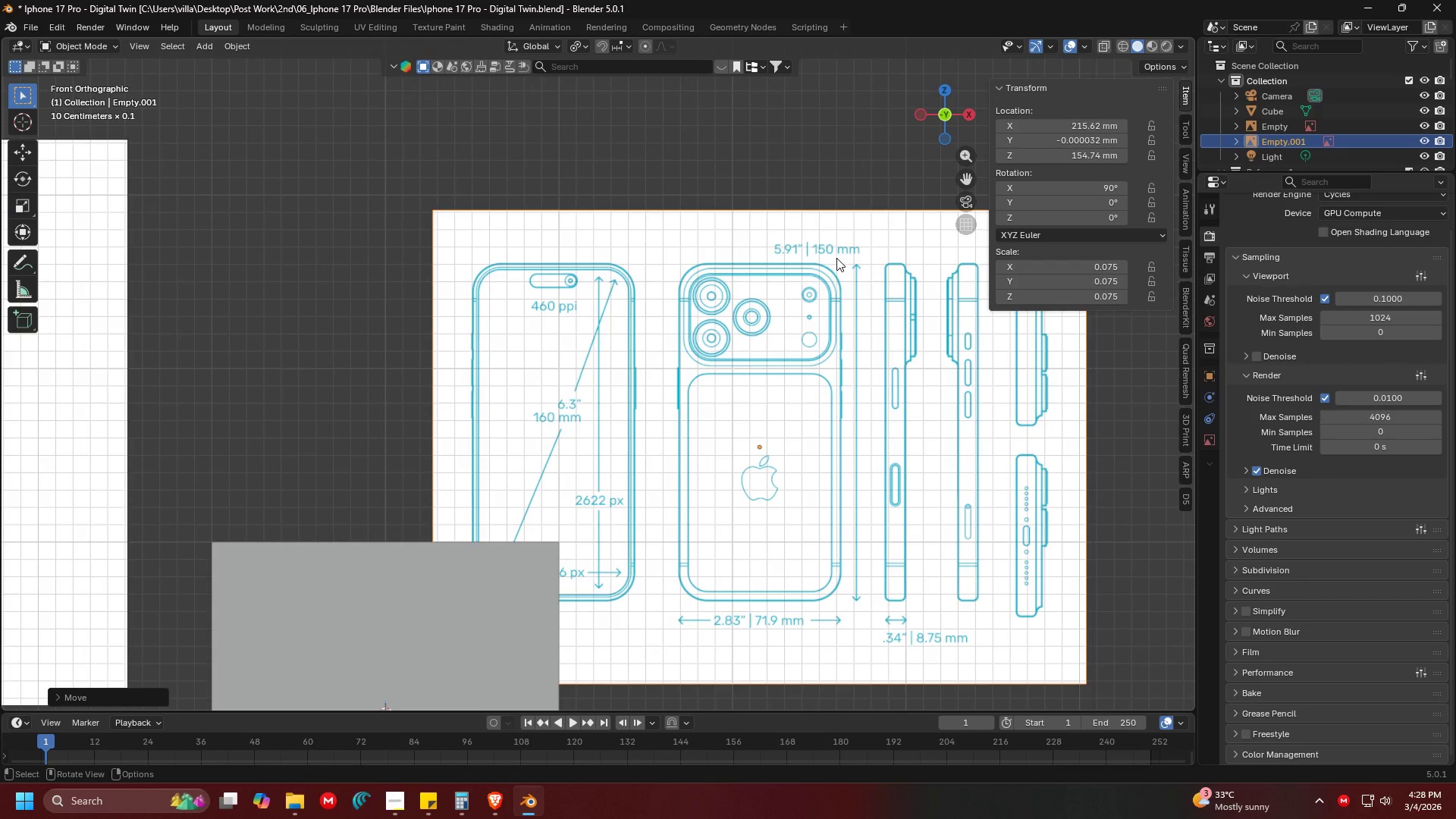 
hold_key(key=ShiftLeft, duration=0.67)
 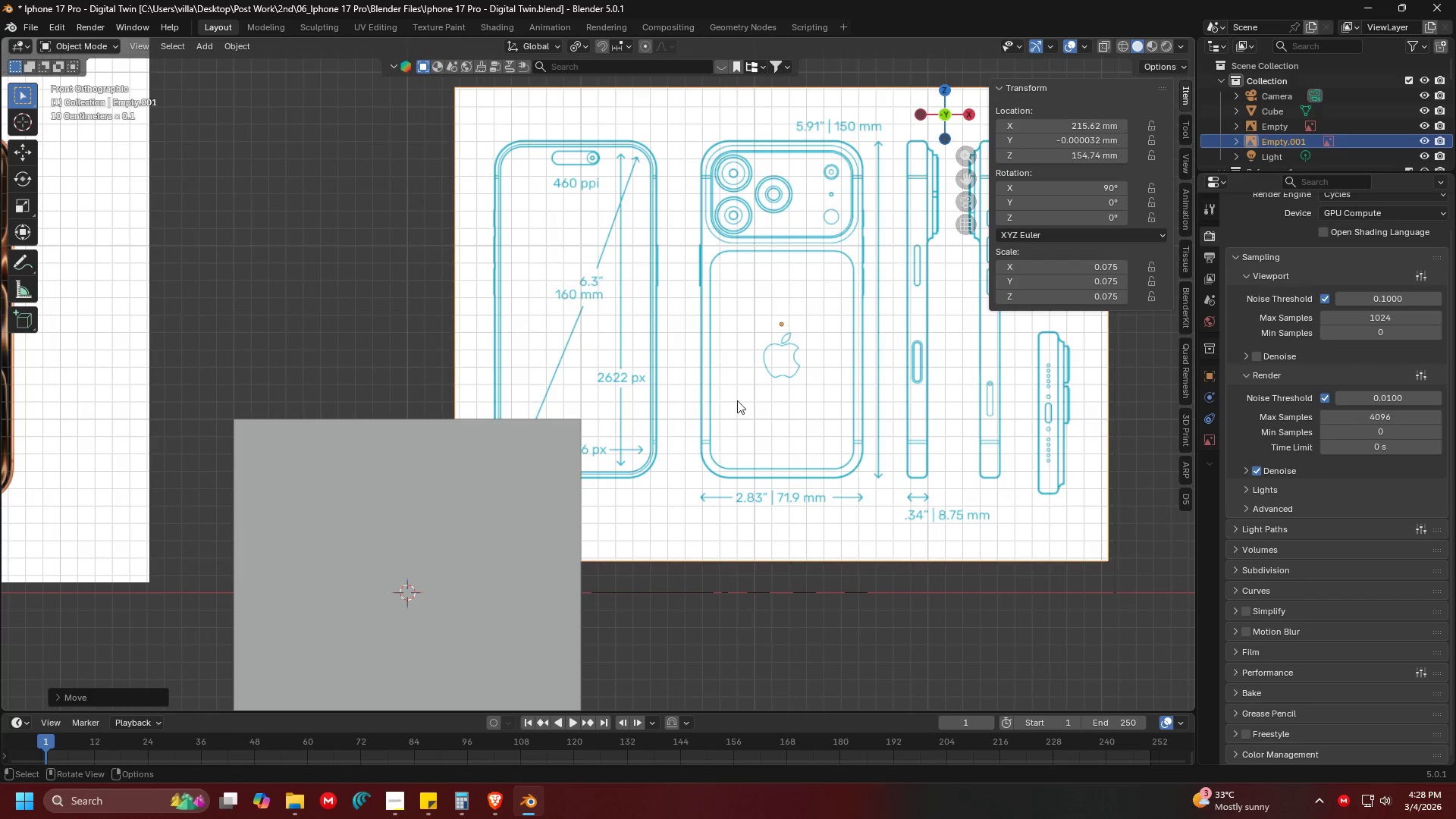 
left_click([449, 477])
 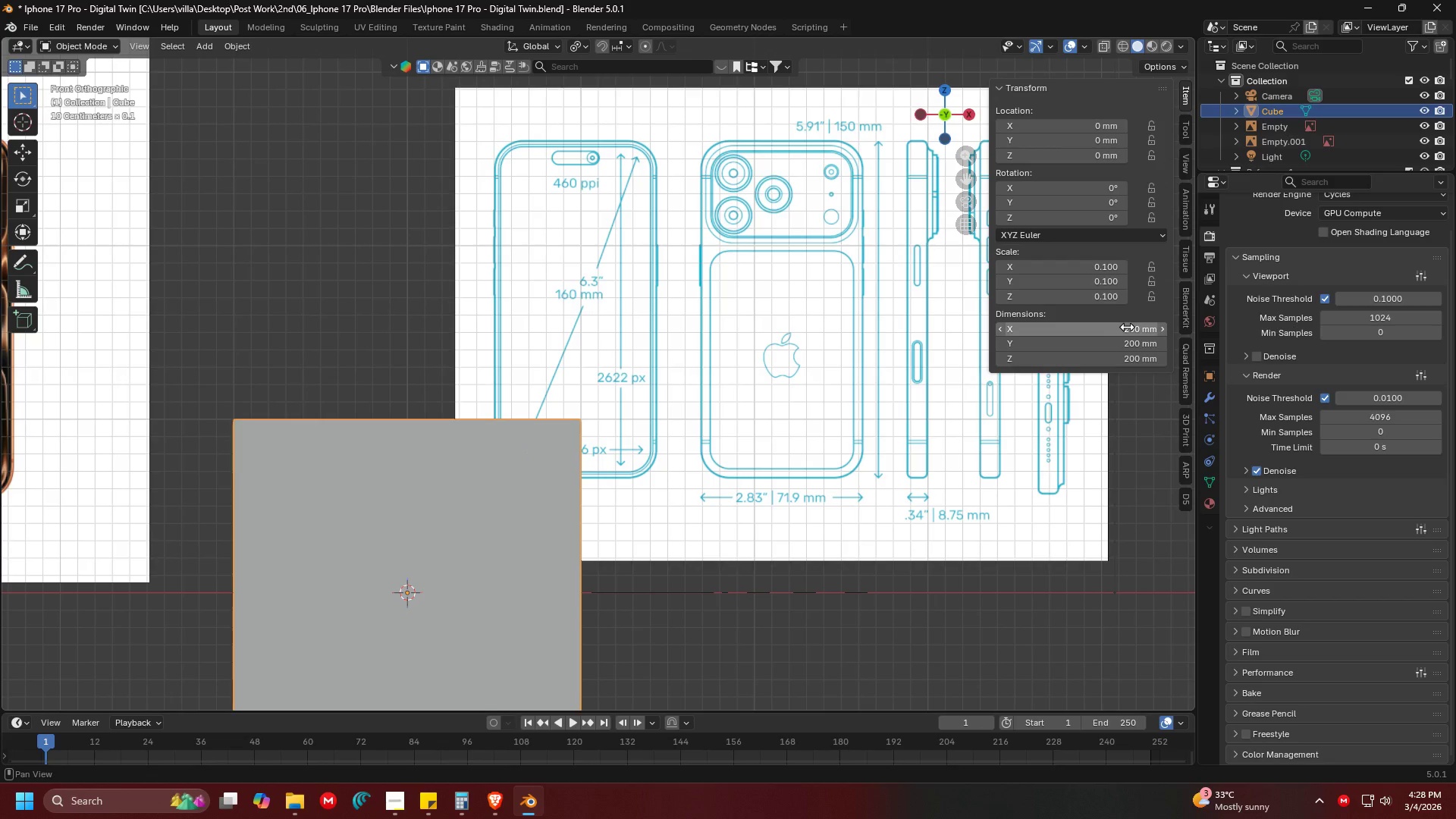 
left_click([1118, 356])
 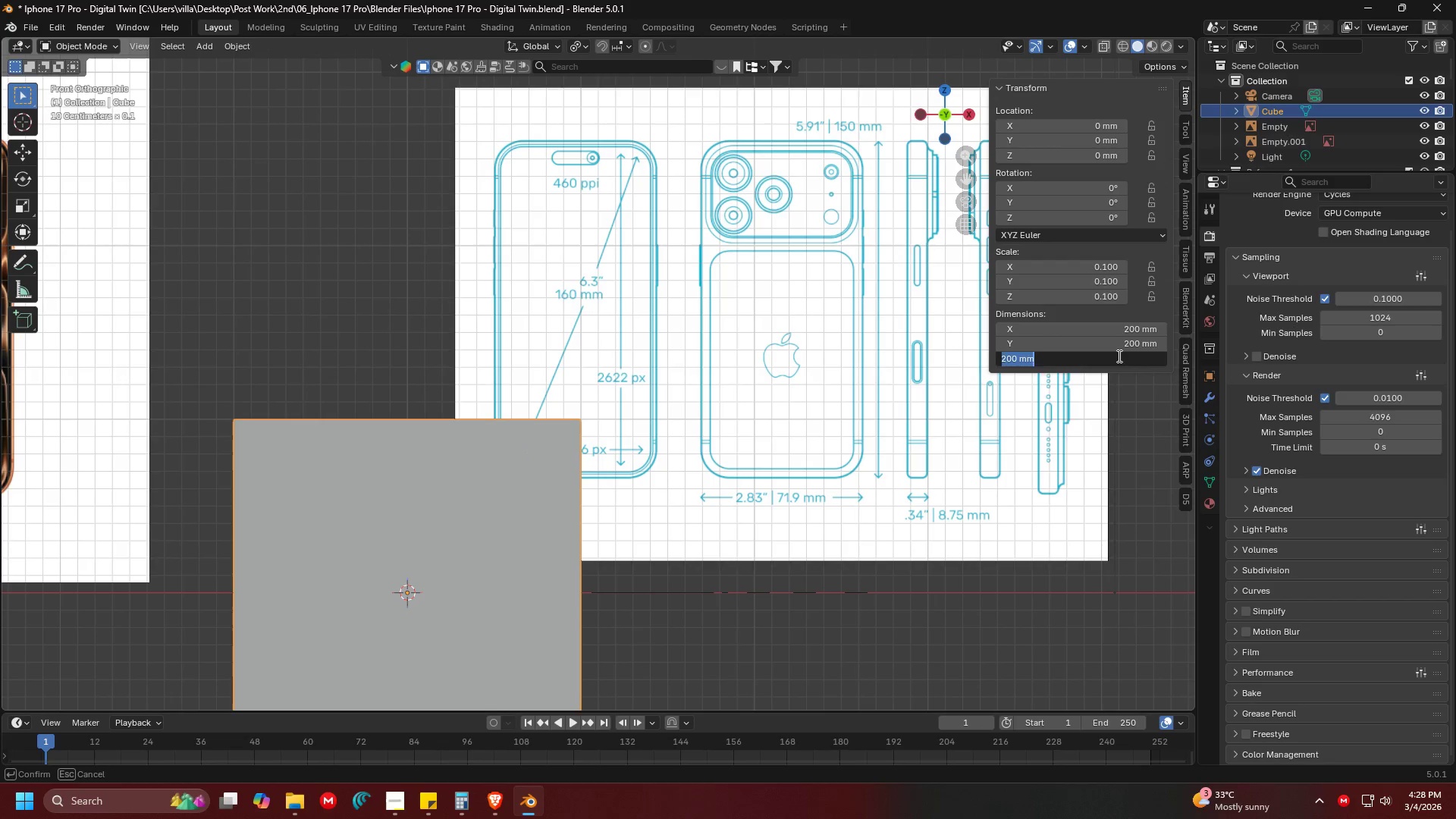 
type(150)
 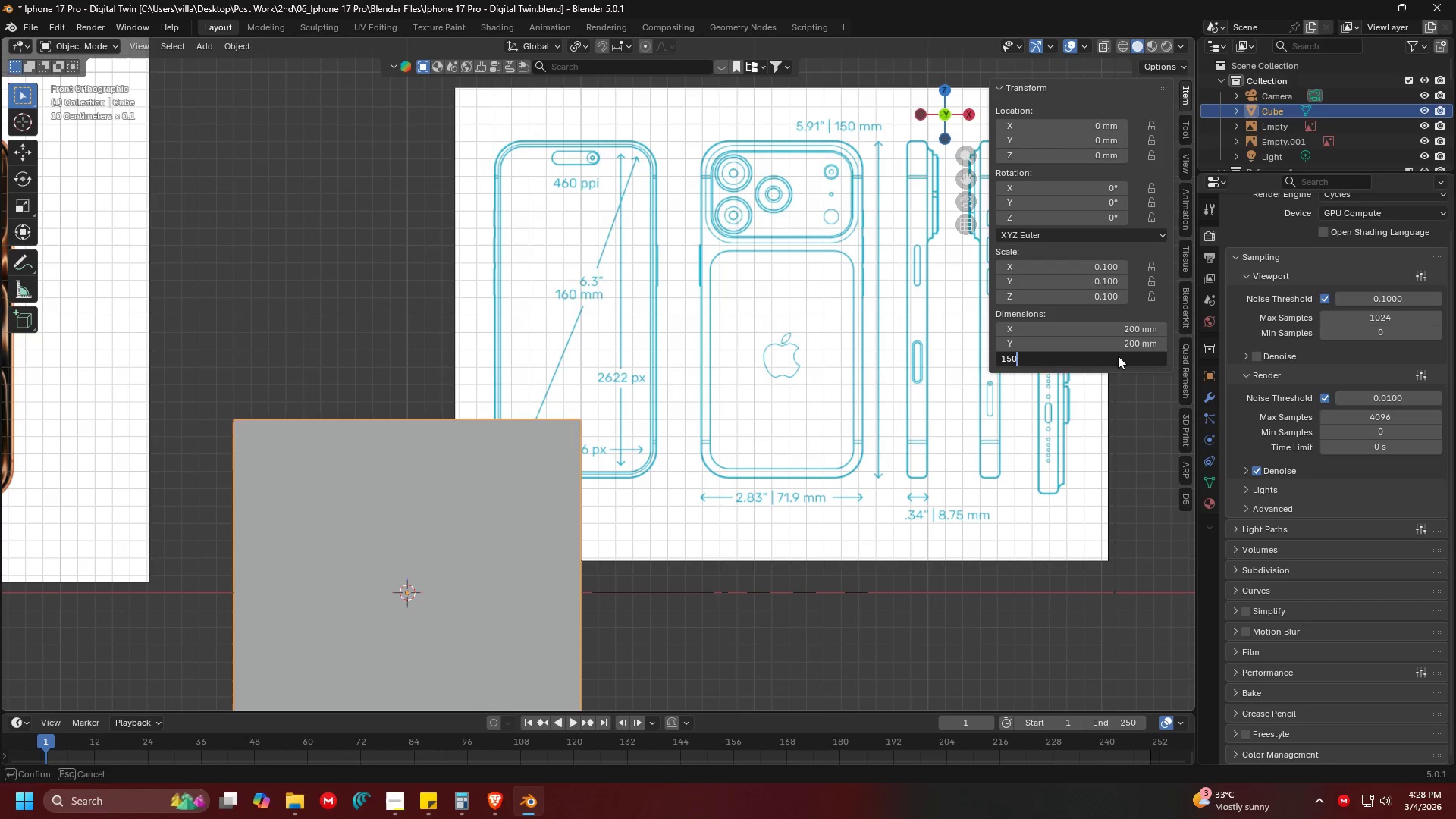 
key(Enter)
 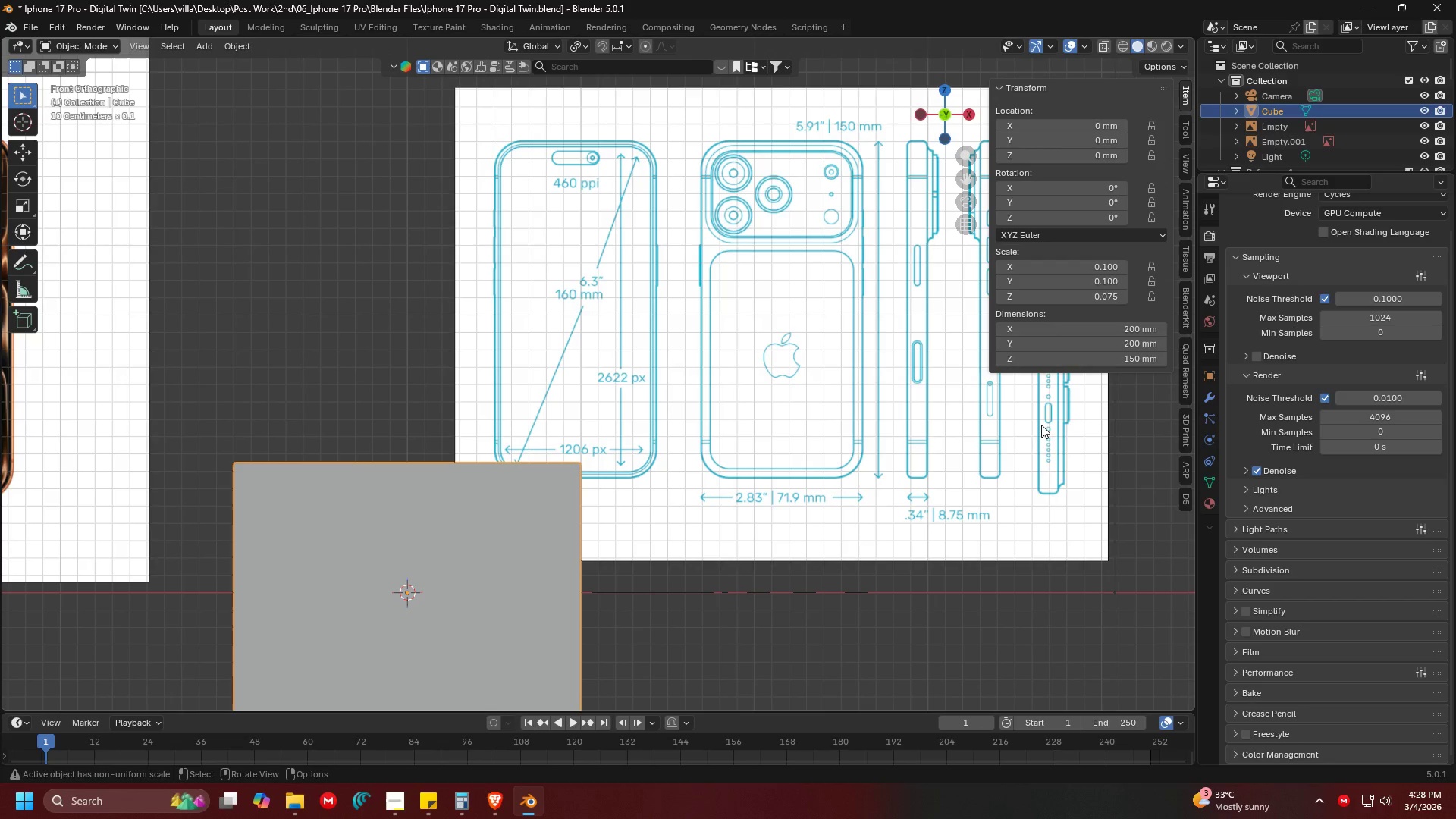 
hold_key(key=ShiftLeft, duration=0.36)
scroll: coordinate [672, 391], scroll_direction: none, amount: 0.0
 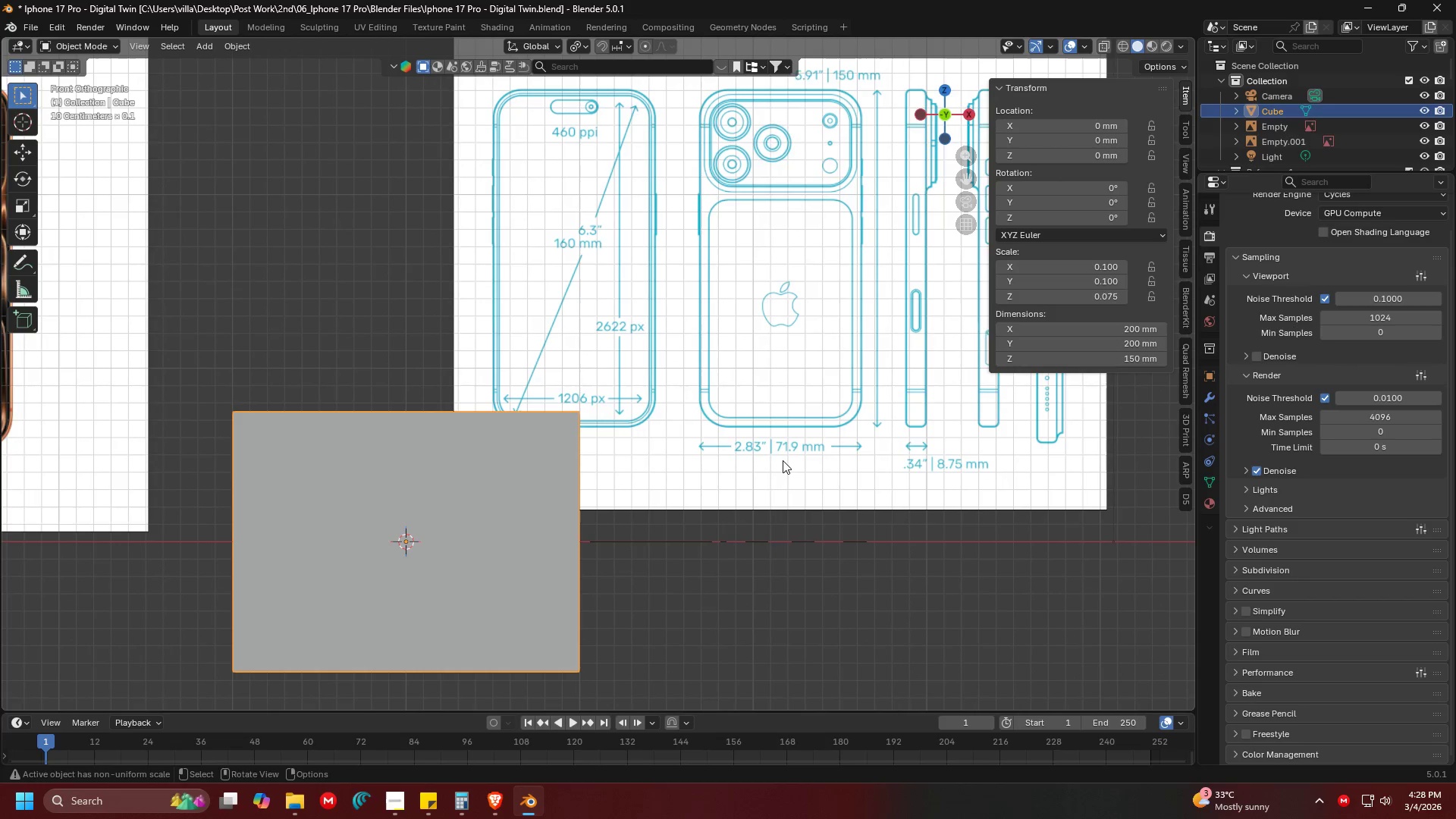 
hold_key(key=ShiftLeft, duration=0.5)
 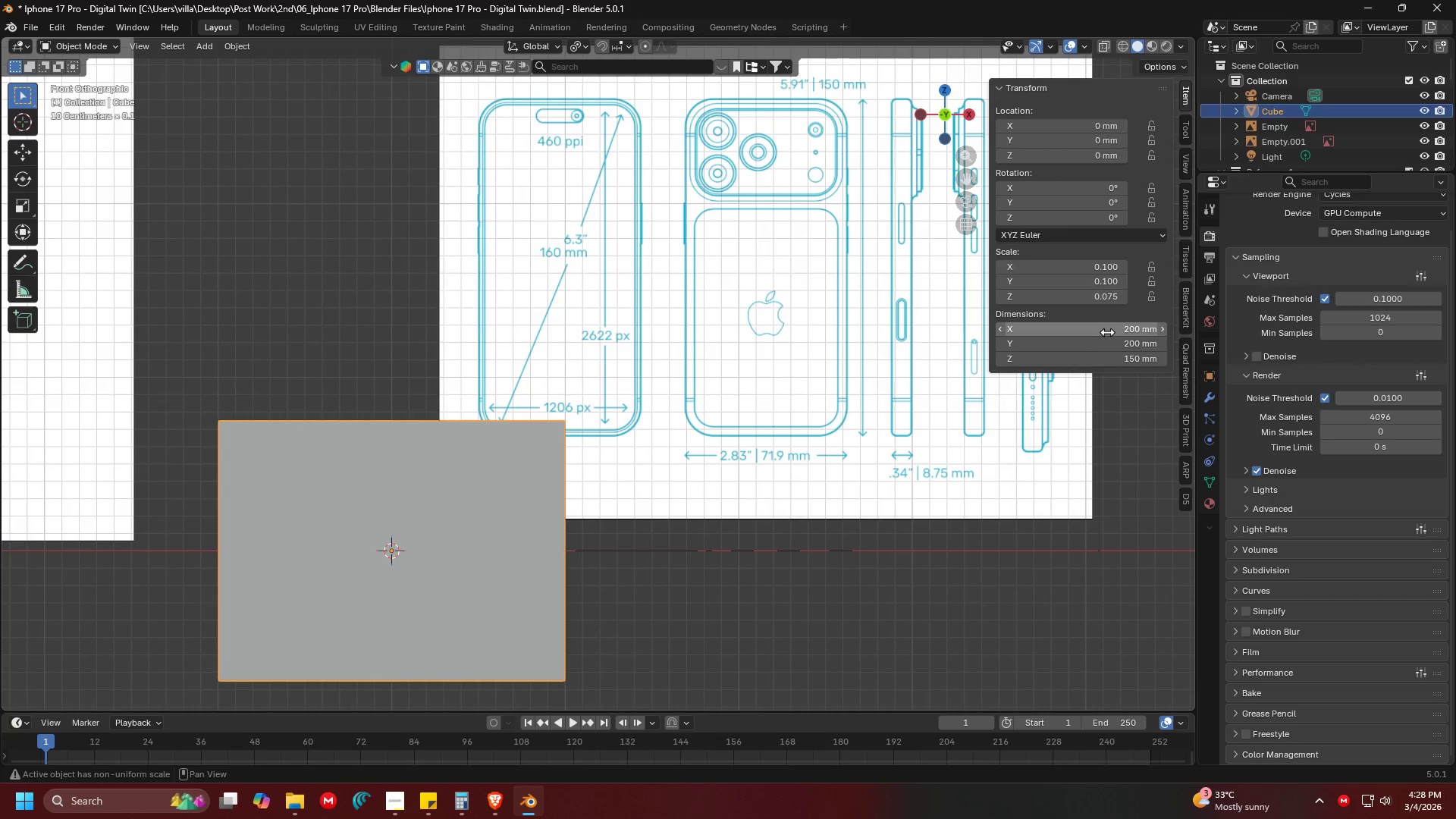 
left_click_drag(start_coordinate=[1107, 332], to_coordinate=[1109, 337])
 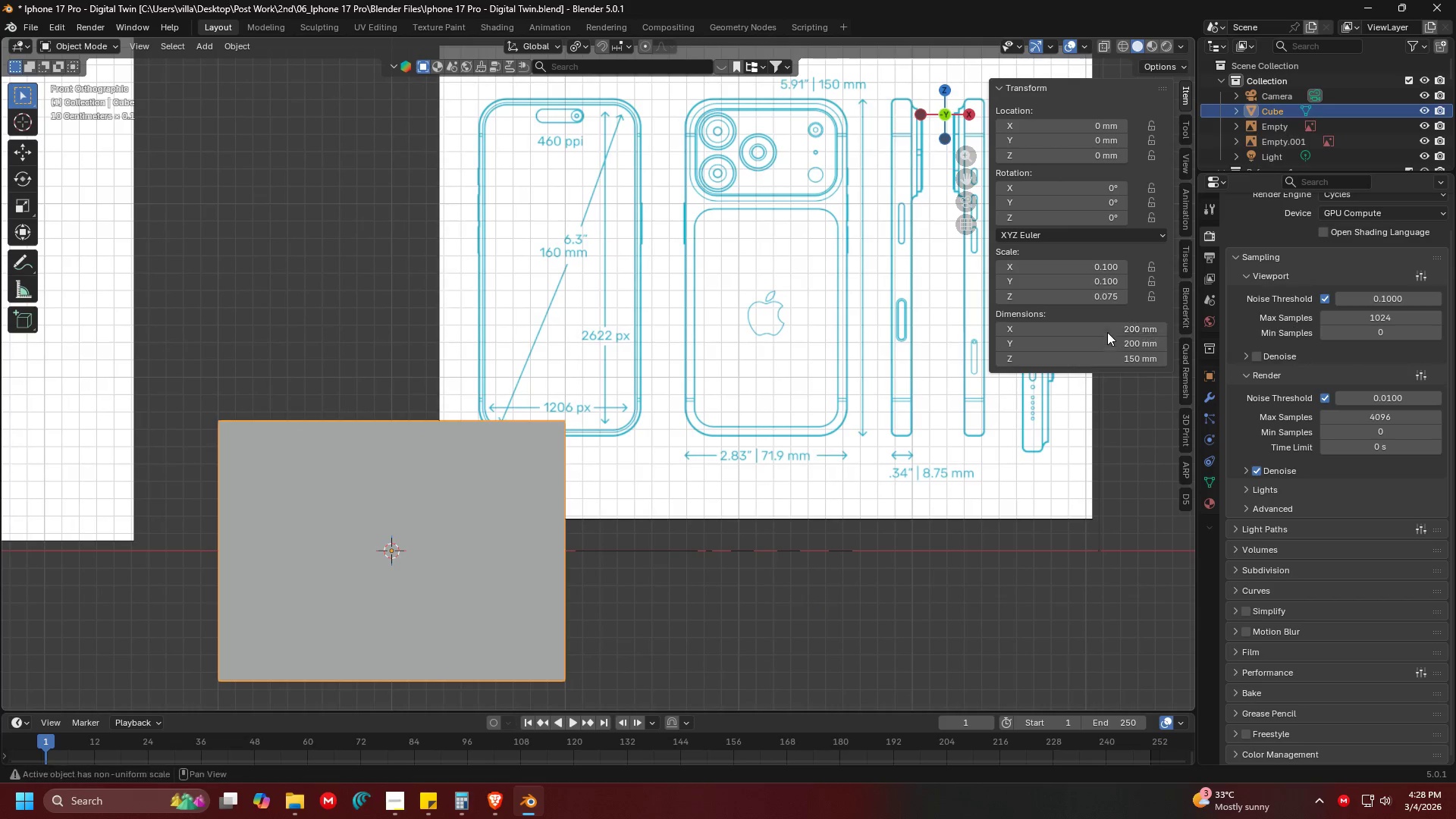 
left_click([1107, 332])
 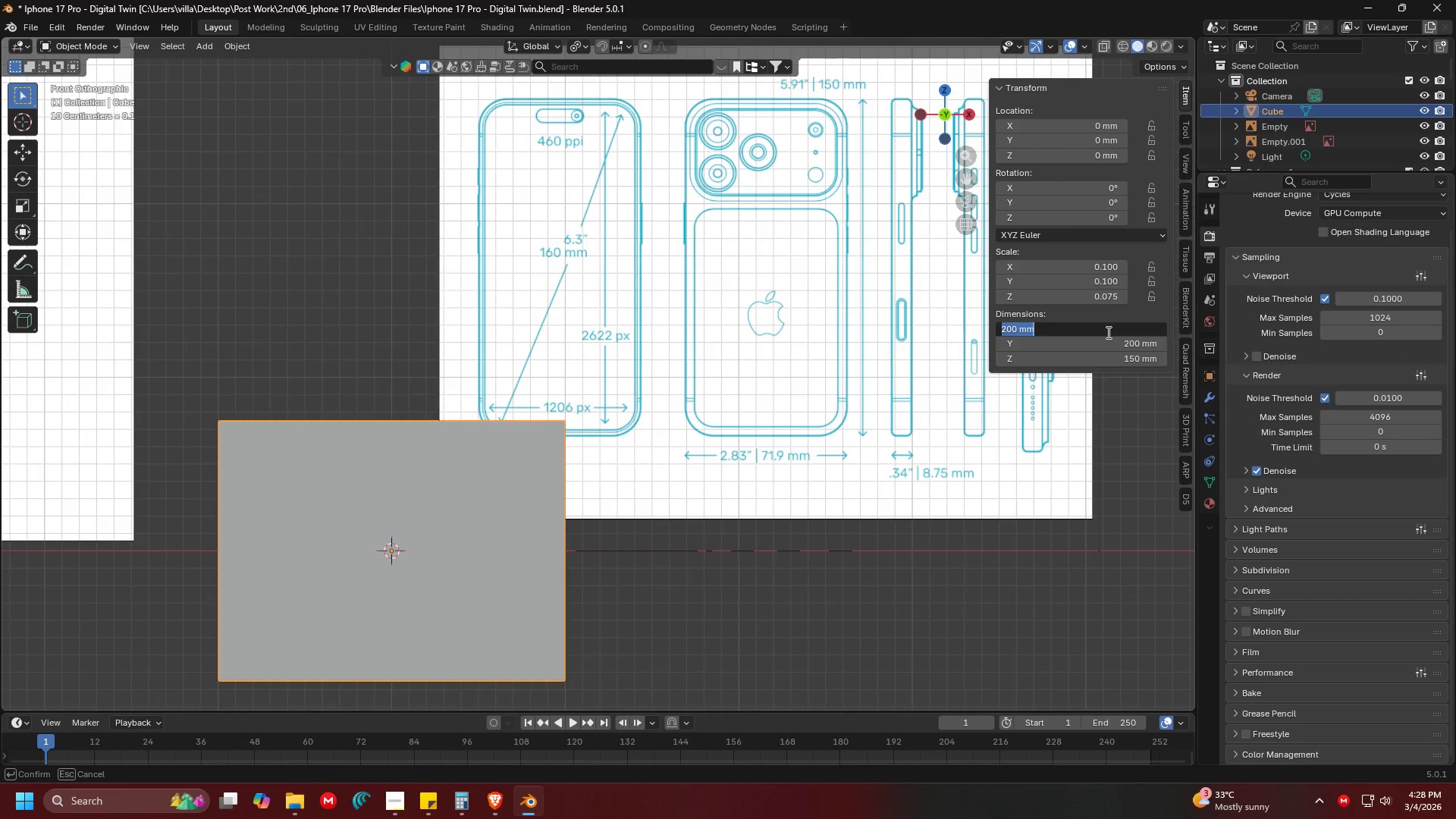 
type(71.7)
 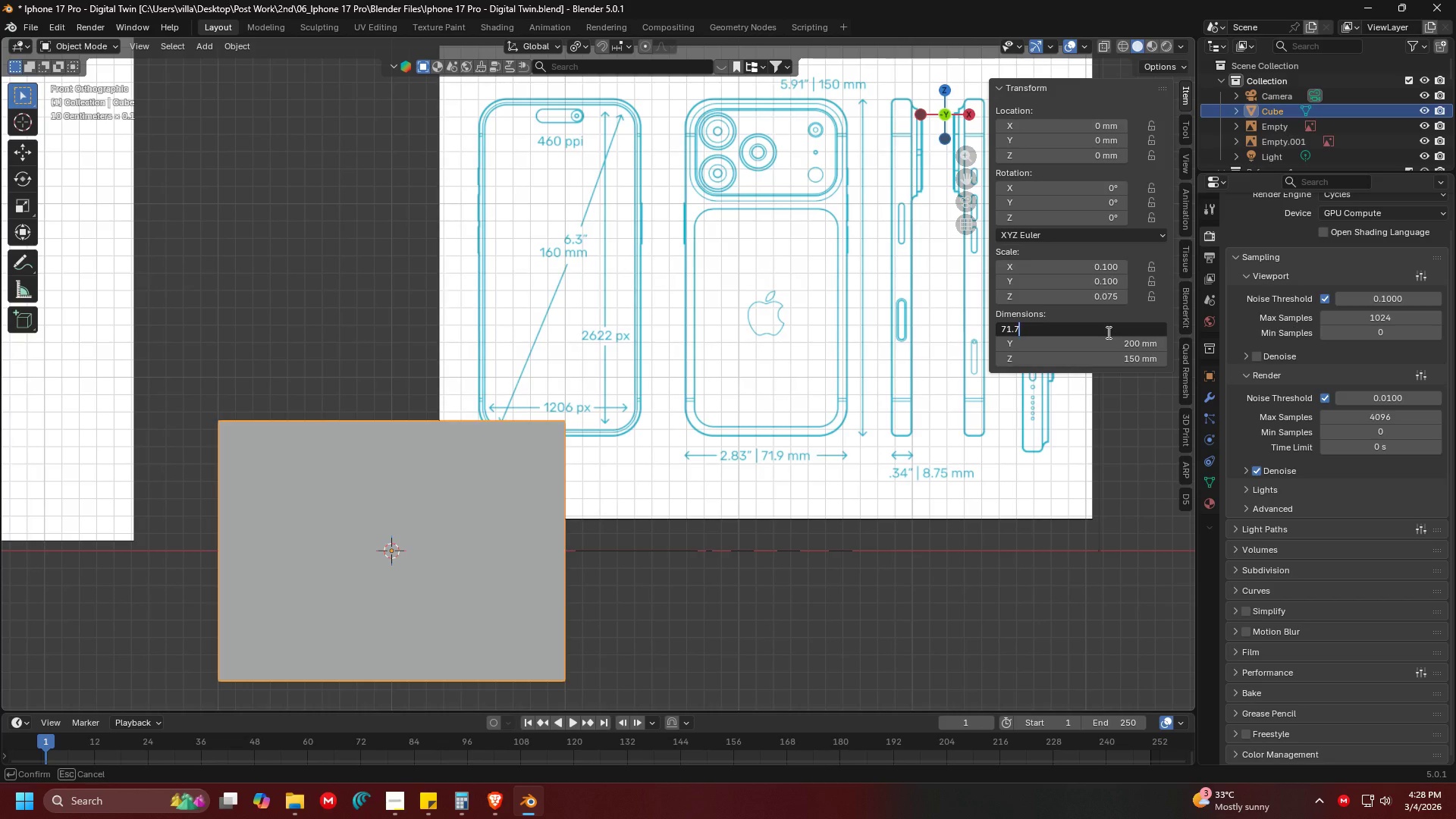 
key(Enter)
 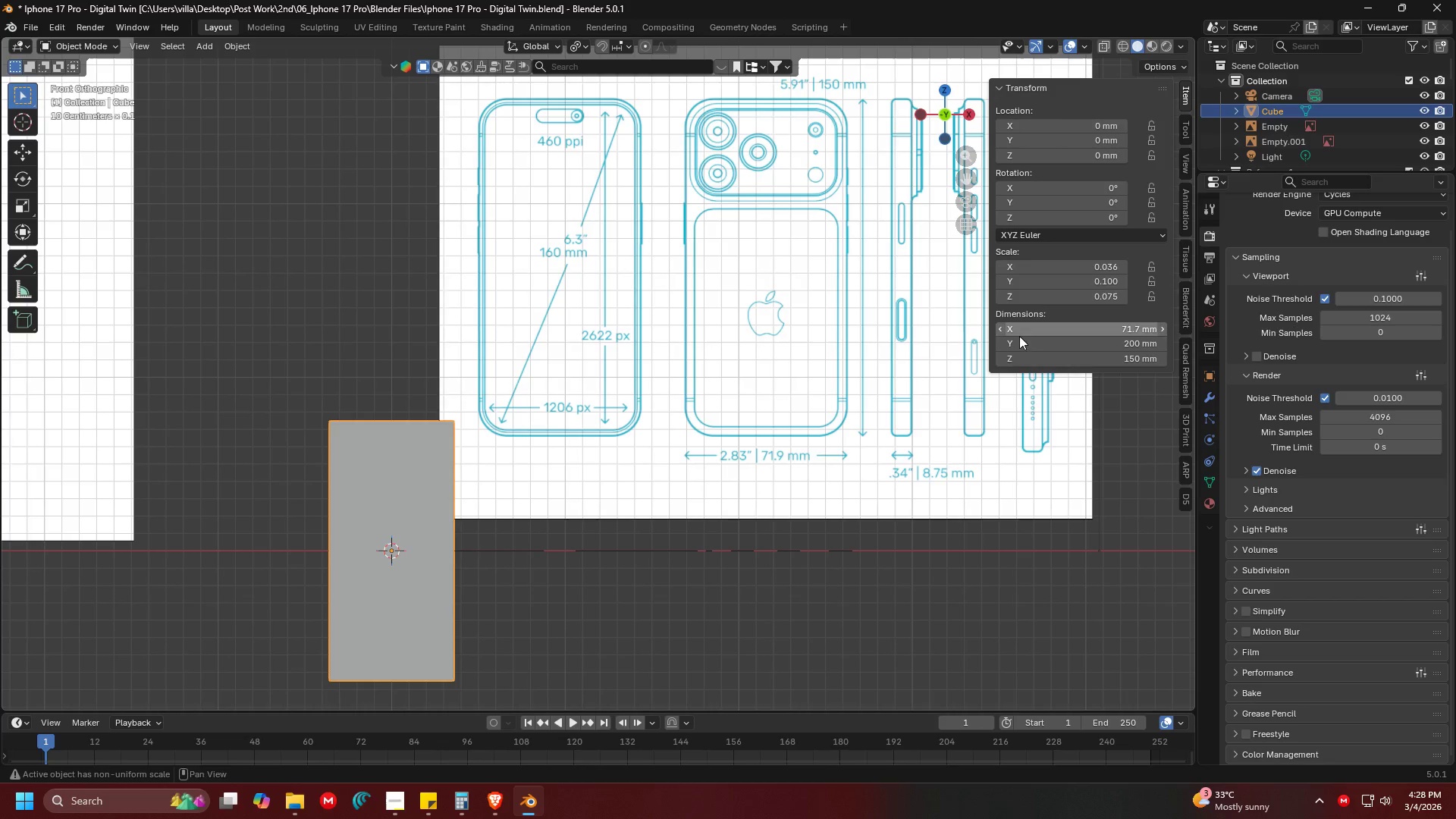 
hold_key(key=ShiftLeft, duration=0.98)
 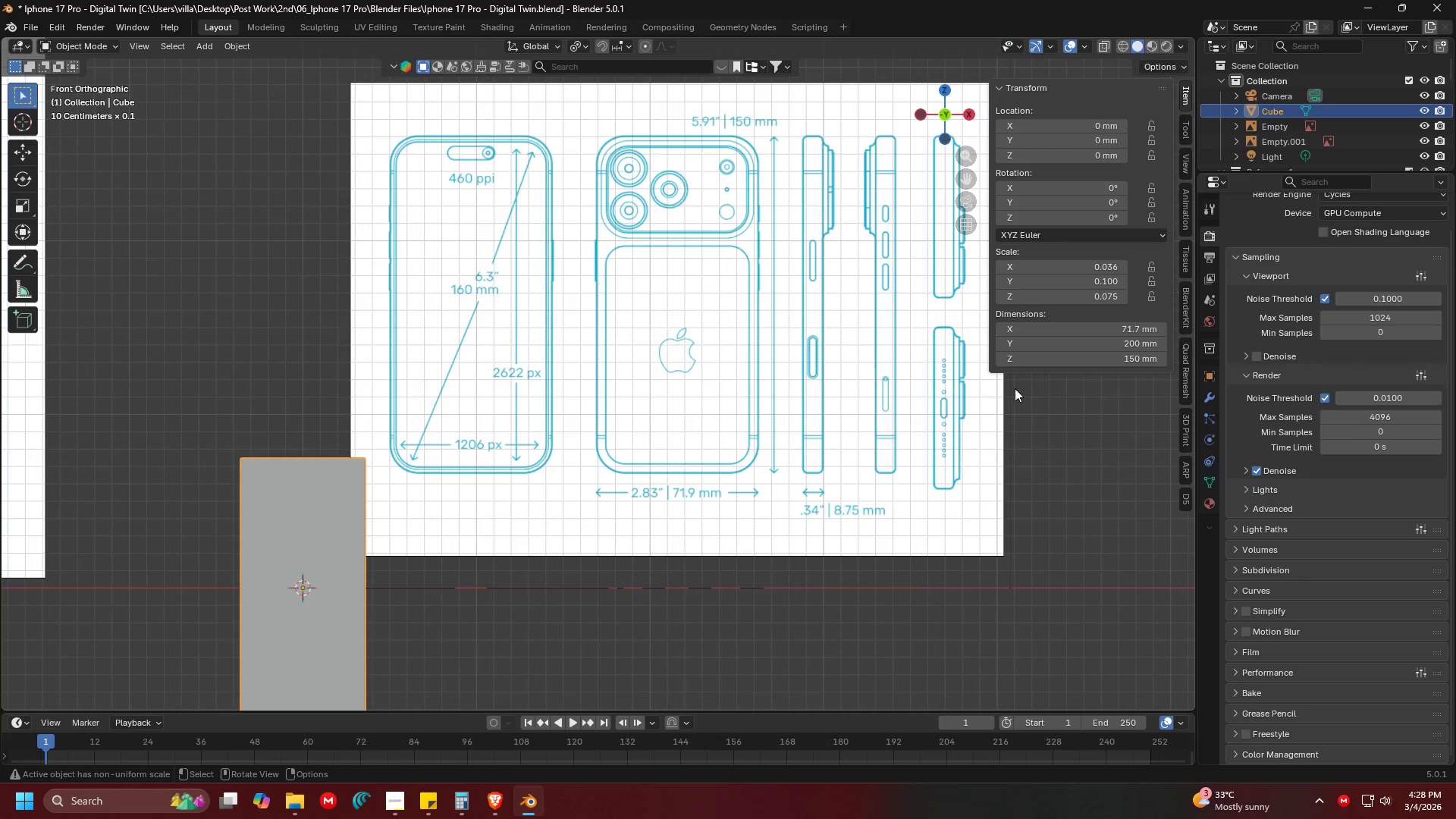 
left_click([1075, 343])
 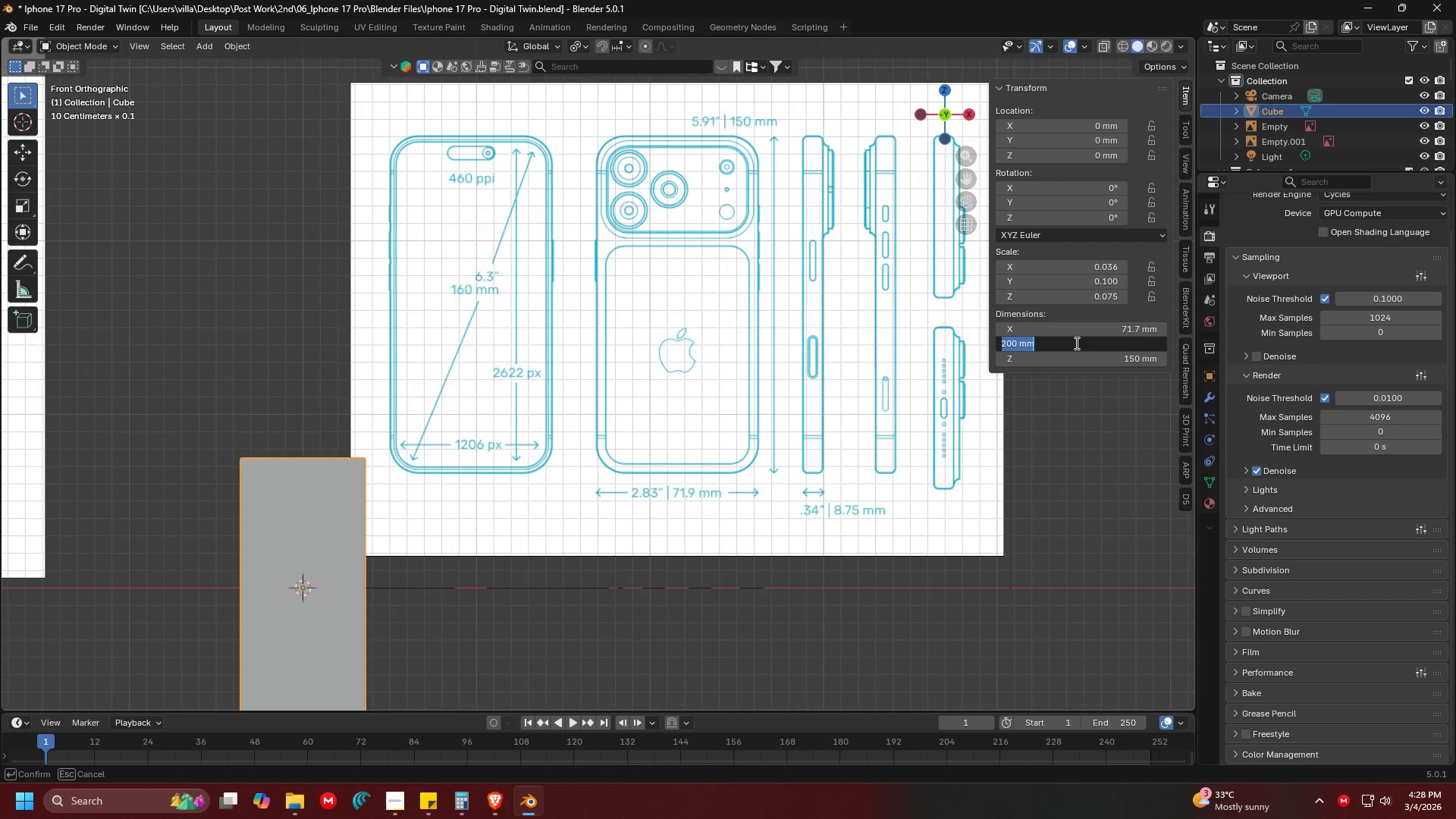 
type(8.75)
 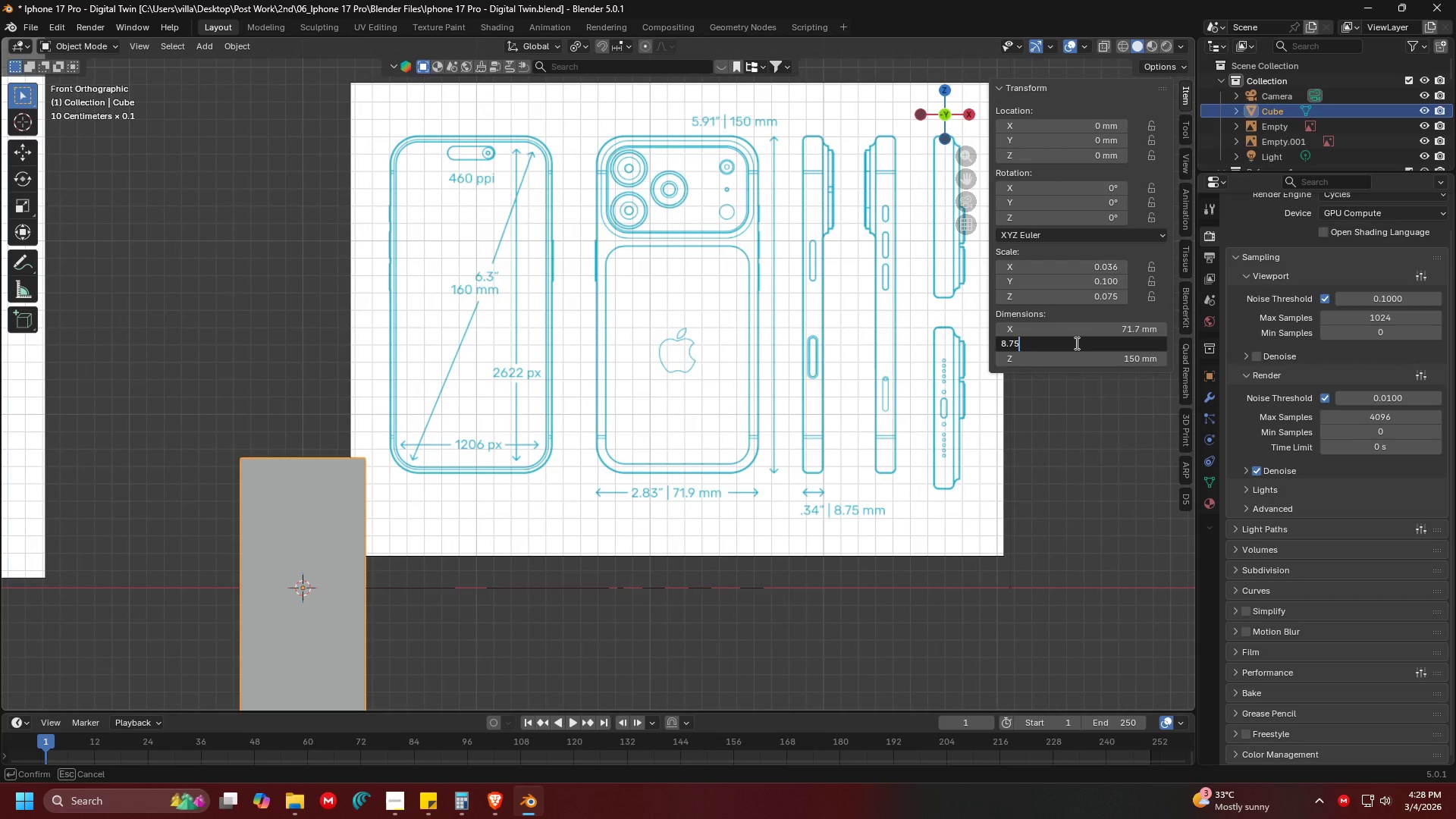 
key(Enter)
 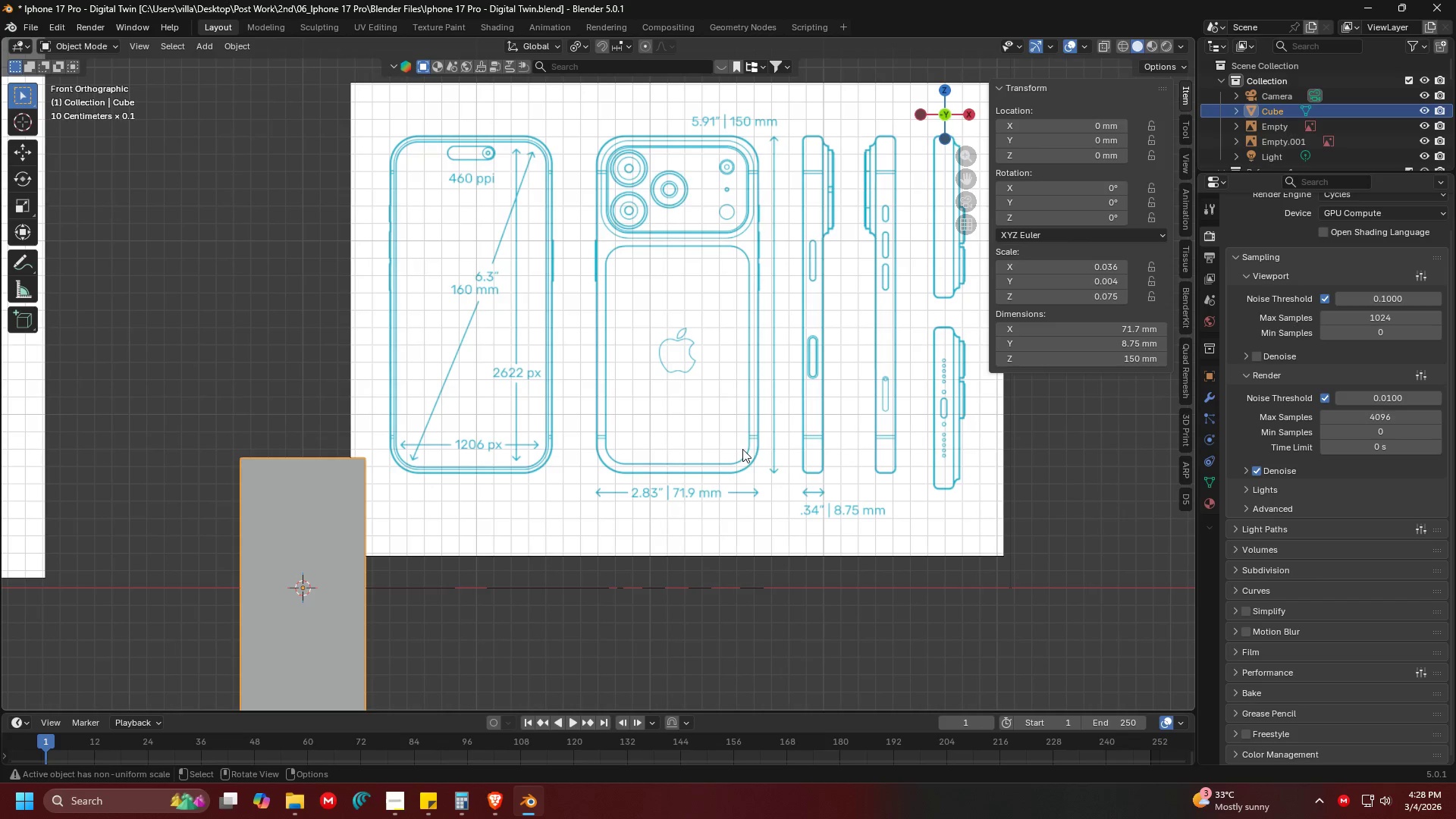 
hold_key(key=ShiftLeft, duration=0.31)
scroll: coordinate [560, 435], scroll_direction: down, amount: 1.0
 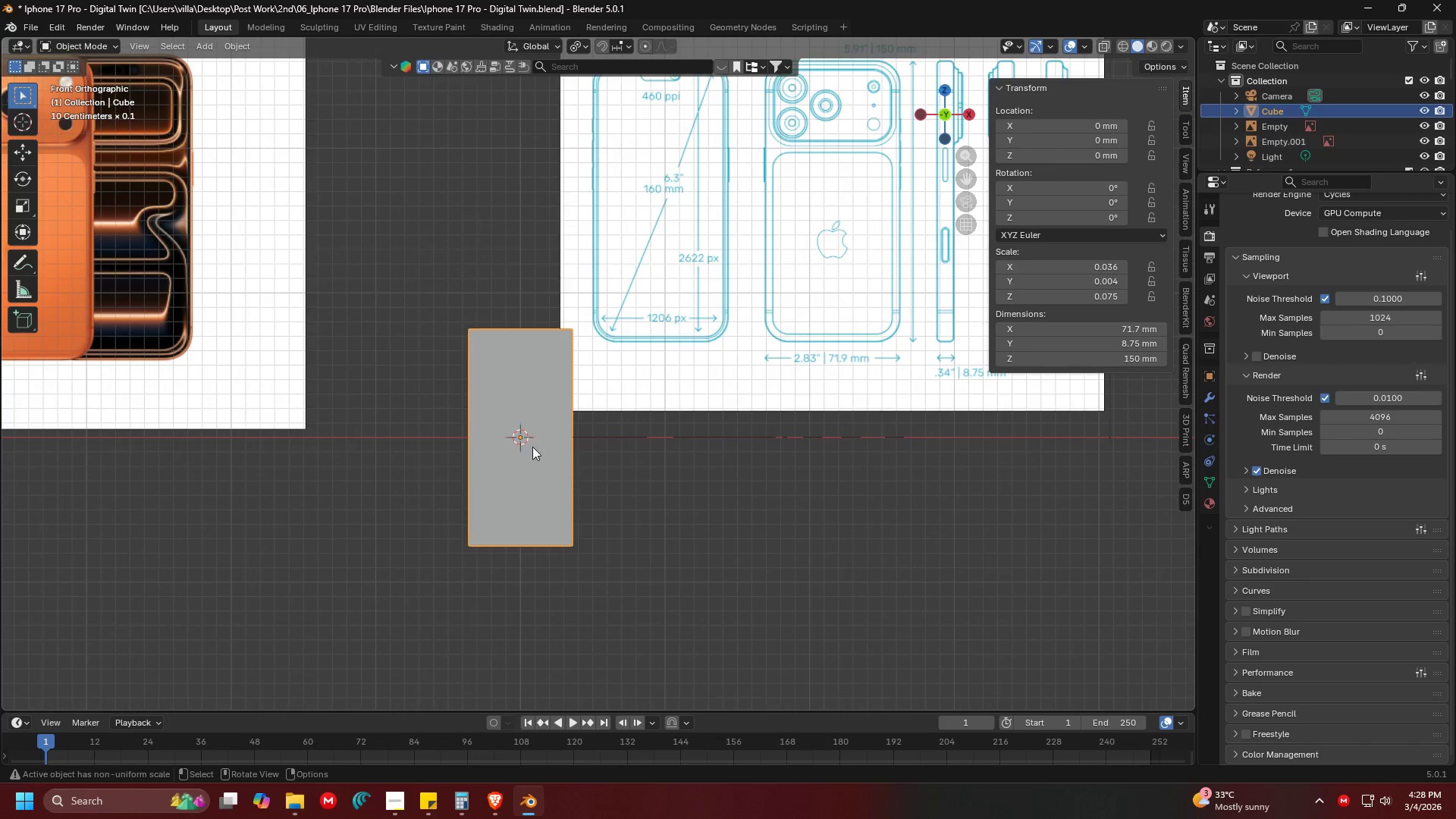 
key(G)
 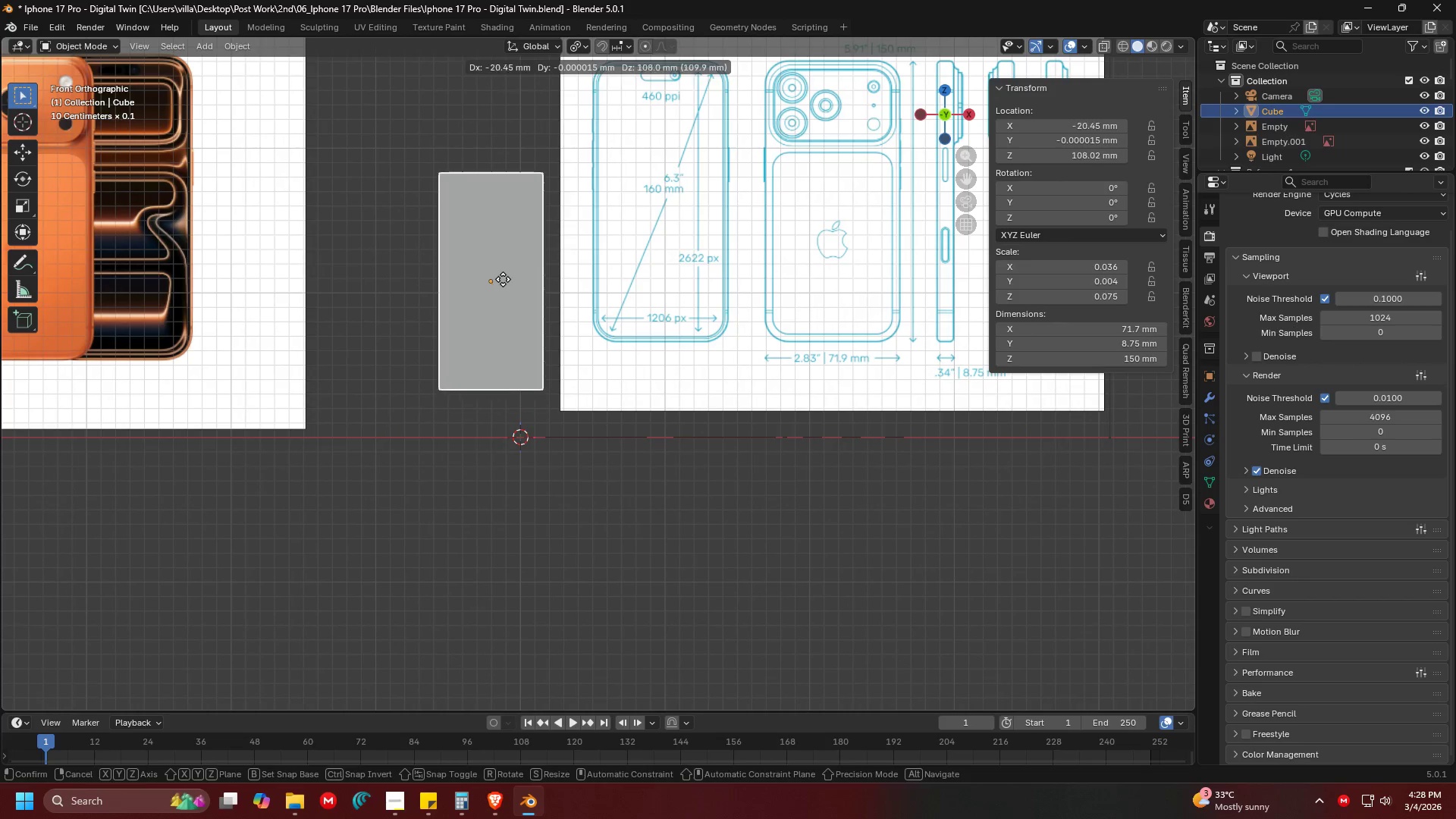 
left_click([502, 278])
 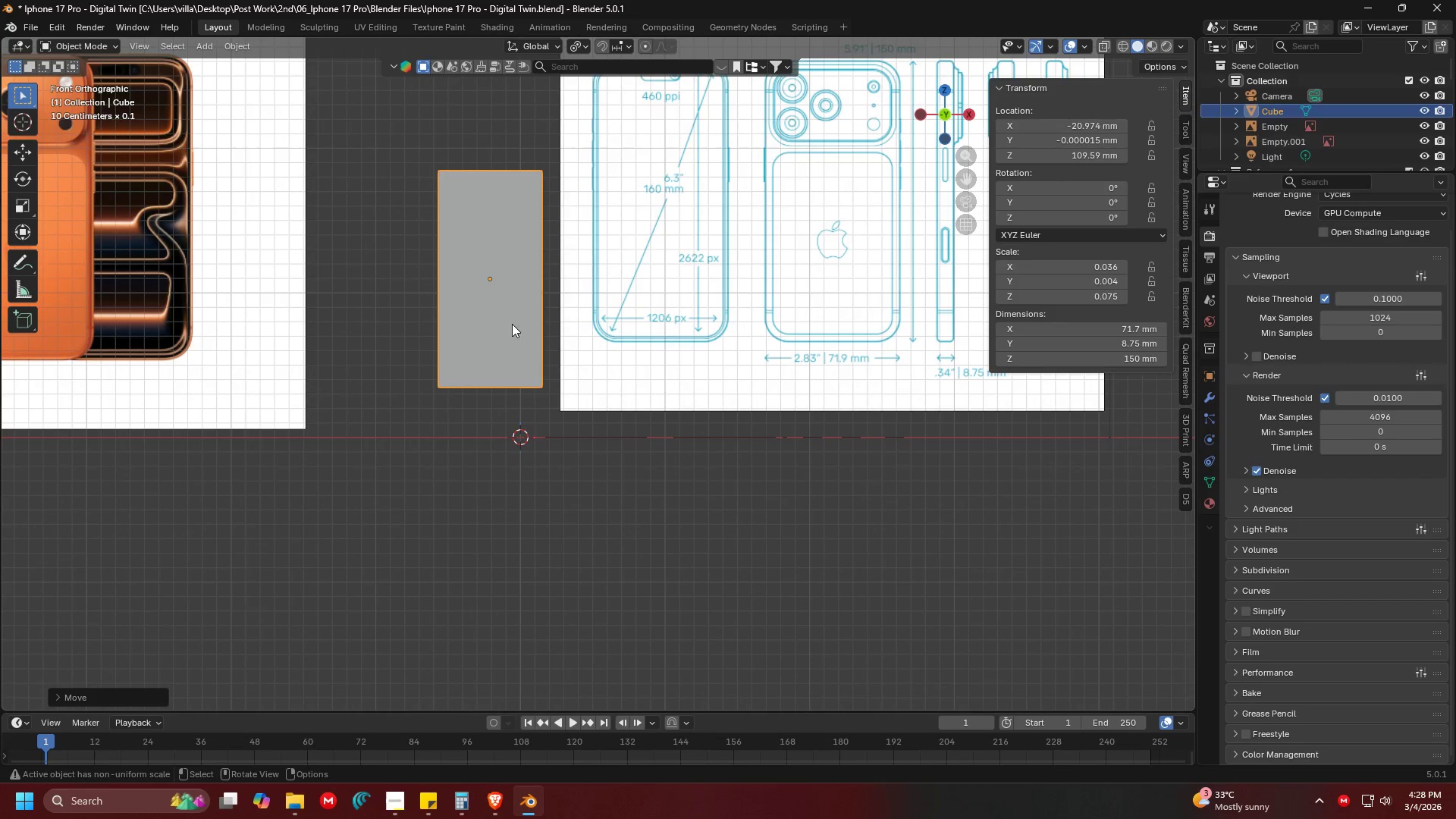 
key(Control+ControlLeft)
 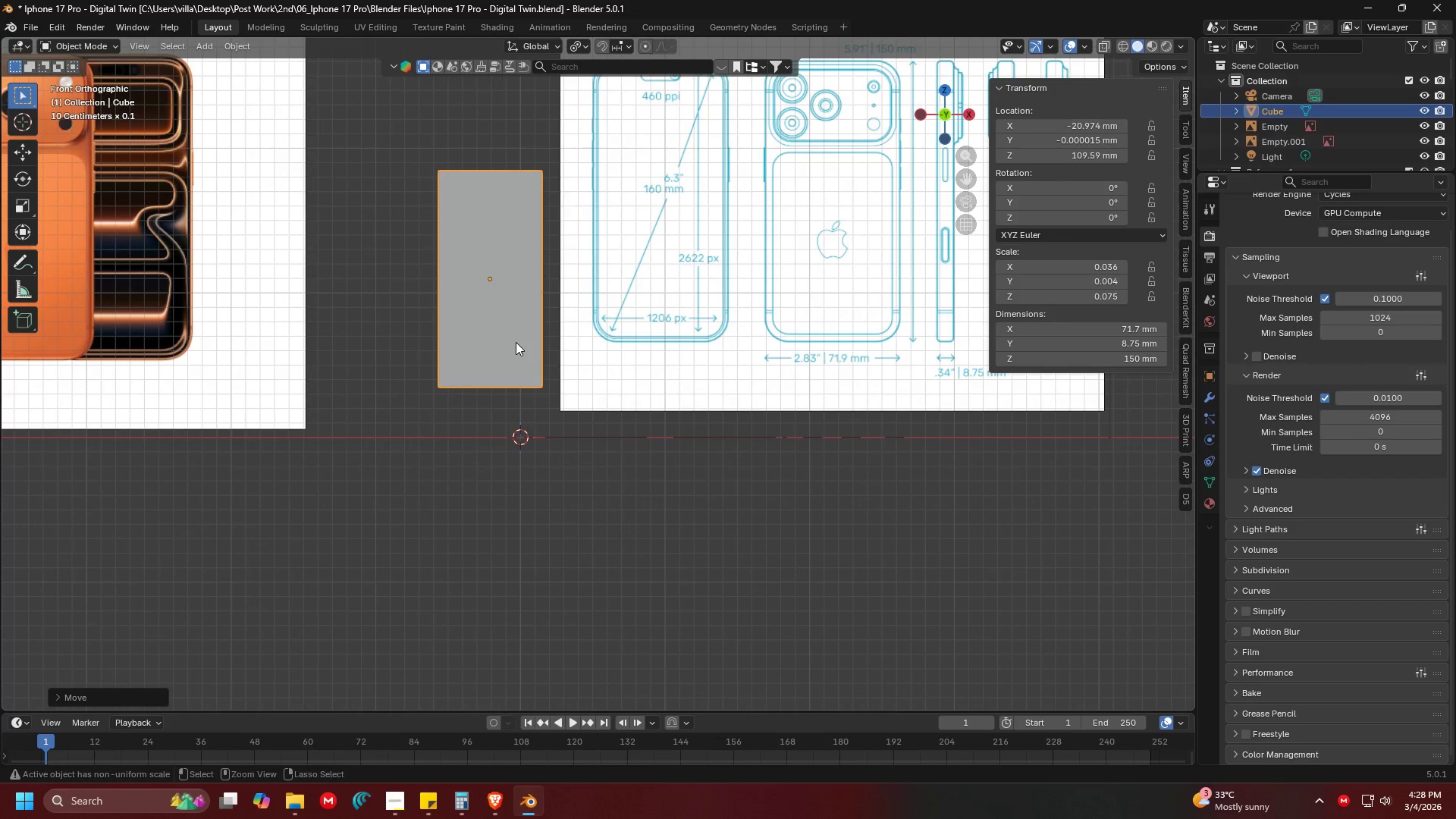 
key(Control+Z)
 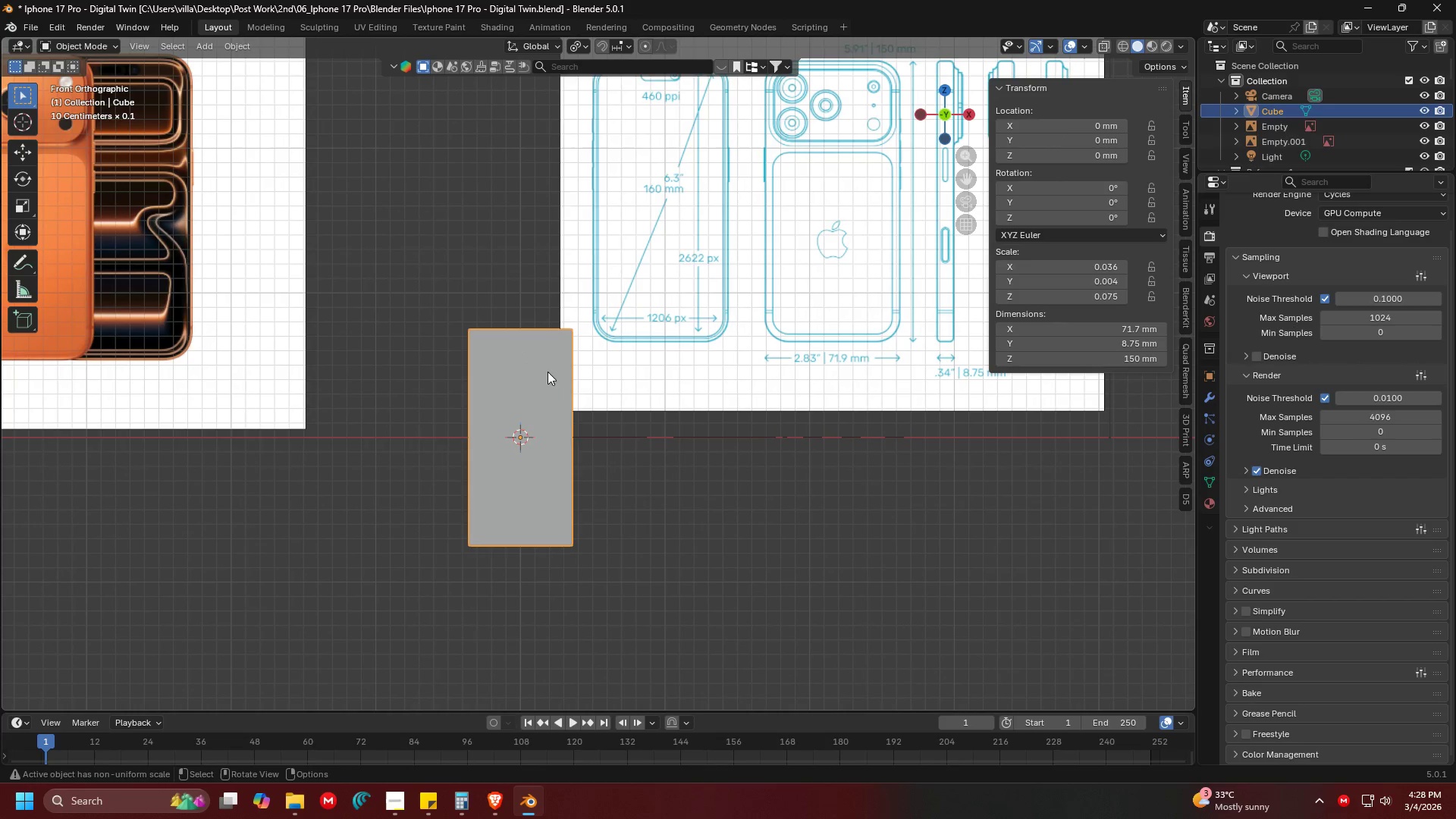 
key(Shift+ShiftLeft)
 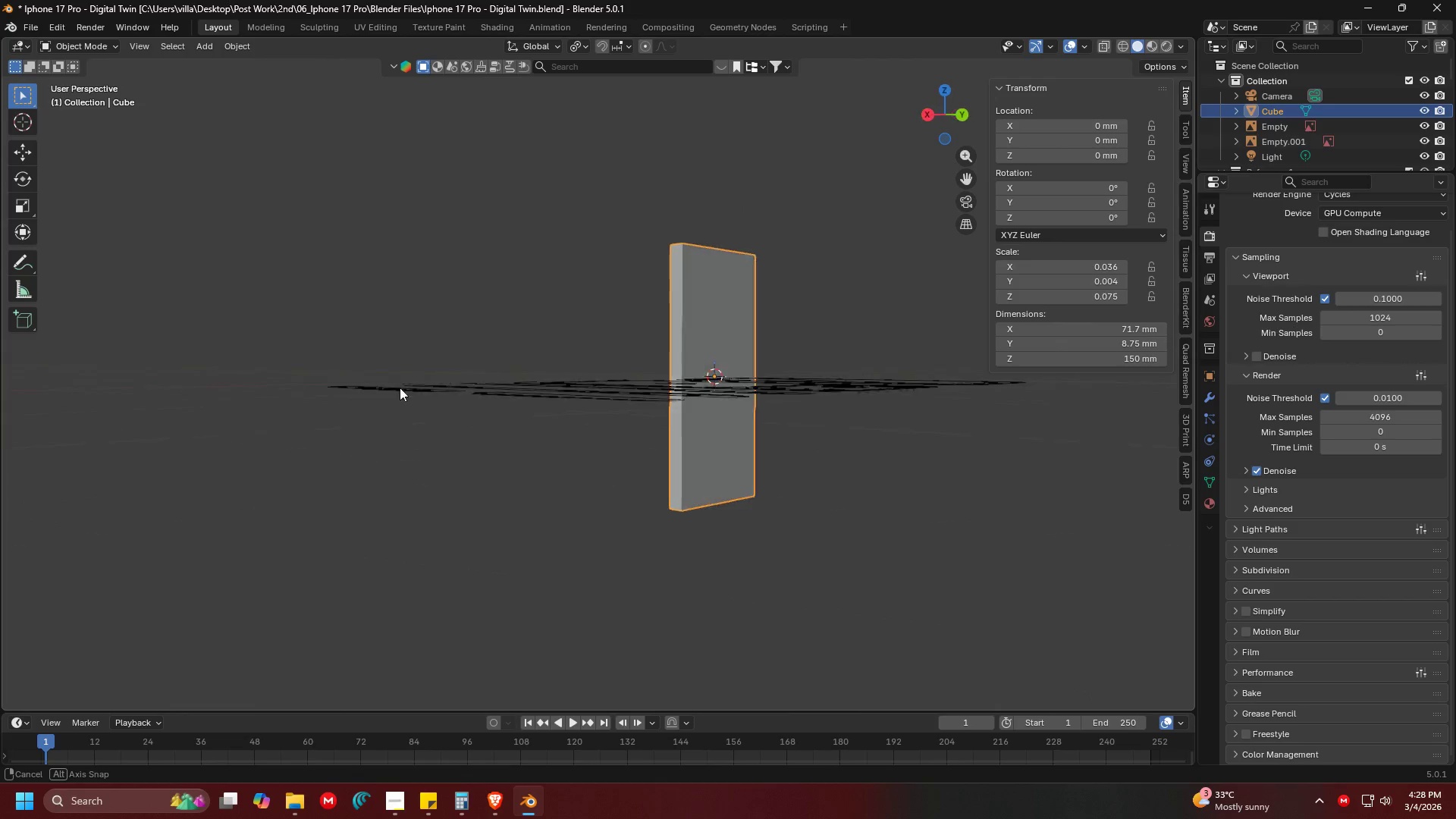 
key(Shift+ShiftLeft)
 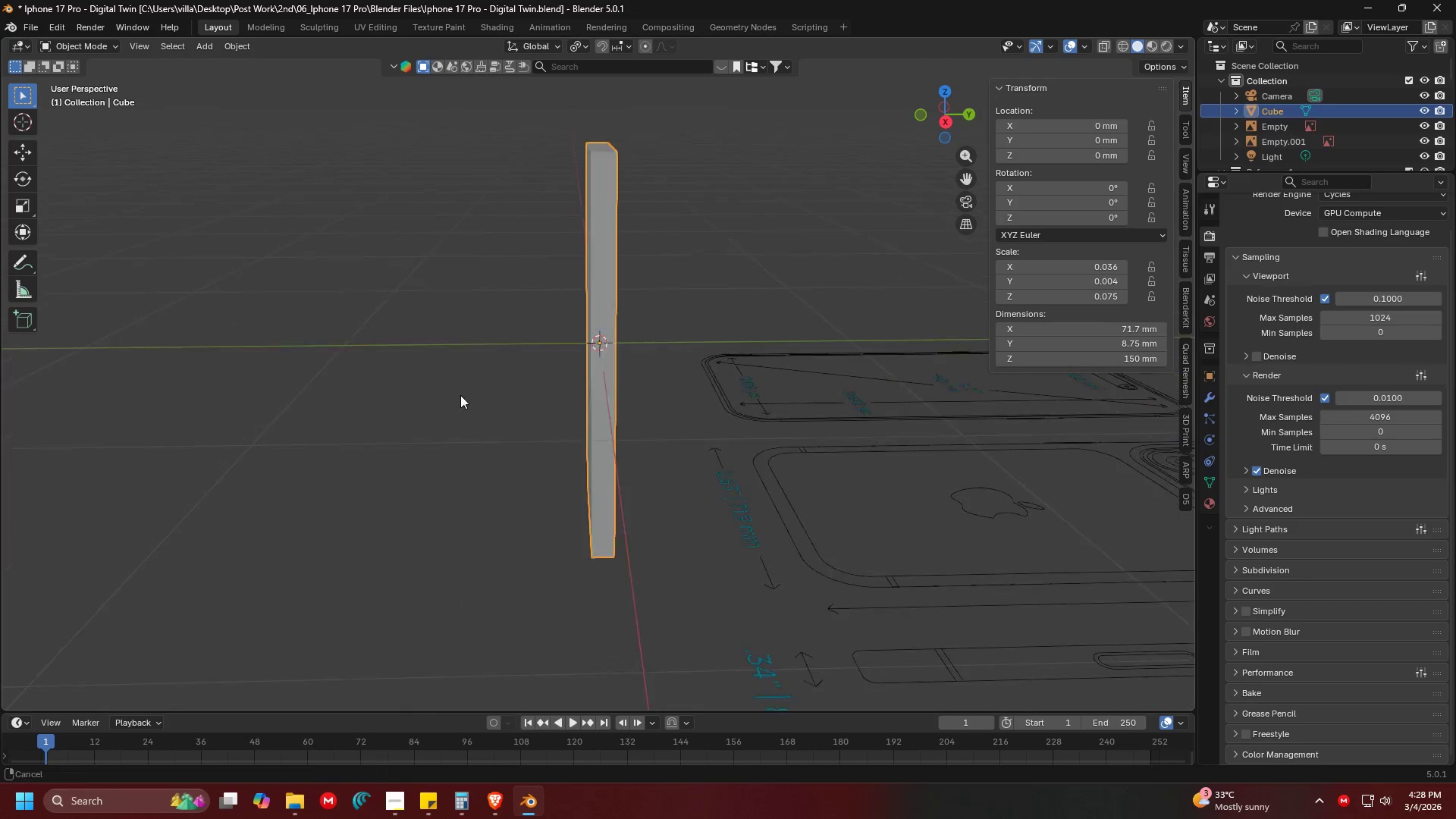 
scroll: coordinate [588, 429], scroll_direction: up, amount: 3.0
 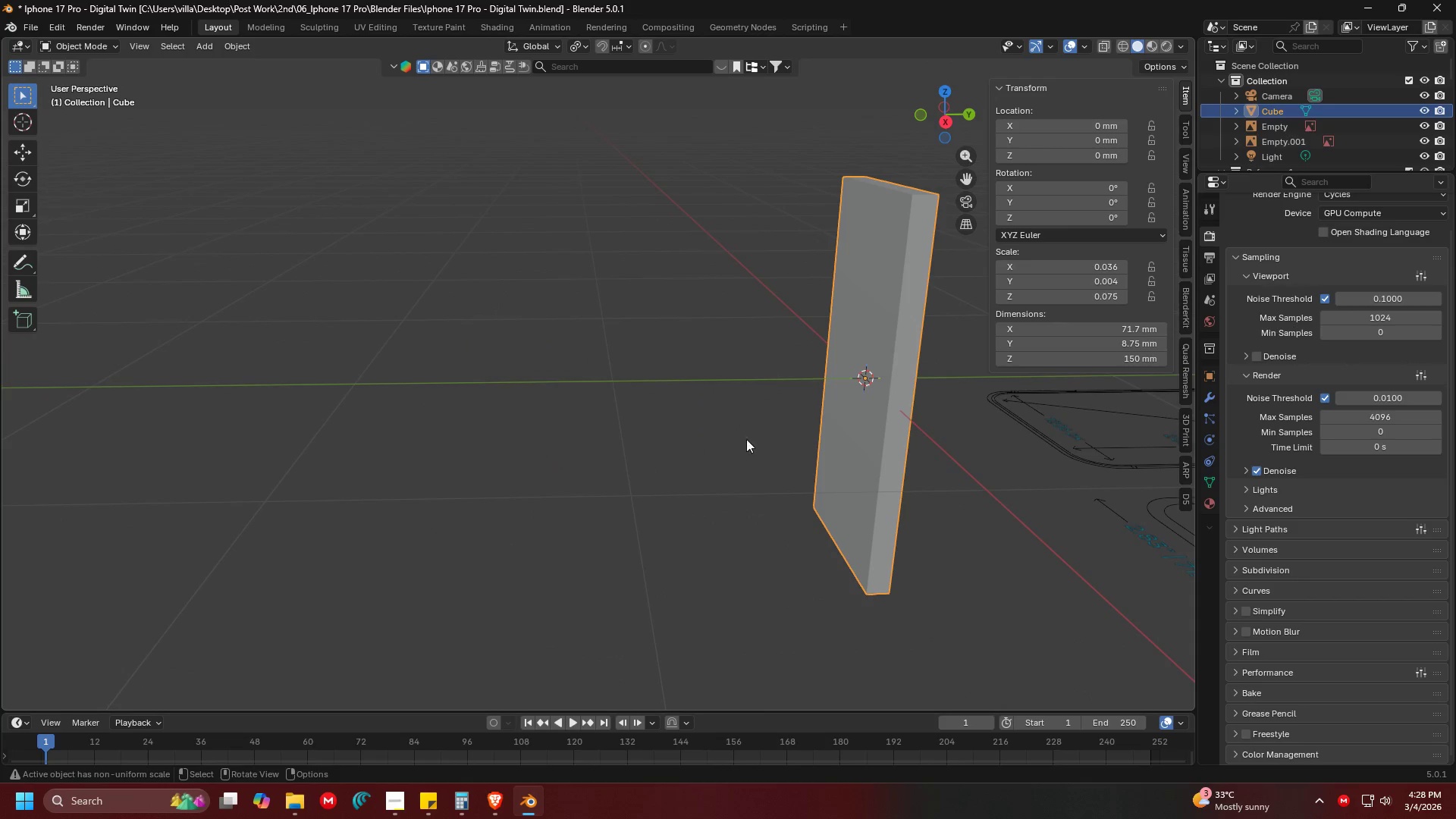 
scroll: coordinate [362, 389], scroll_direction: down, amount: 1.0
 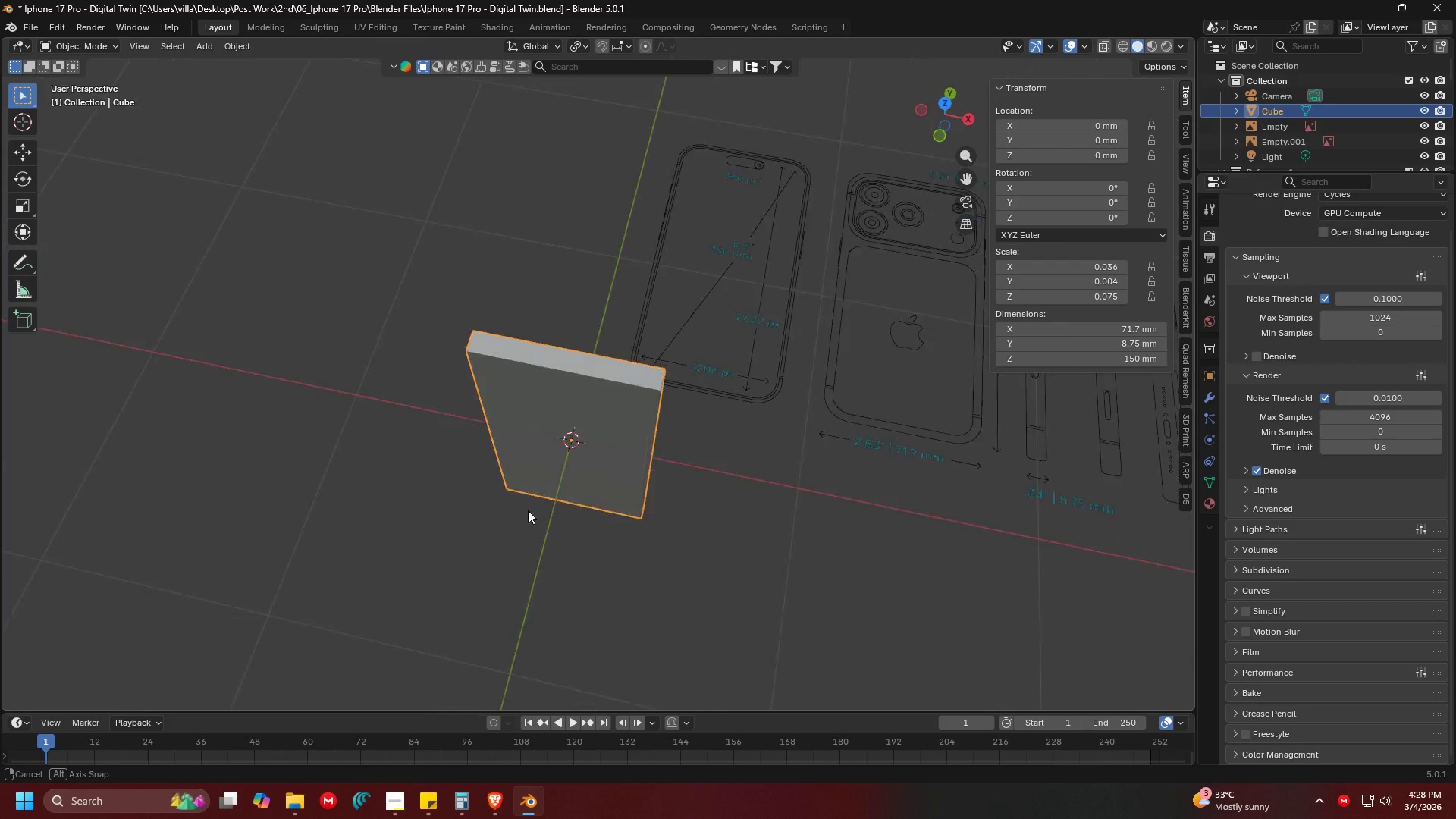 
key(Shift+ShiftLeft)
 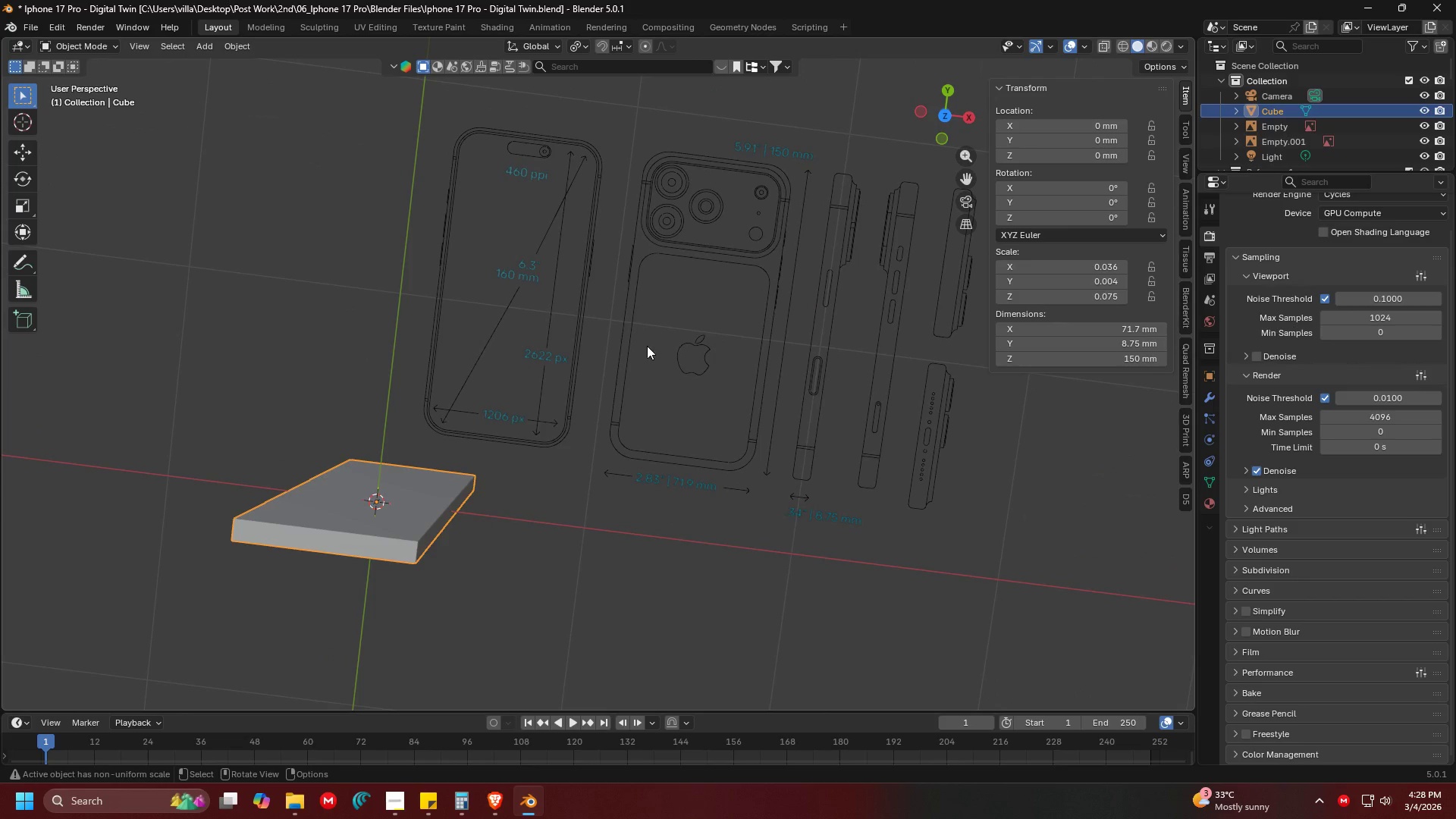 
double_click([632, 343])
 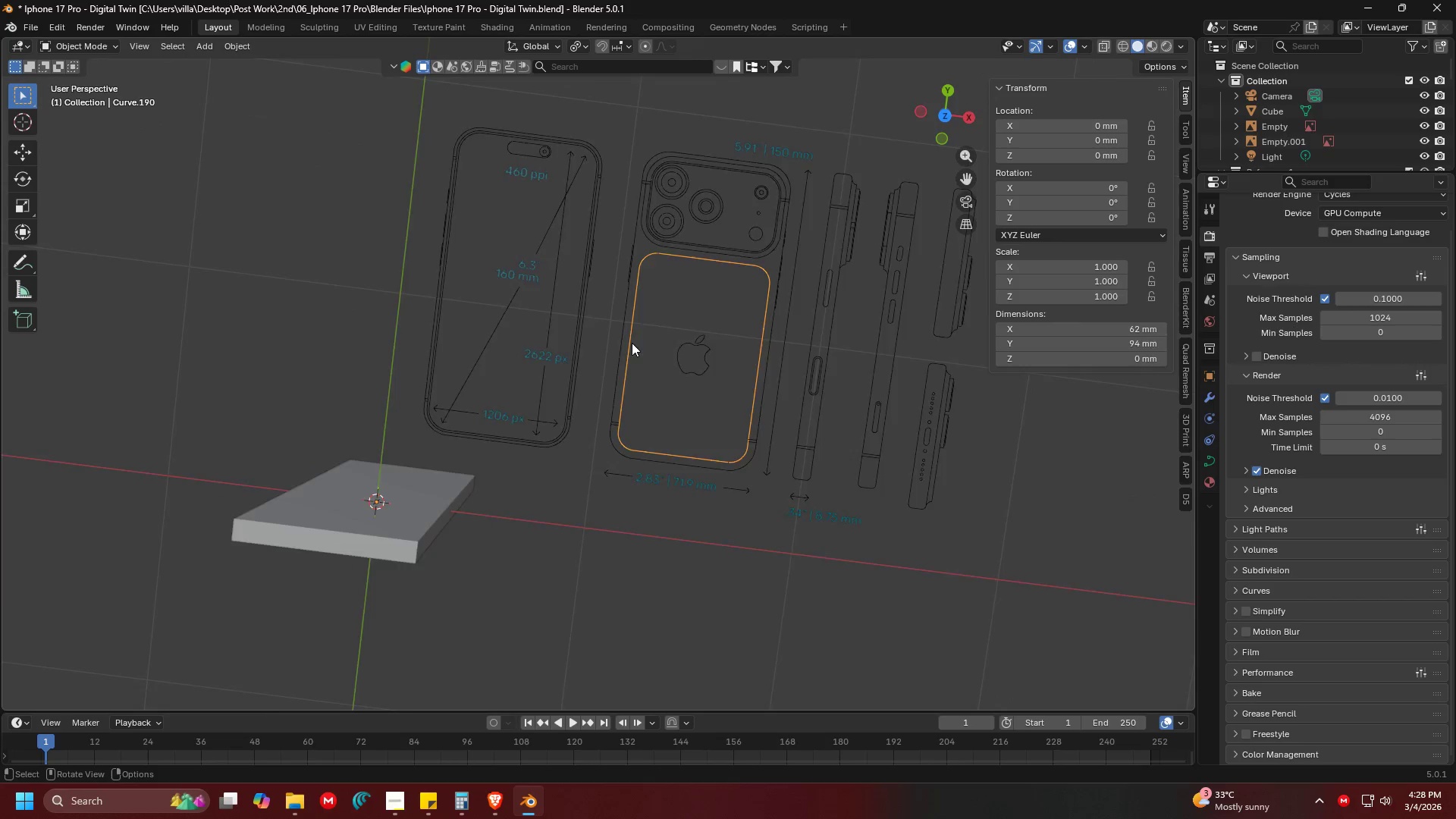 
hold_key(key=ShiftLeft, duration=0.42)
 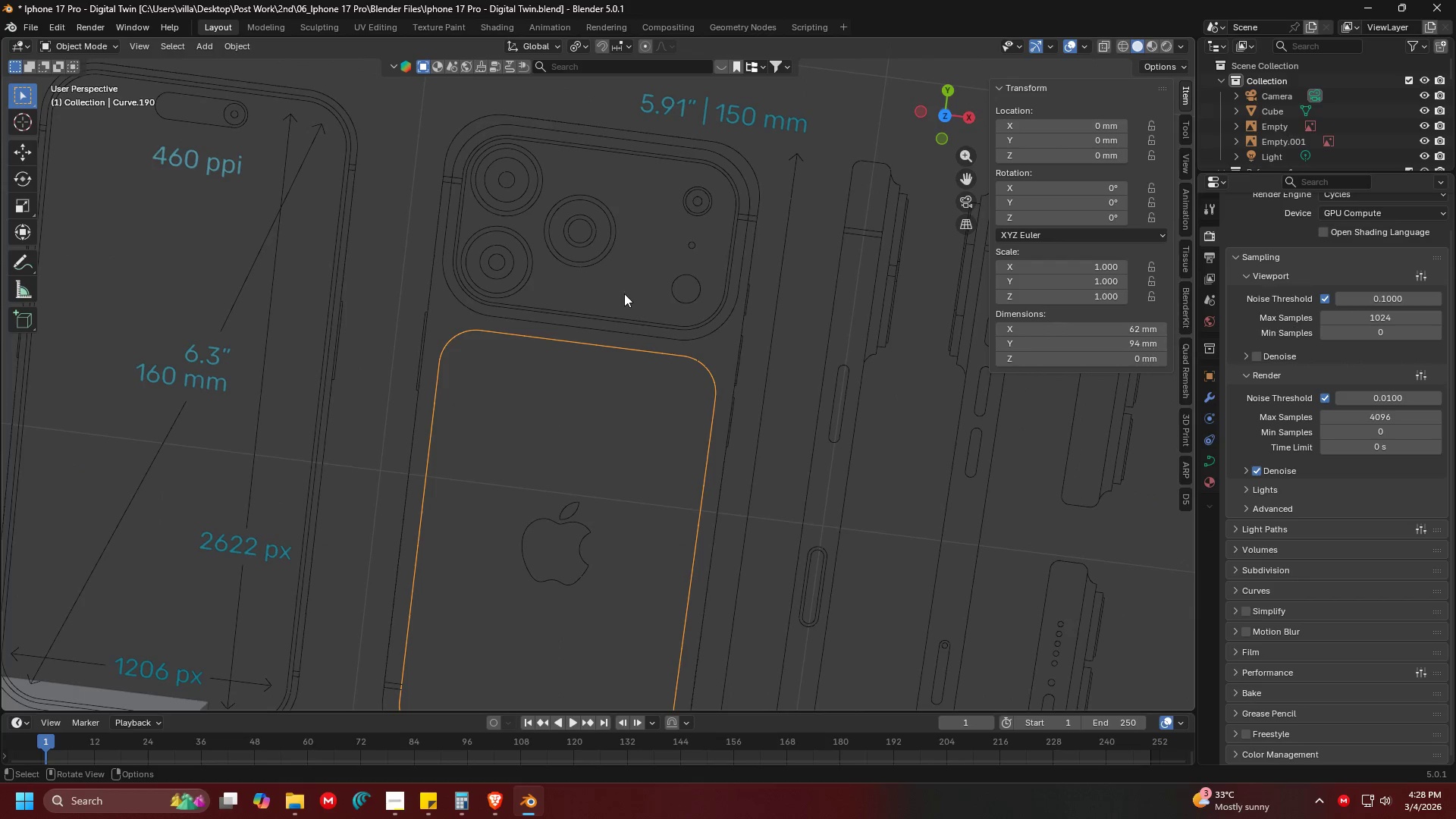 
scroll: coordinate [632, 343], scroll_direction: up, amount: 4.0
 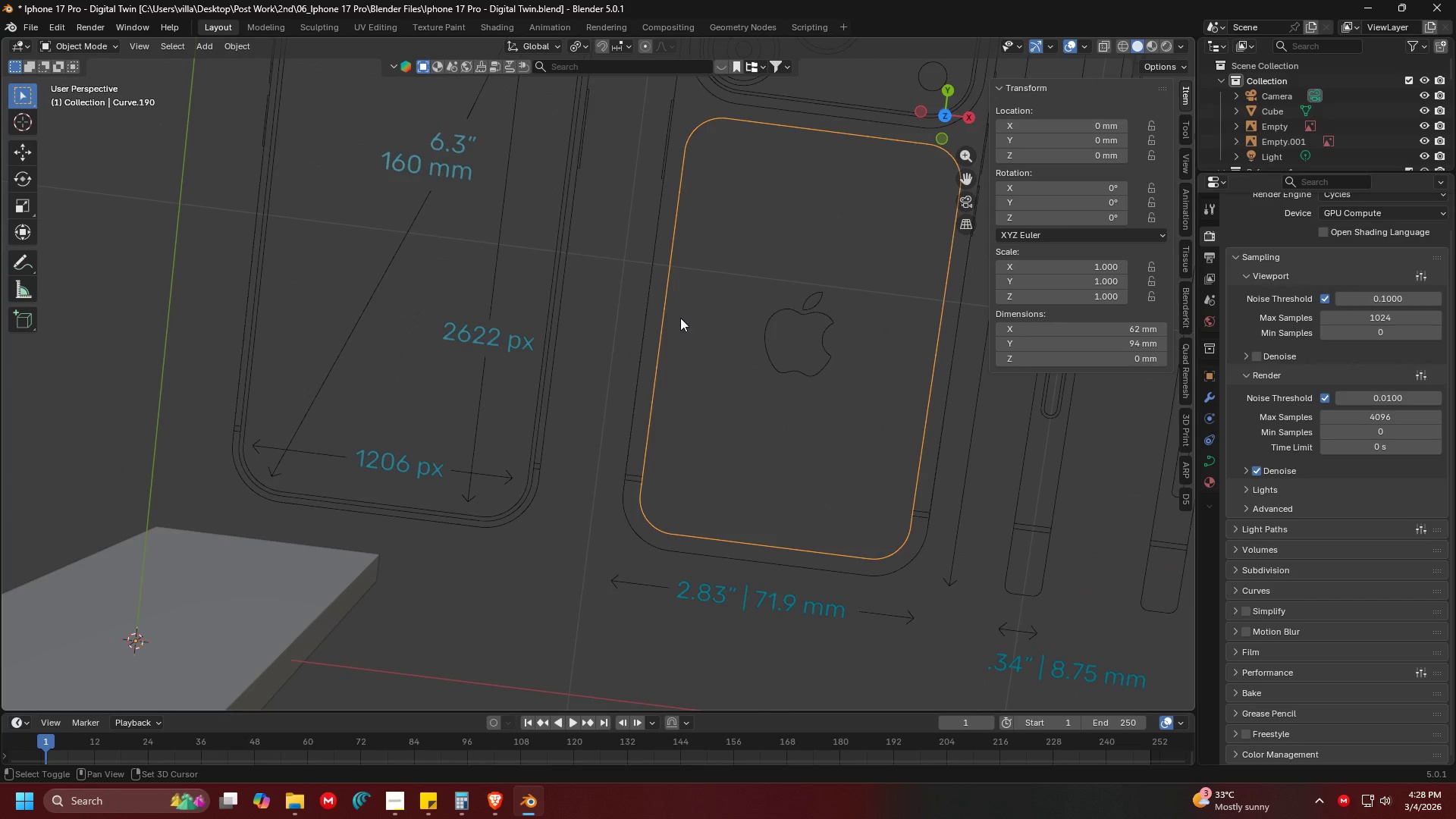 
left_click([629, 306])
 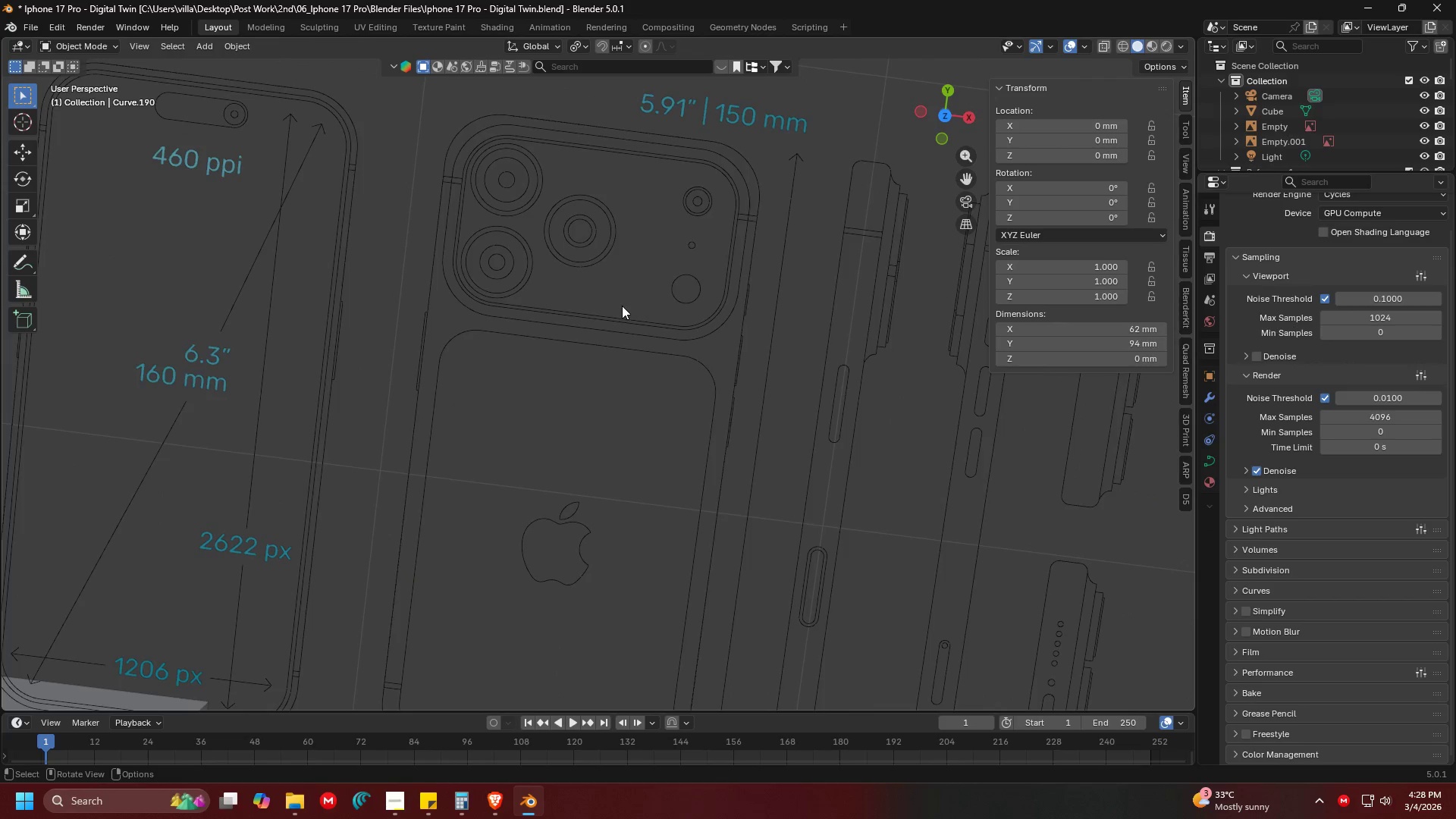 
hold_key(key=ShiftLeft, duration=1.08)
 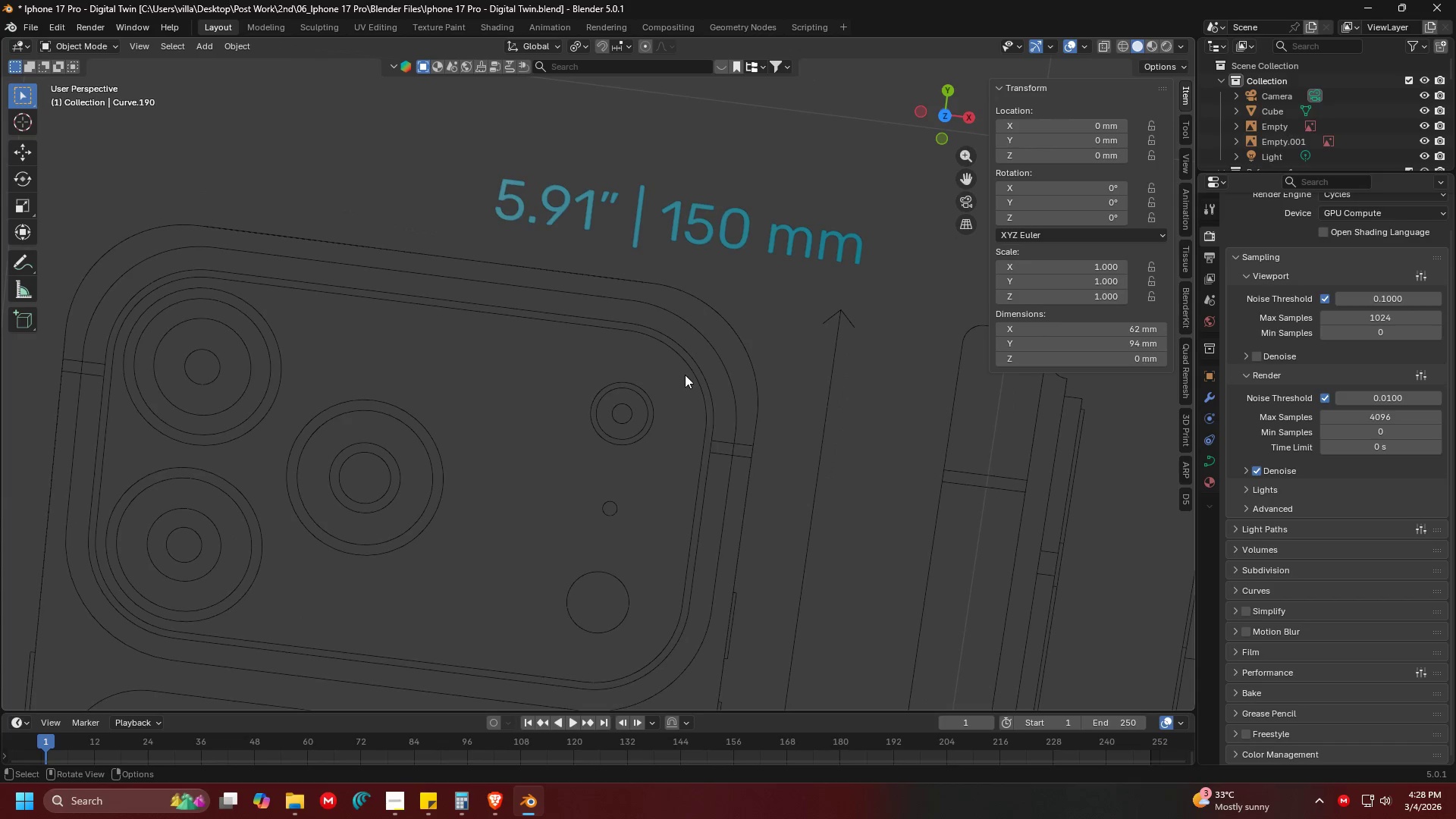 
scroll: coordinate [617, 309], scroll_direction: up, amount: 4.0
 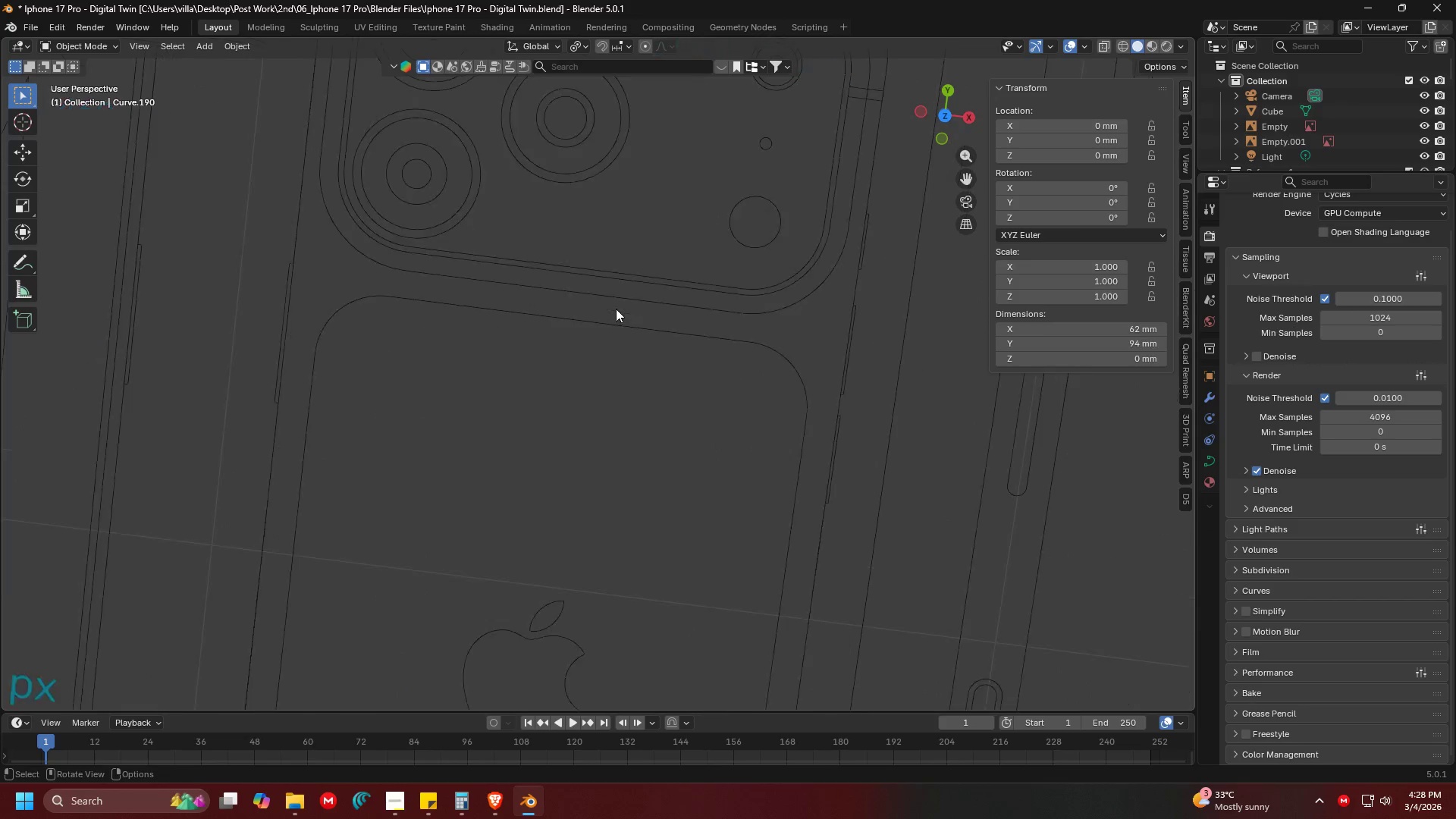 
hold_key(key=ShiftLeft, duration=1.48)
double_click([686, 372])
 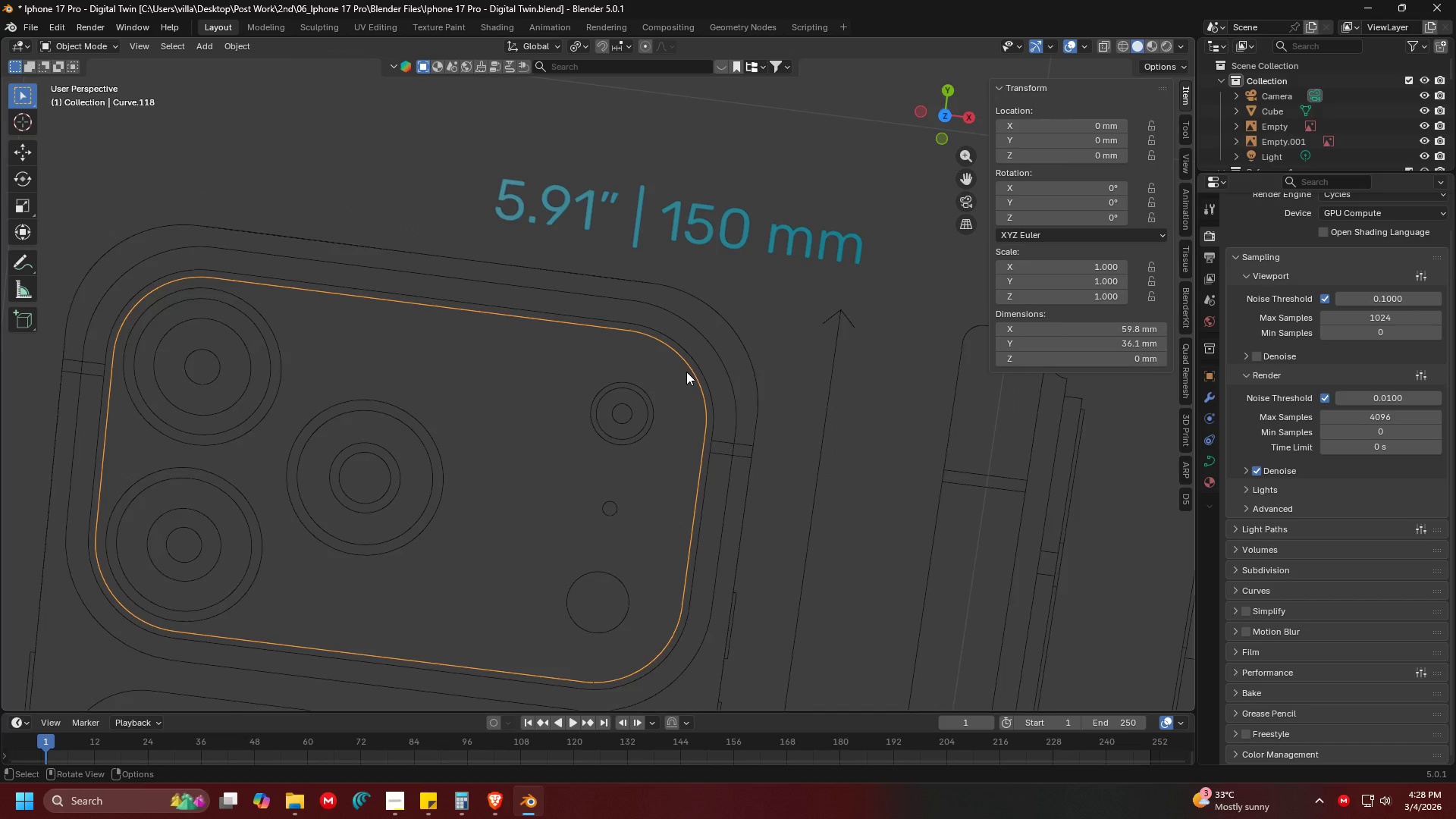 
key(Shift+ShiftLeft)
 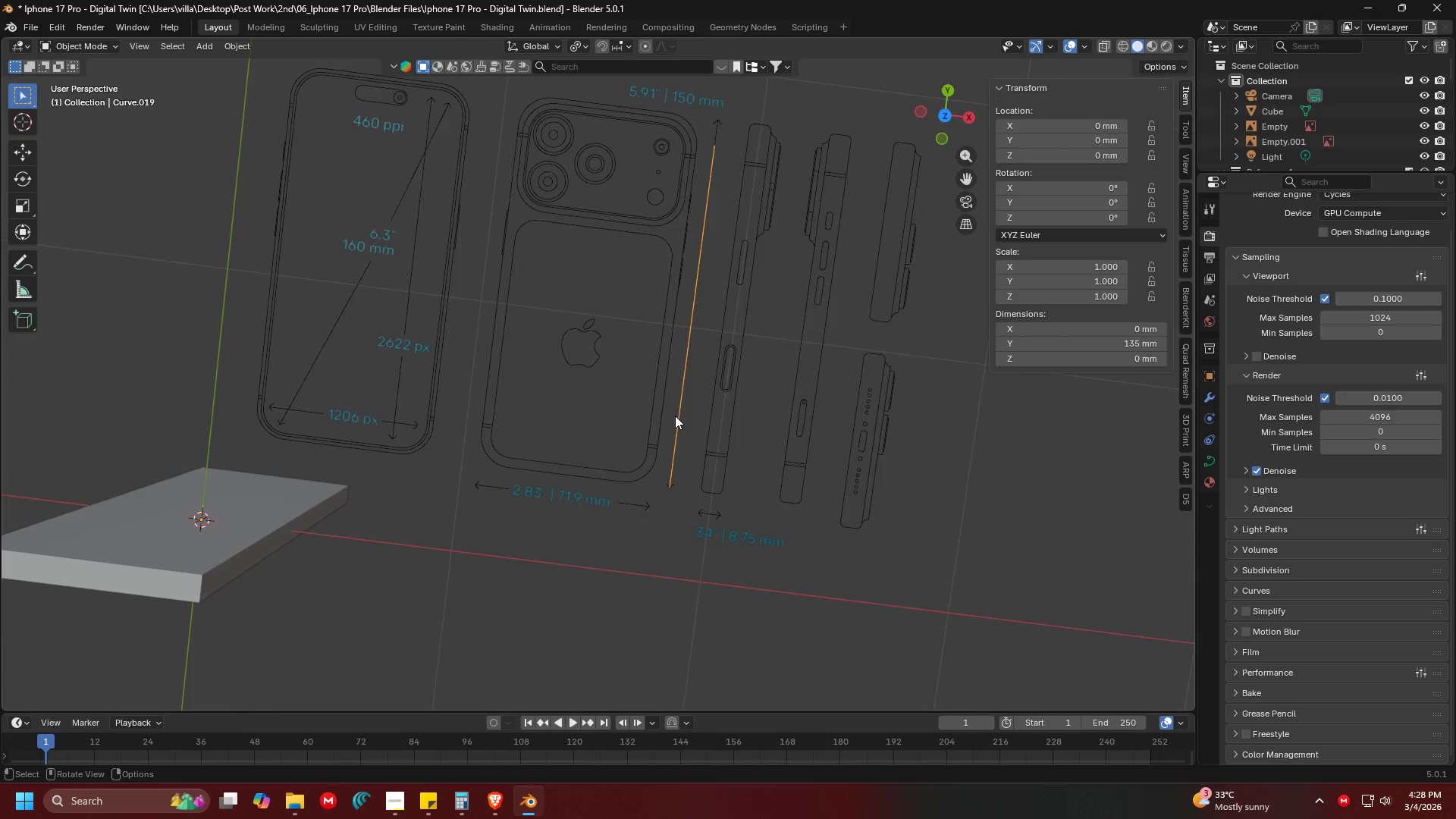 
scroll: coordinate [639, 463], scroll_direction: down, amount: 7.0
 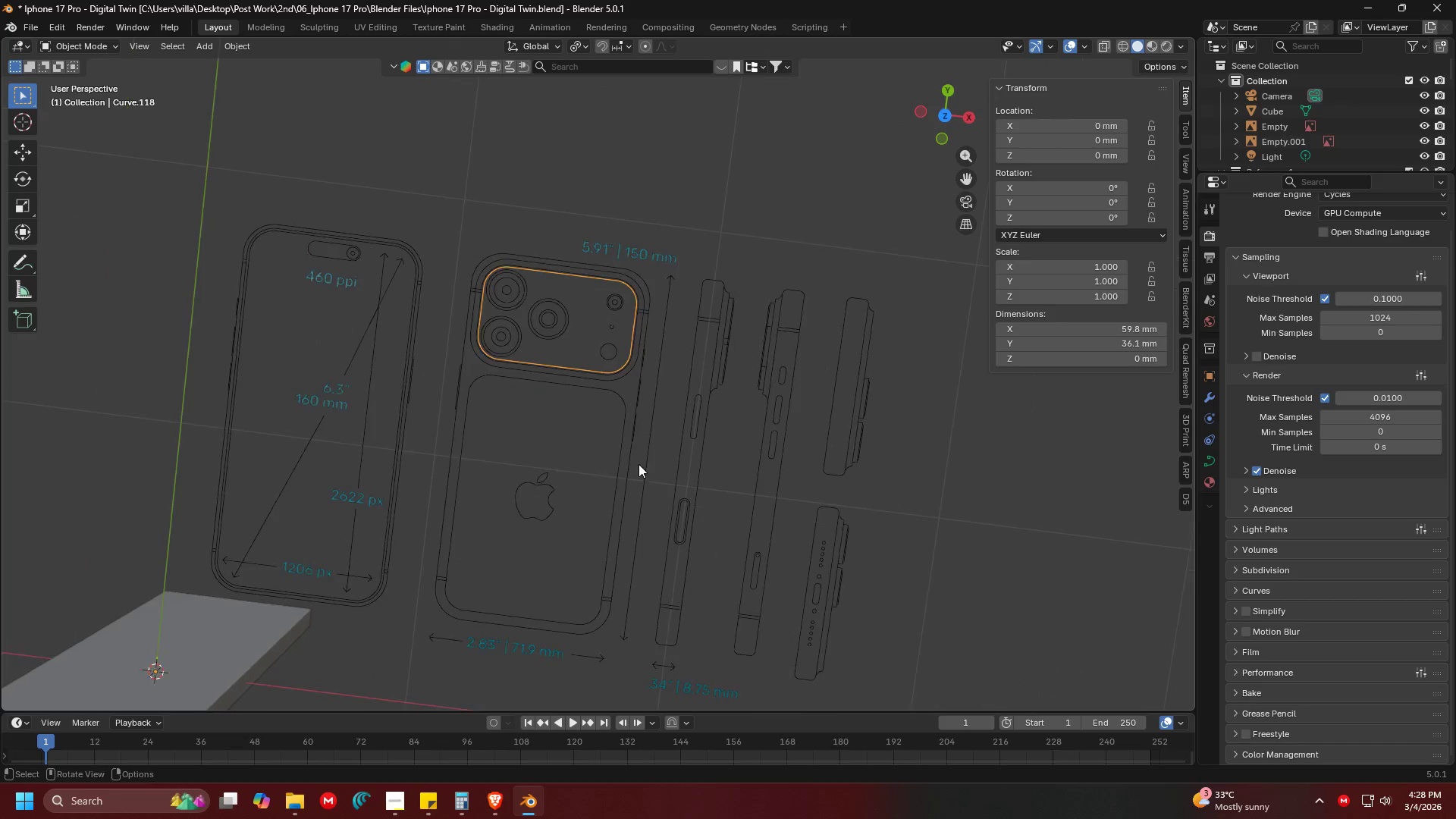 
key(Shift+ShiftLeft)
 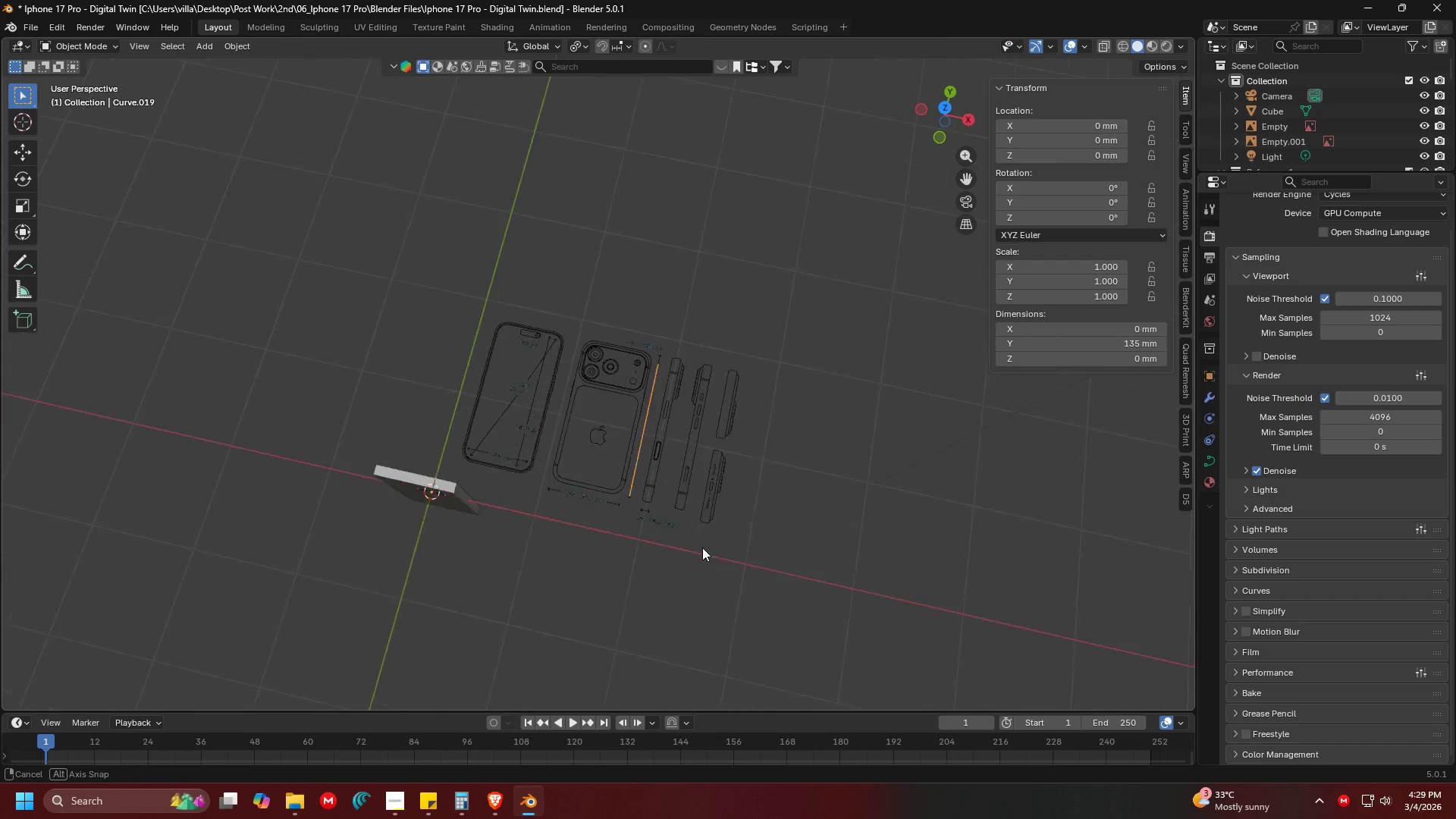 
scroll: coordinate [660, 410], scroll_direction: down, amount: 5.0
 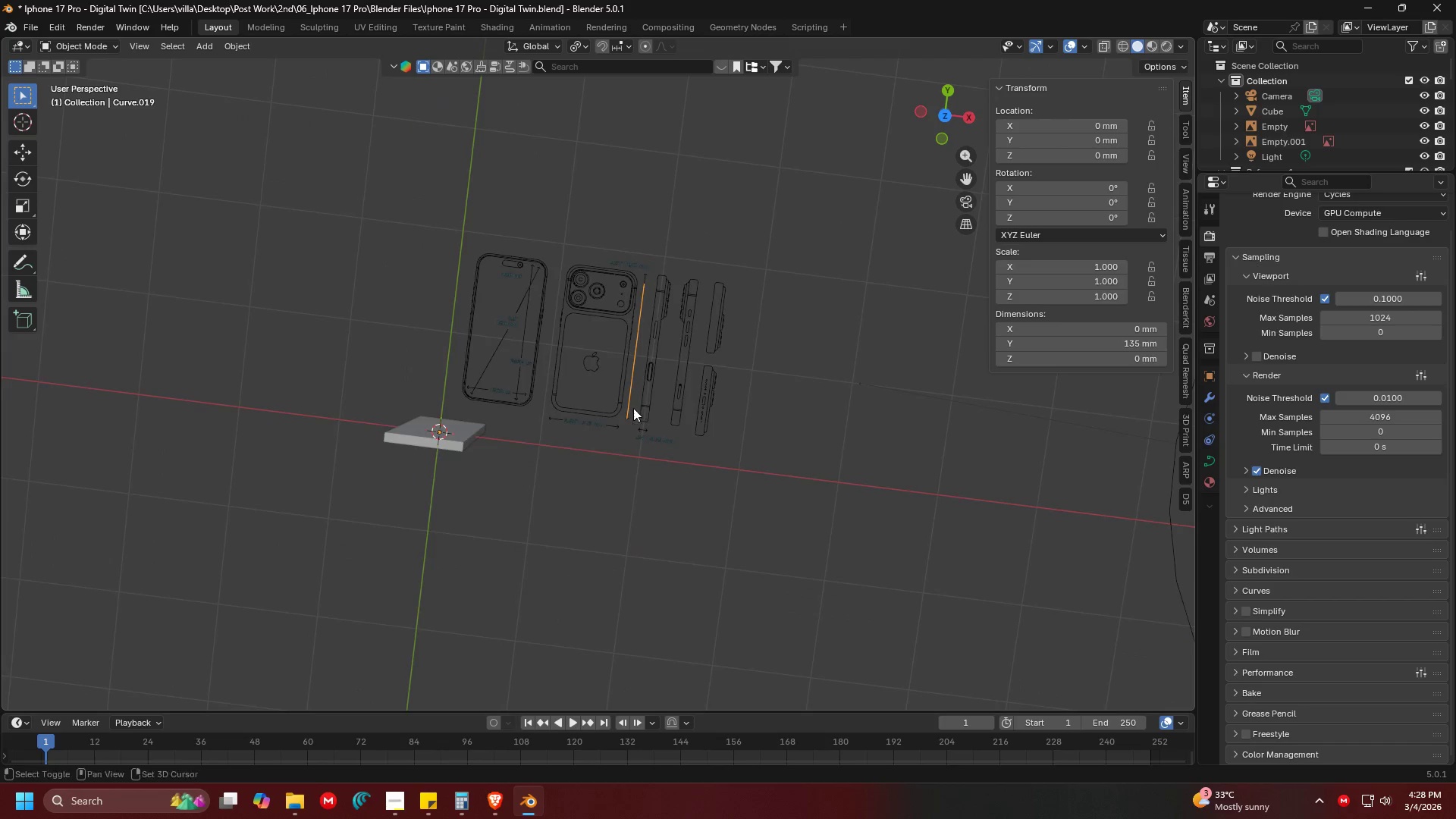 
left_click([769, 565])
 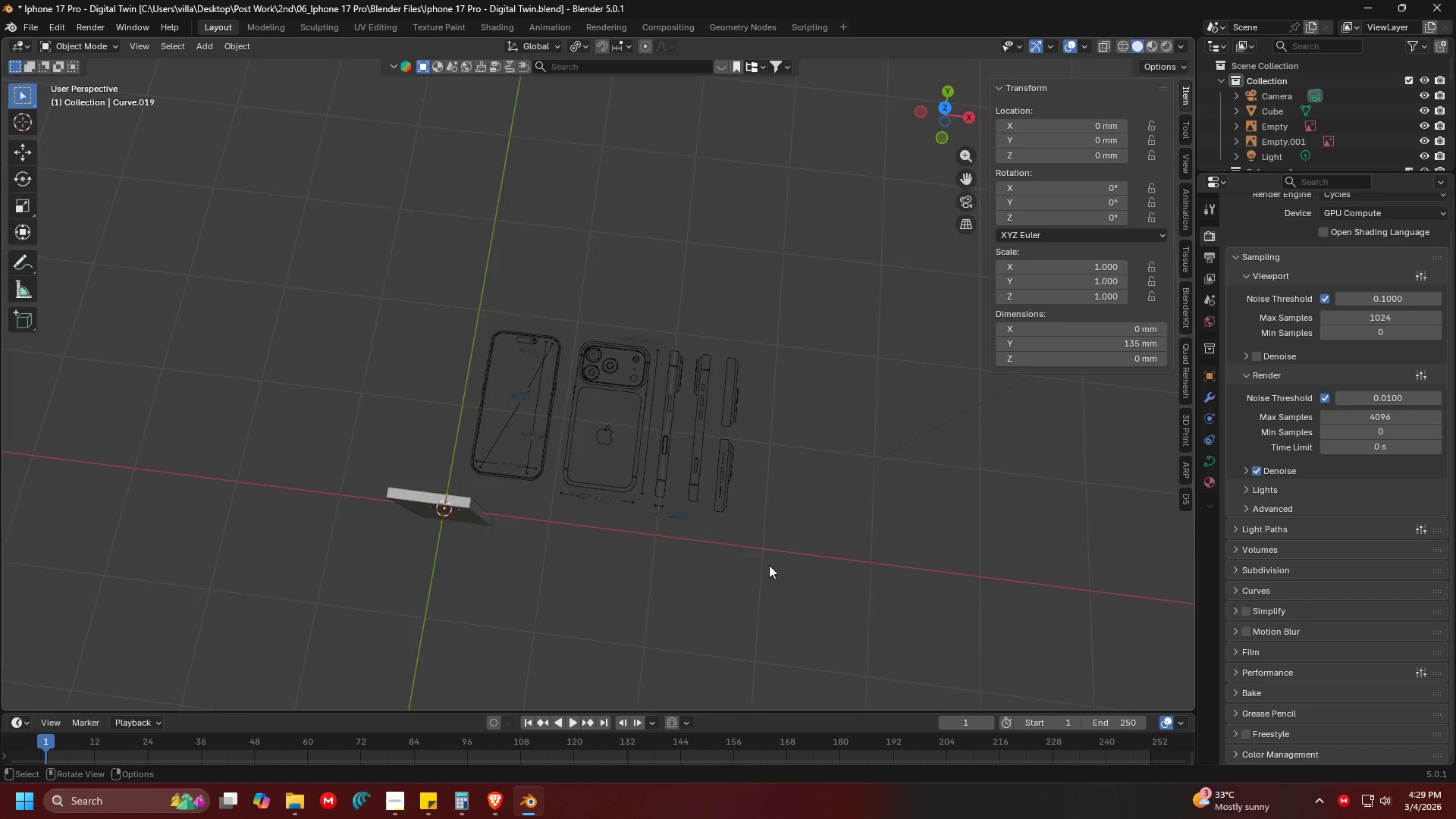 
key(7)
 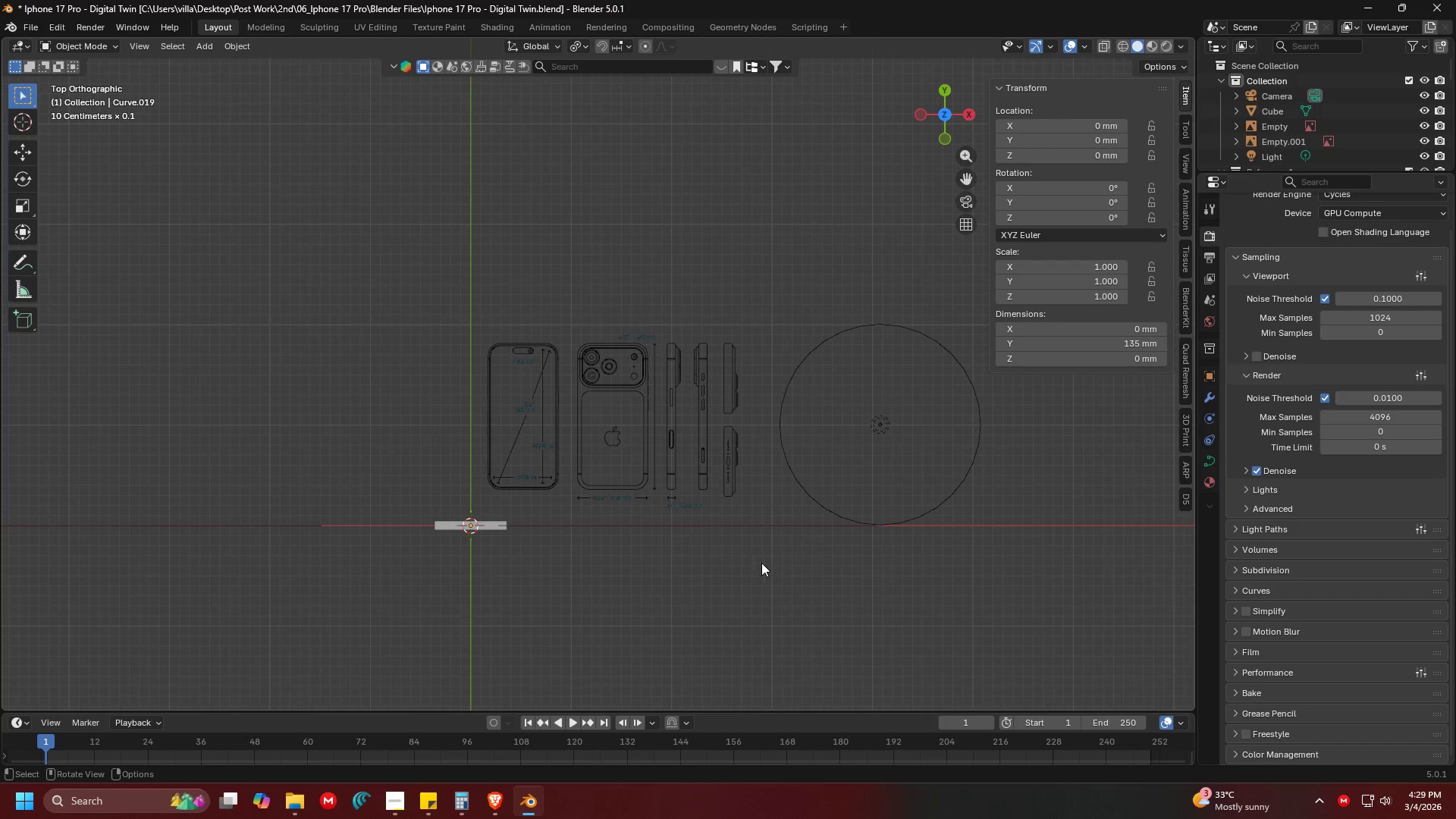 
hold_key(key=ShiftLeft, duration=0.34)
 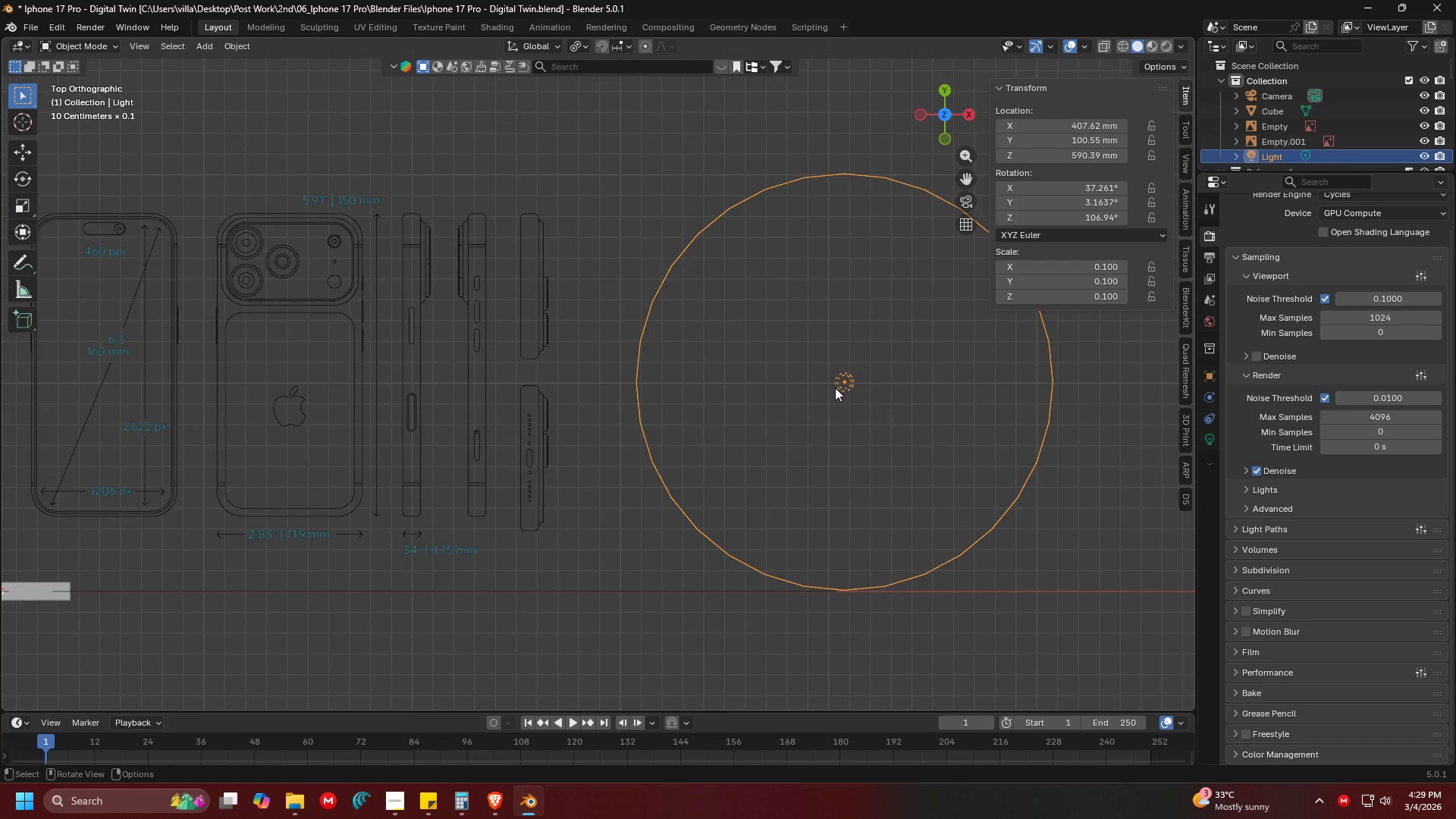 
scroll: coordinate [673, 496], scroll_direction: up, amount: 4.0
 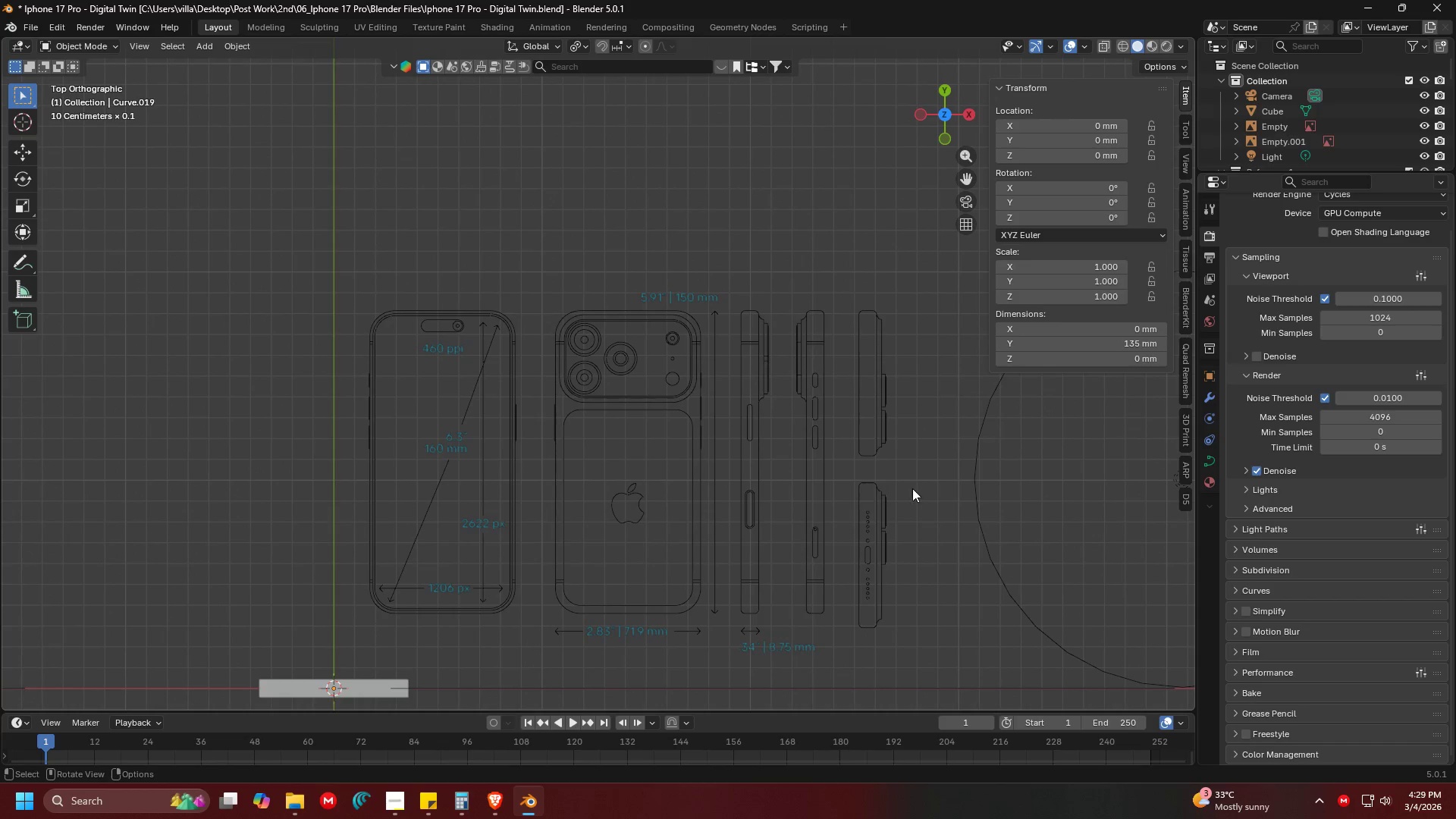 
key(H)
 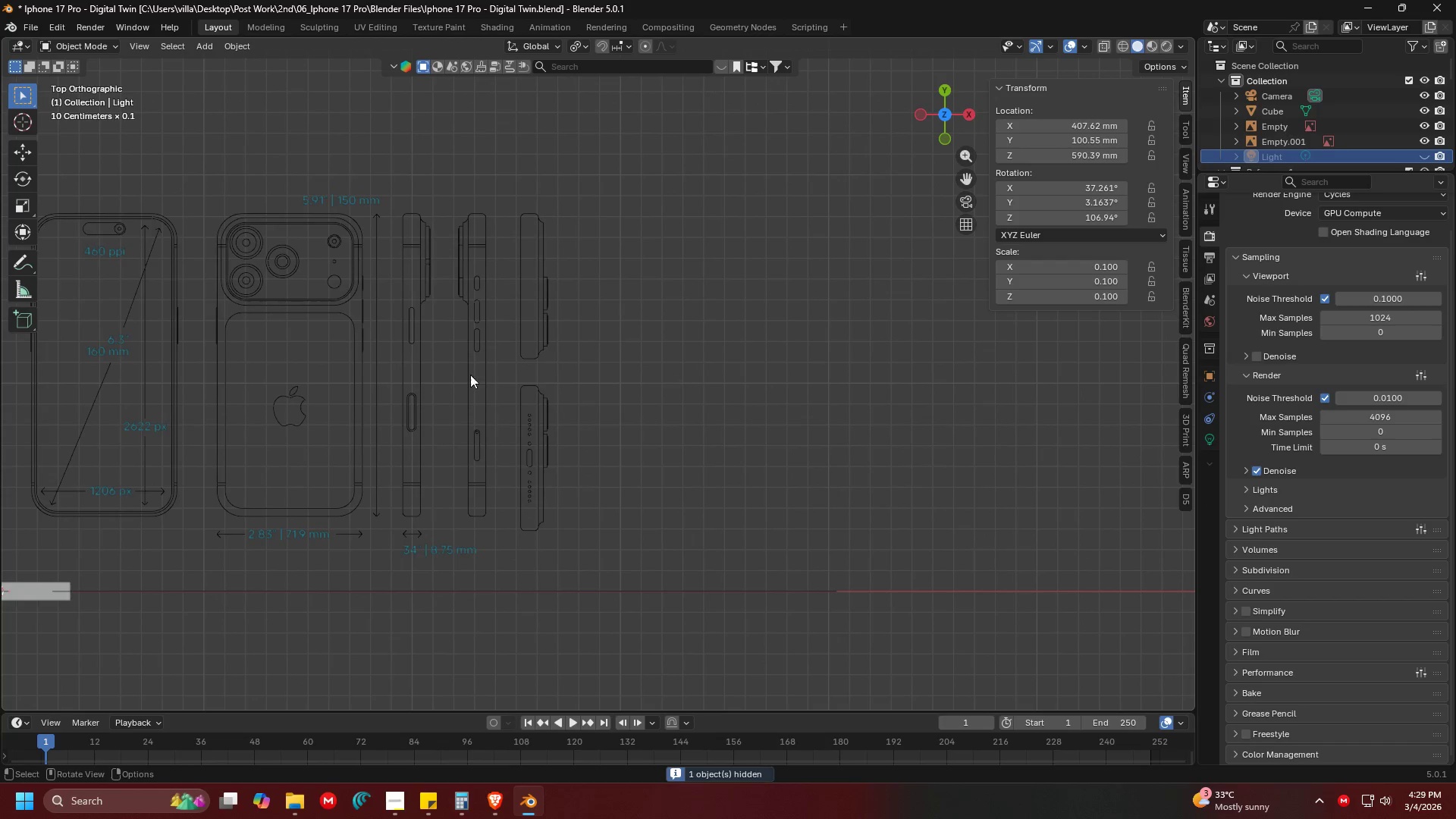 
key(Shift+ShiftLeft)
 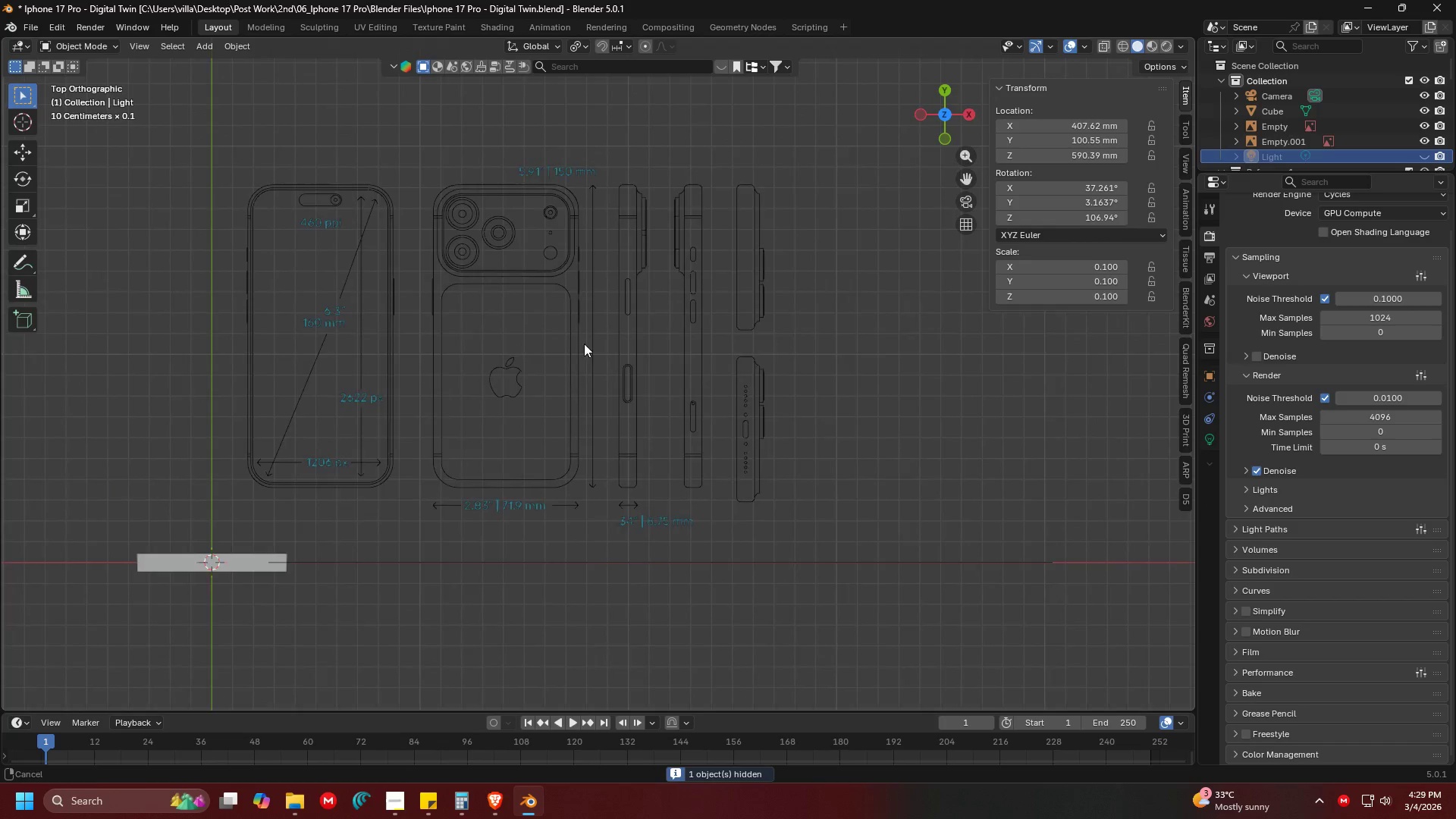 
hold_key(key=ShiftLeft, duration=0.73)
 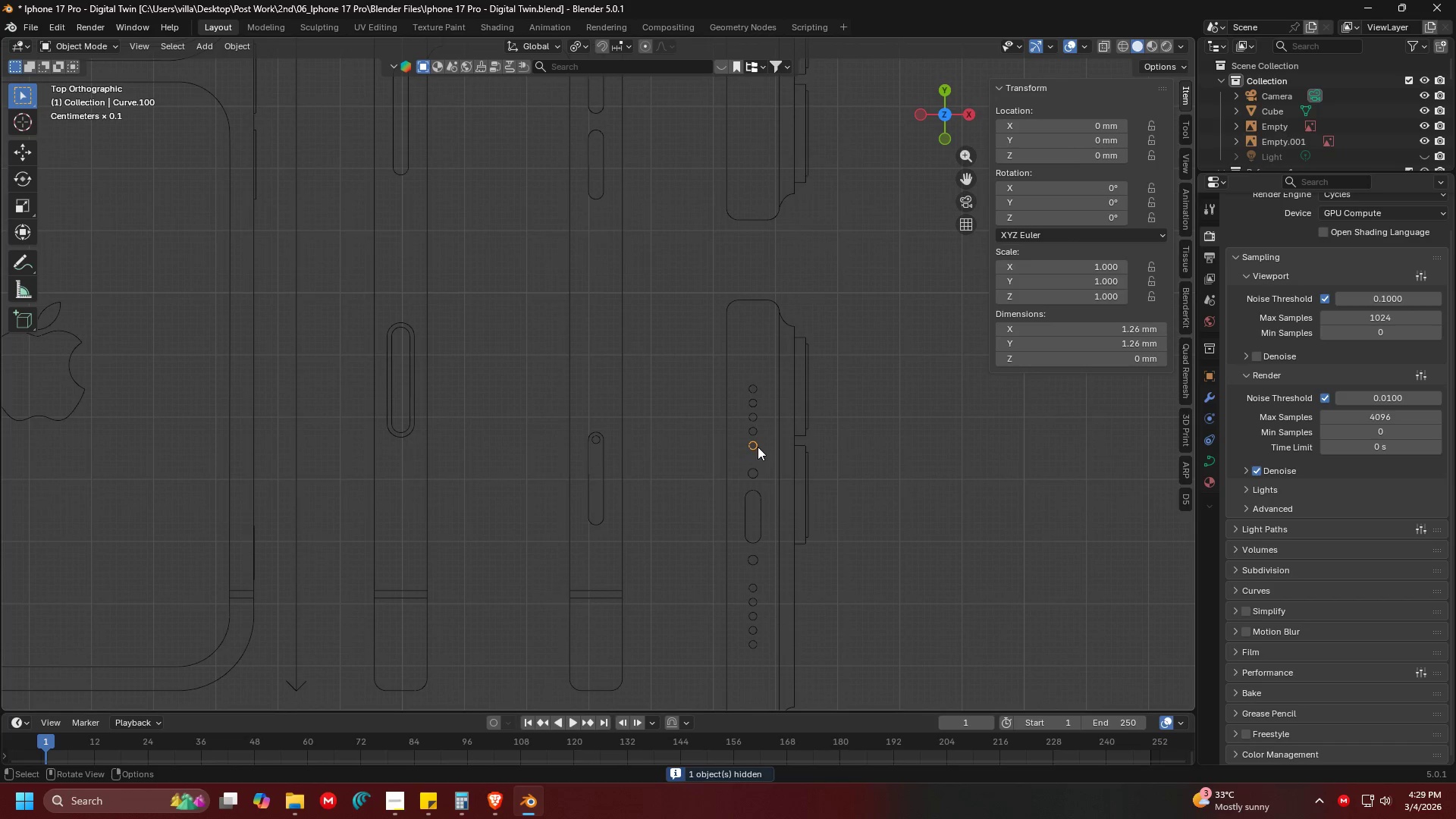 
scroll: coordinate [741, 469], scroll_direction: up, amount: 6.0
 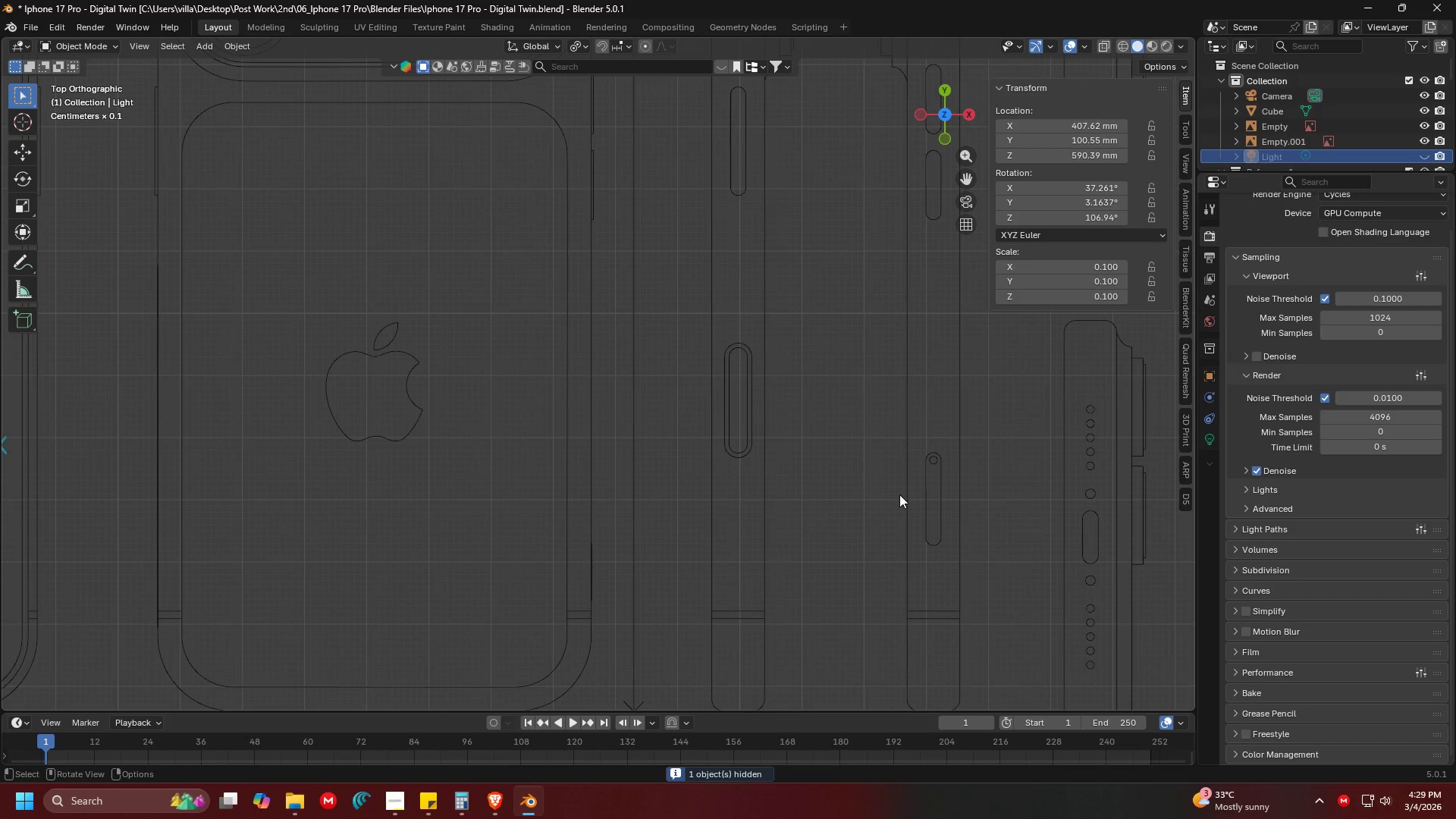 
double_click([755, 457])
 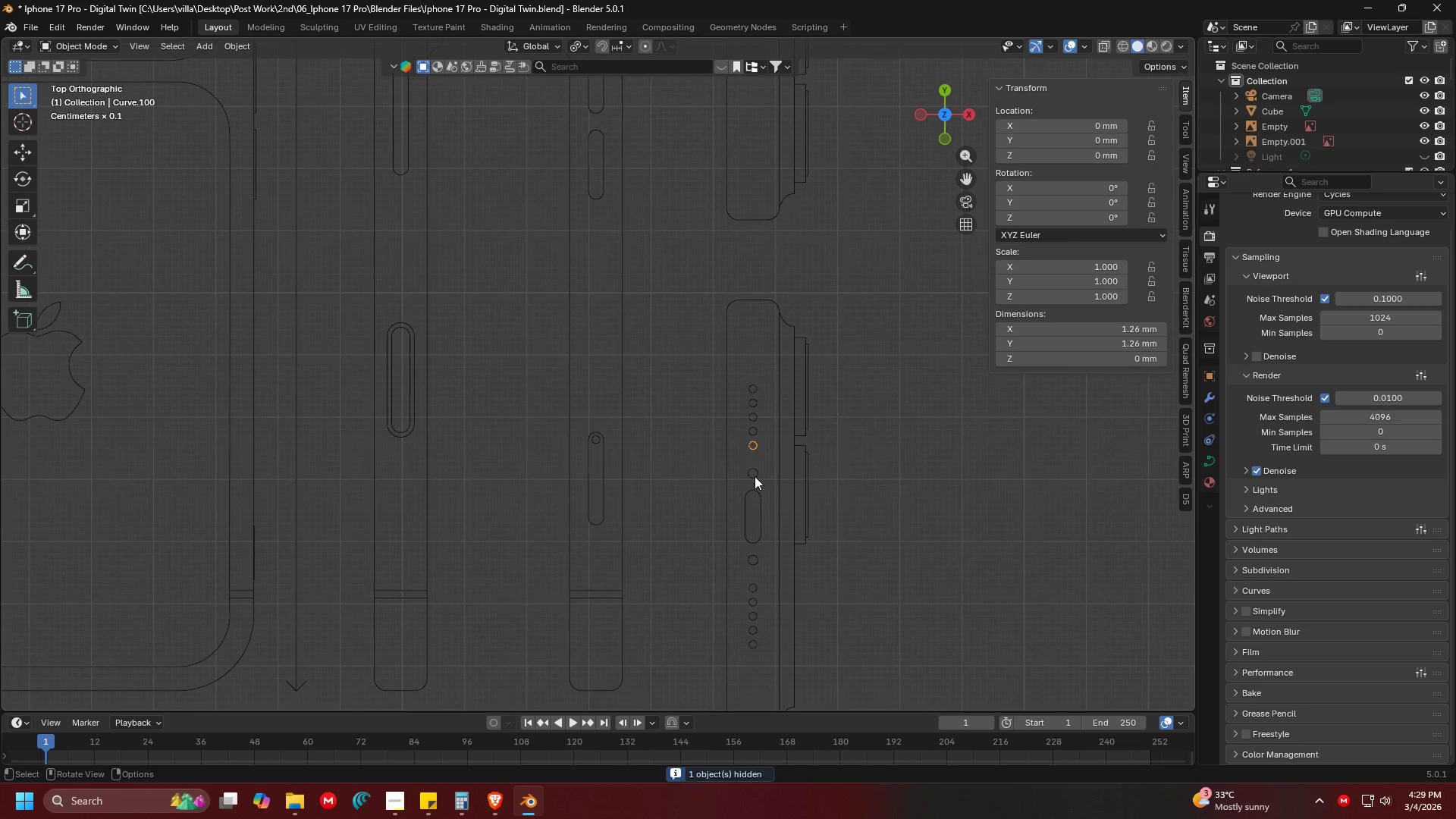 
triple_click([755, 476])
 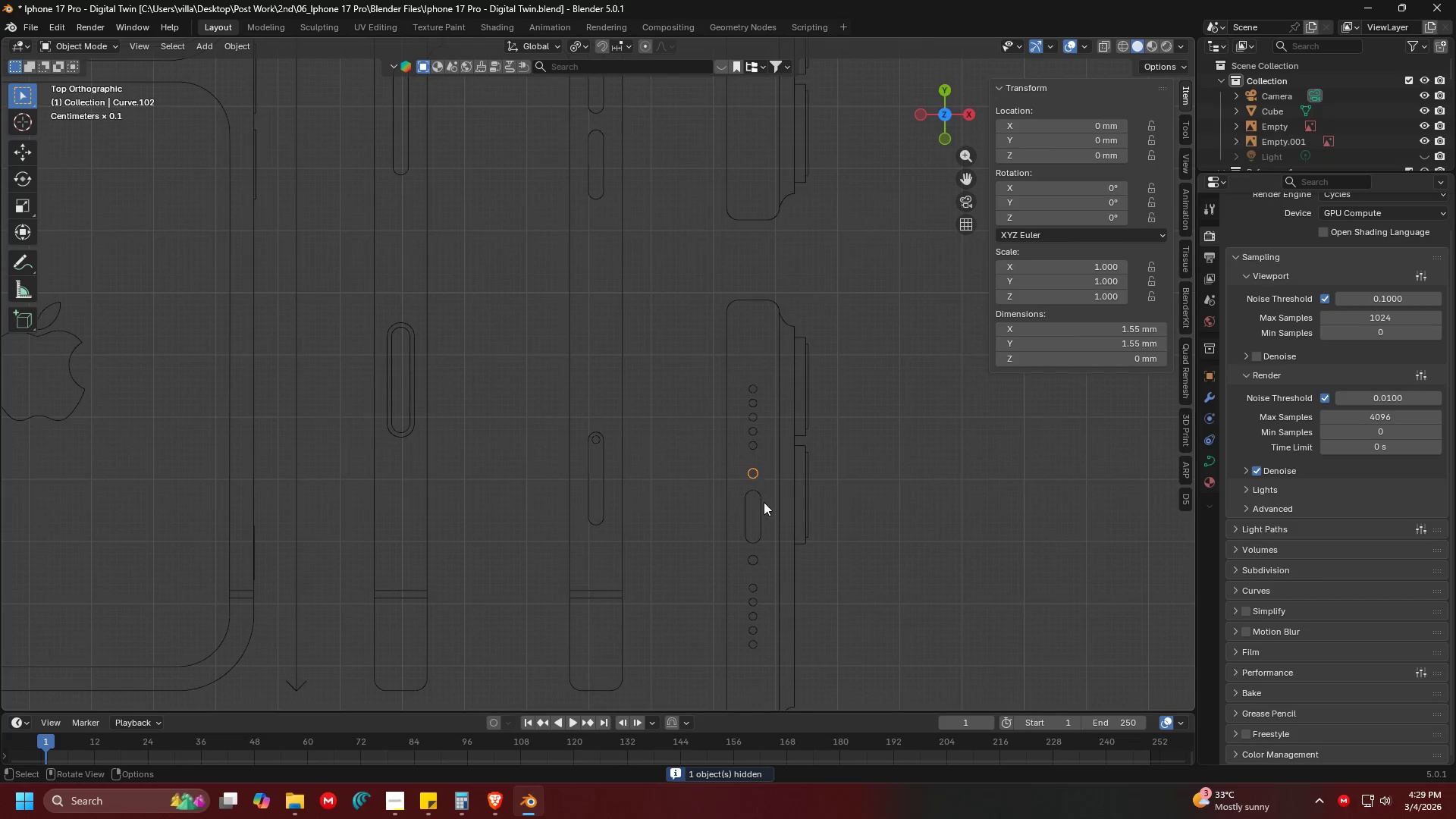 
hold_key(key=ShiftLeft, duration=0.31)
 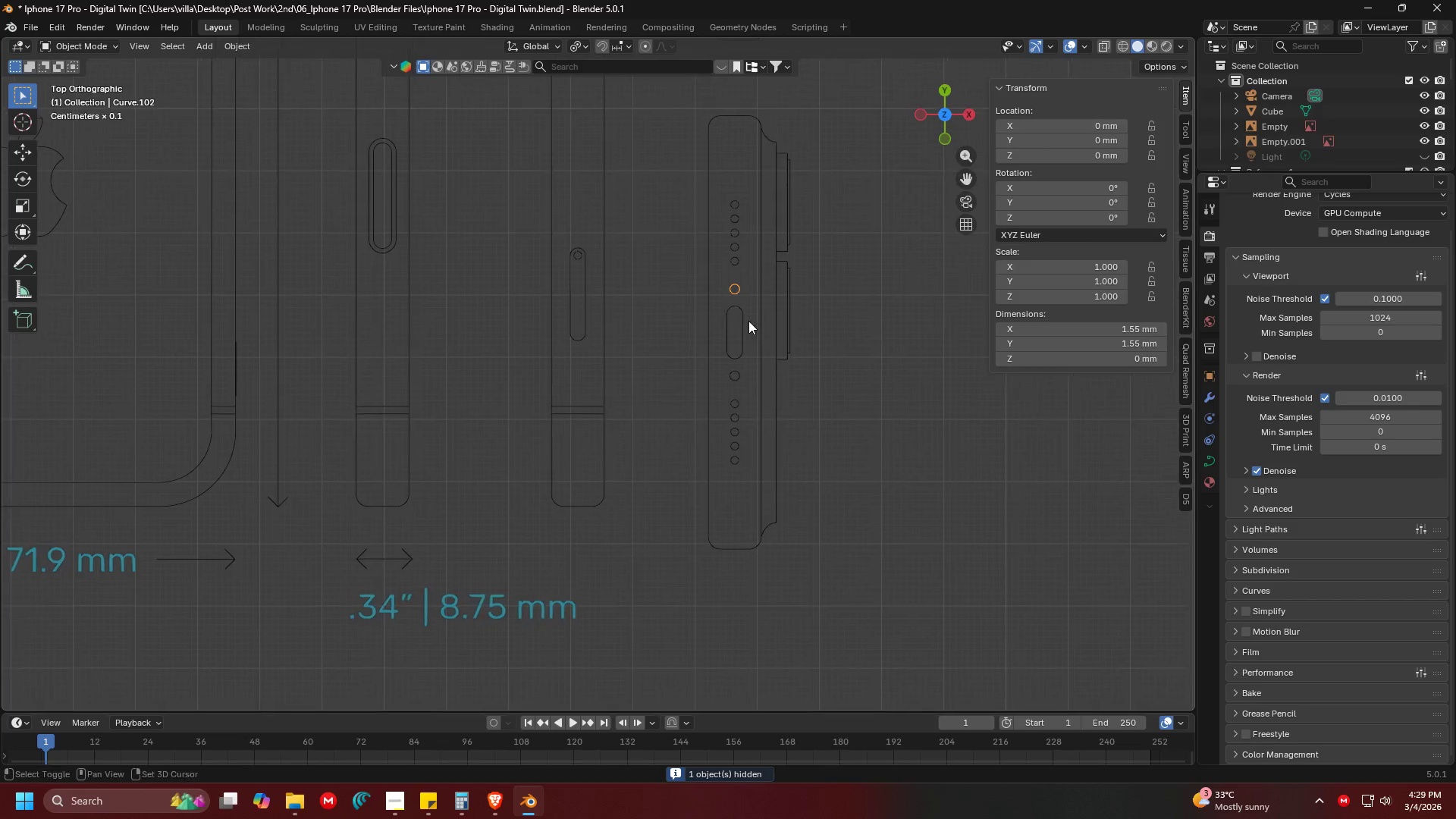 
scroll: coordinate [758, 331], scroll_direction: up, amount: 4.0
 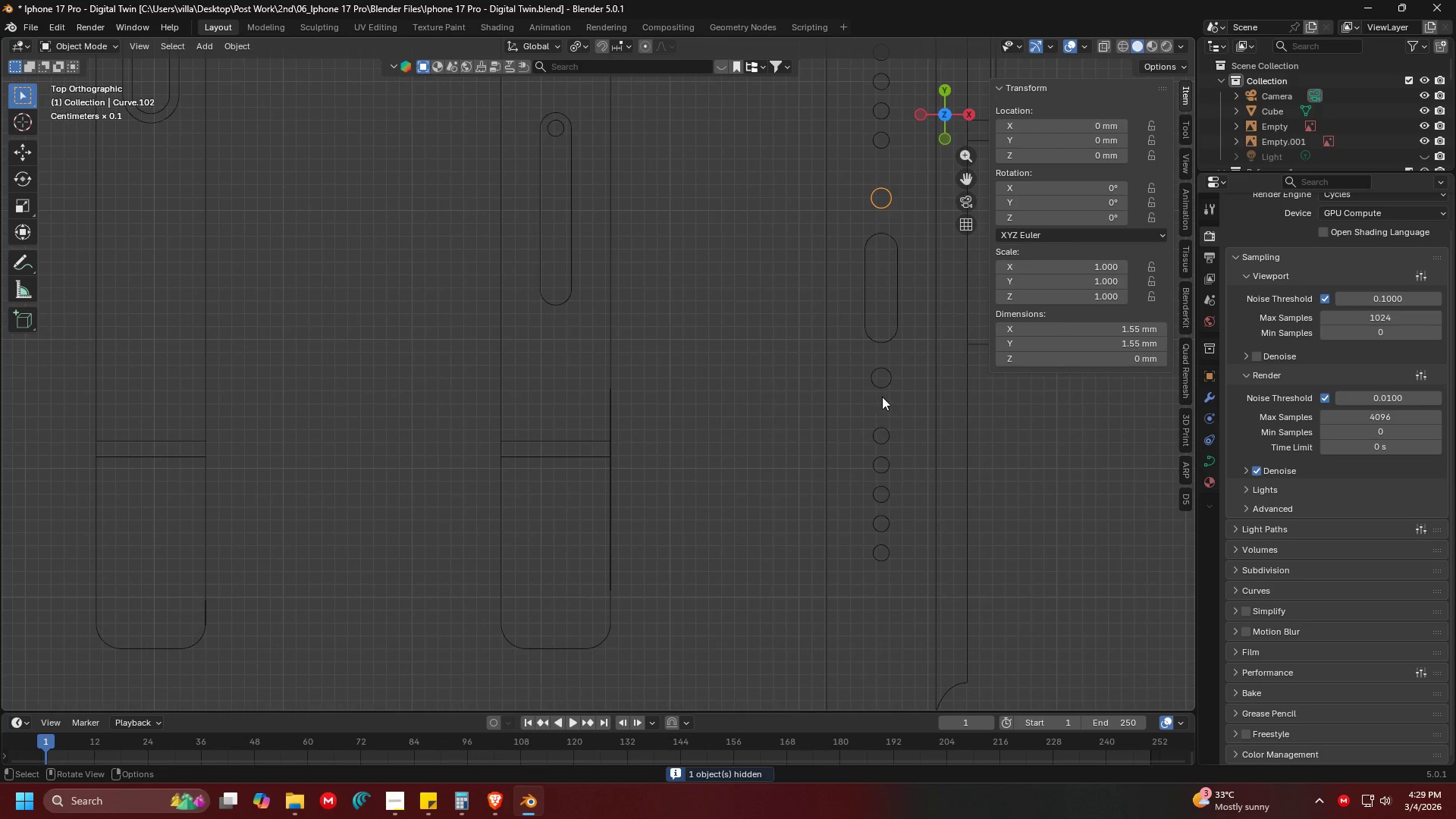 
left_click([882, 384])
 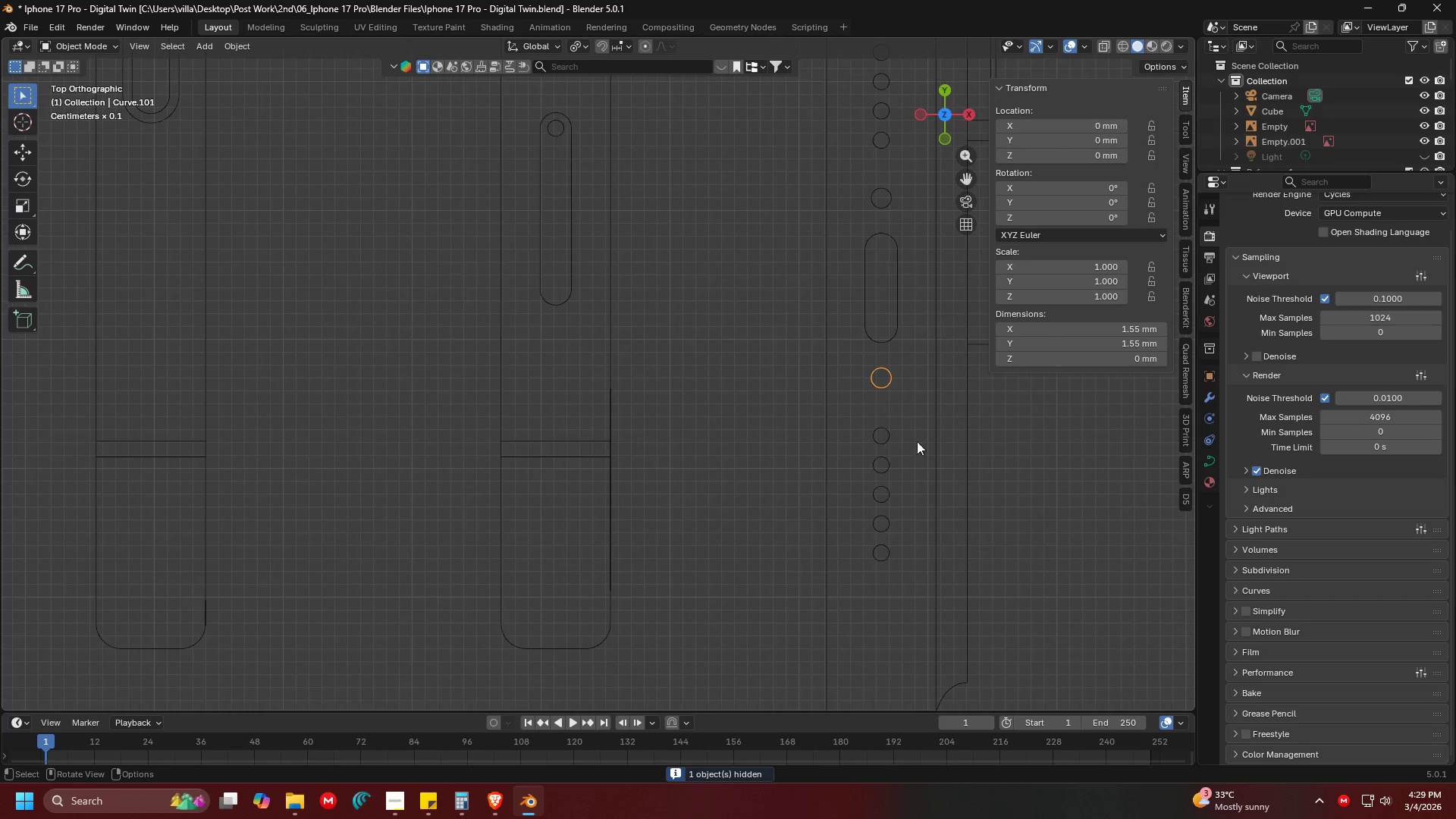 
hold_key(key=ShiftLeft, duration=0.36)
 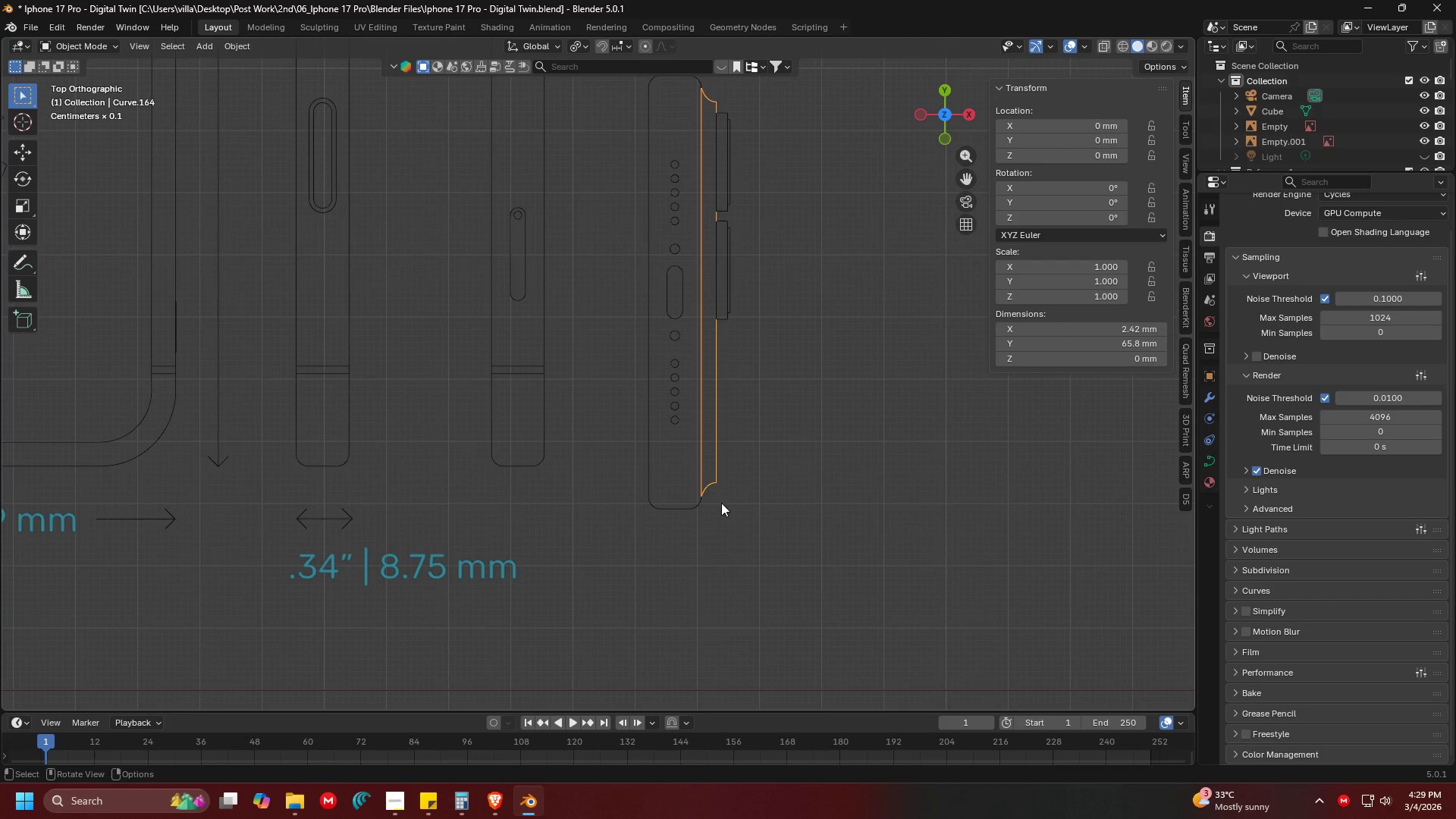 
scroll: coordinate [946, 482], scroll_direction: down, amount: 4.0
 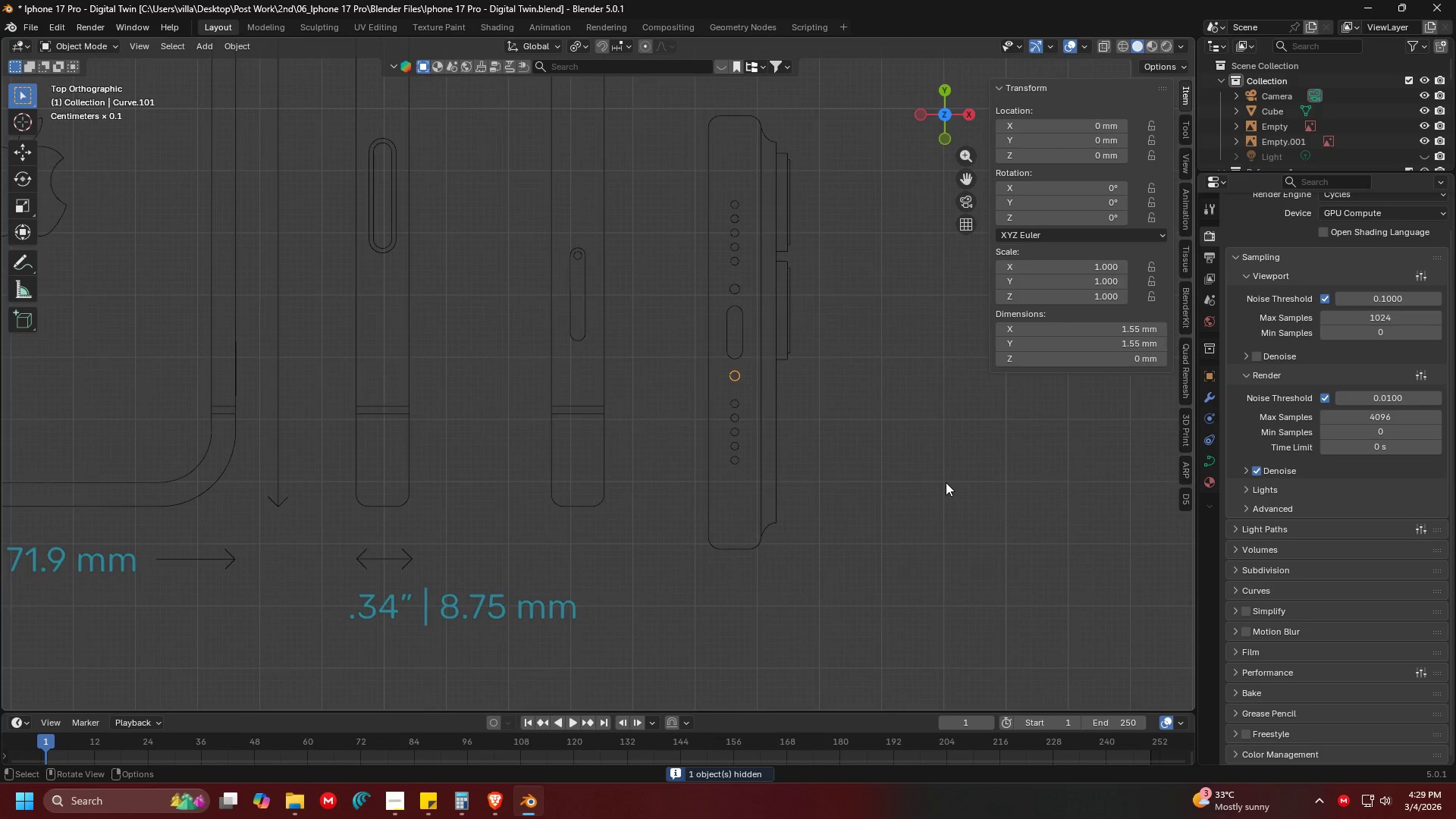 
double_click([721, 504])
 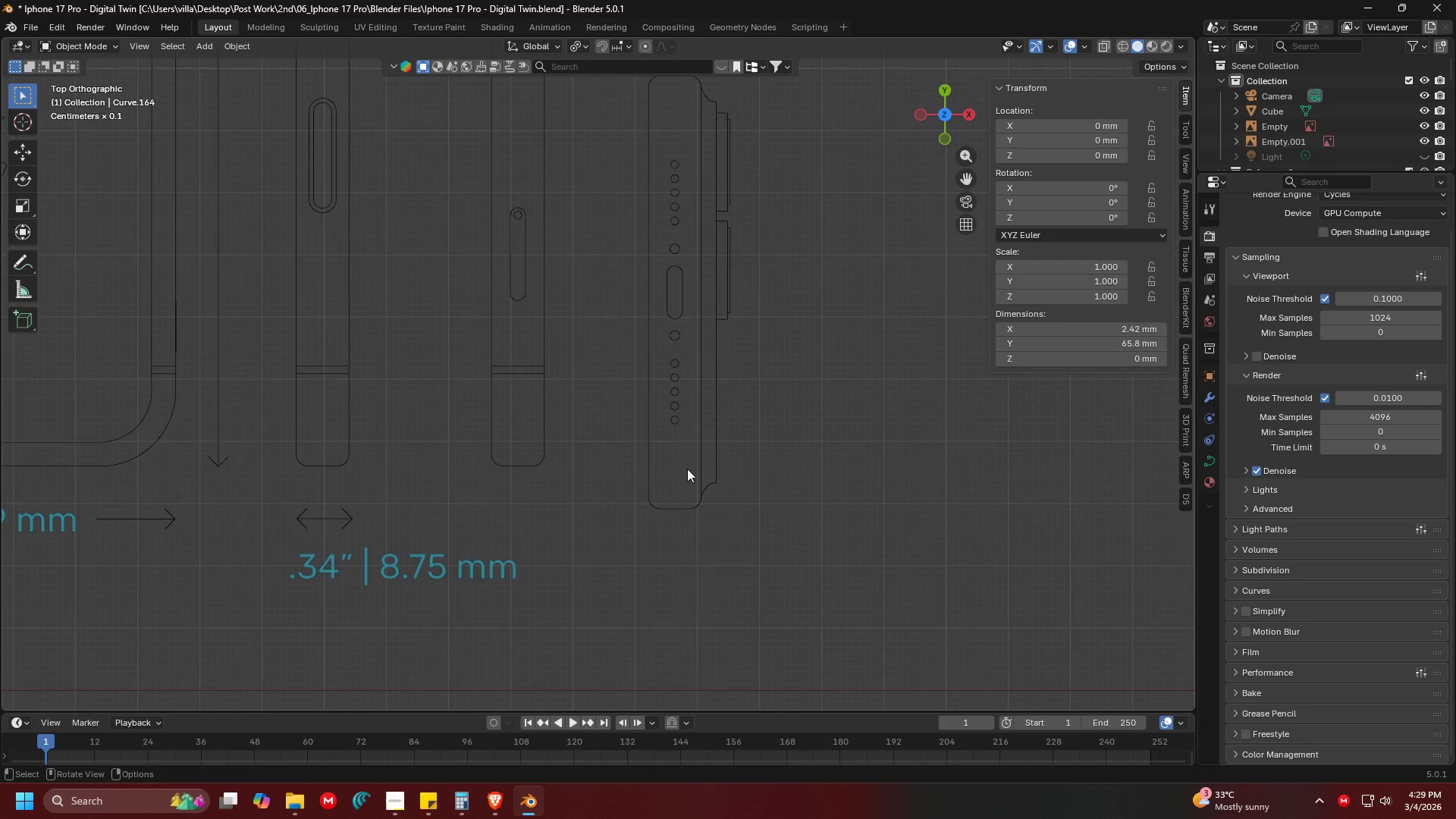 
hold_key(key=ShiftLeft, duration=0.34)
scroll: coordinate [573, 517], scroll_direction: up, amount: 1.0
 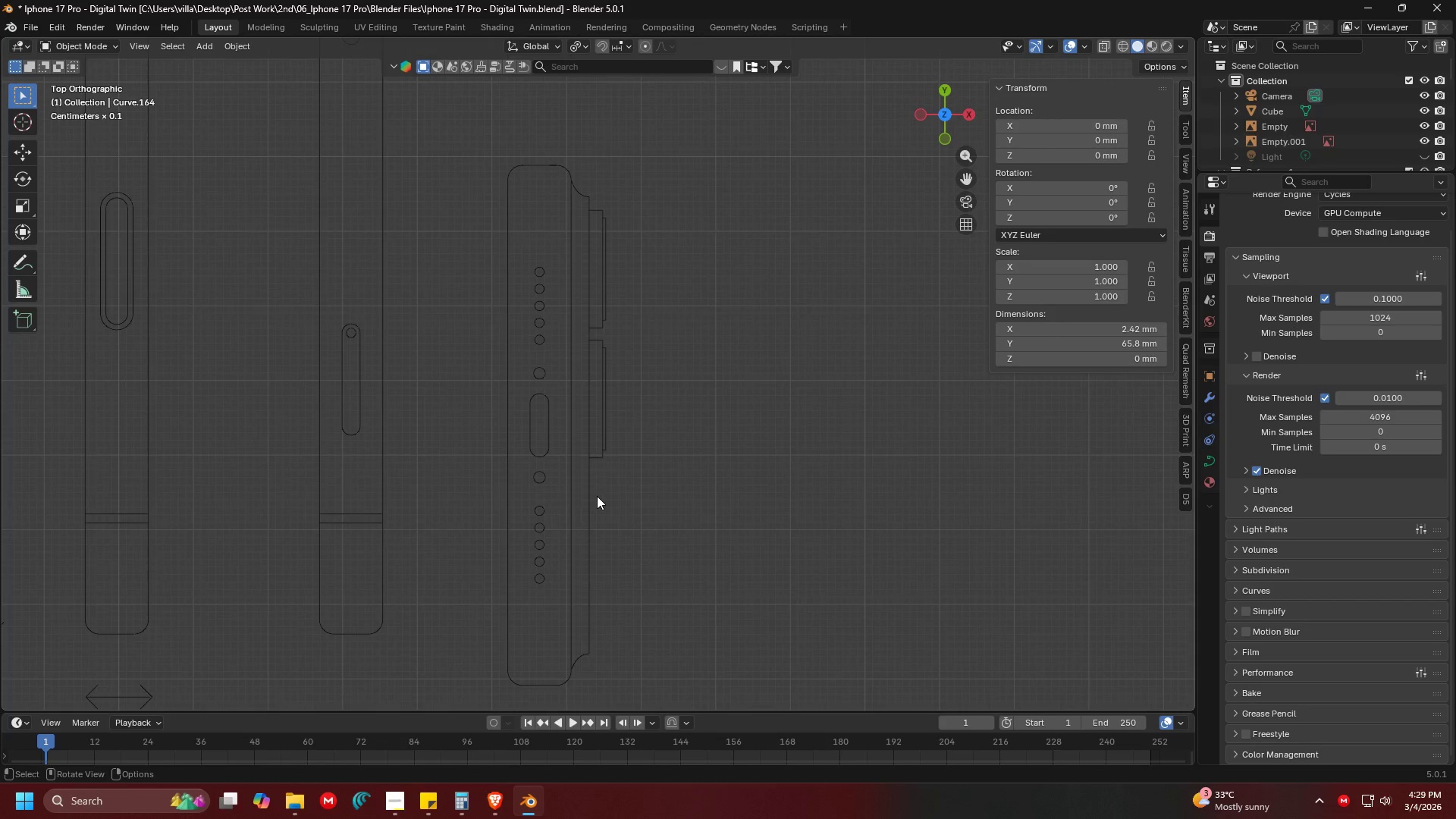 
double_click([617, 419])
 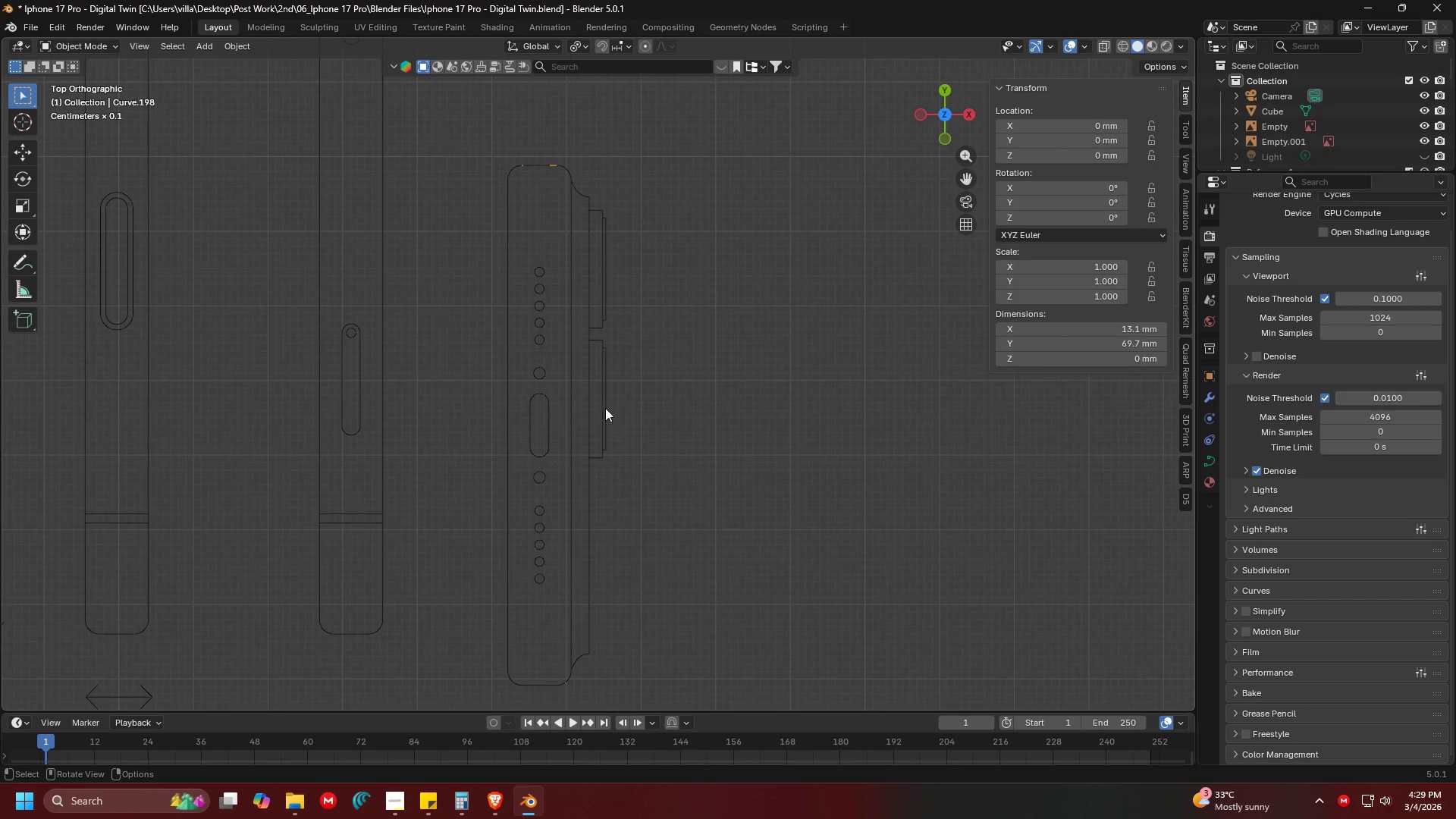 
triple_click([604, 404])
 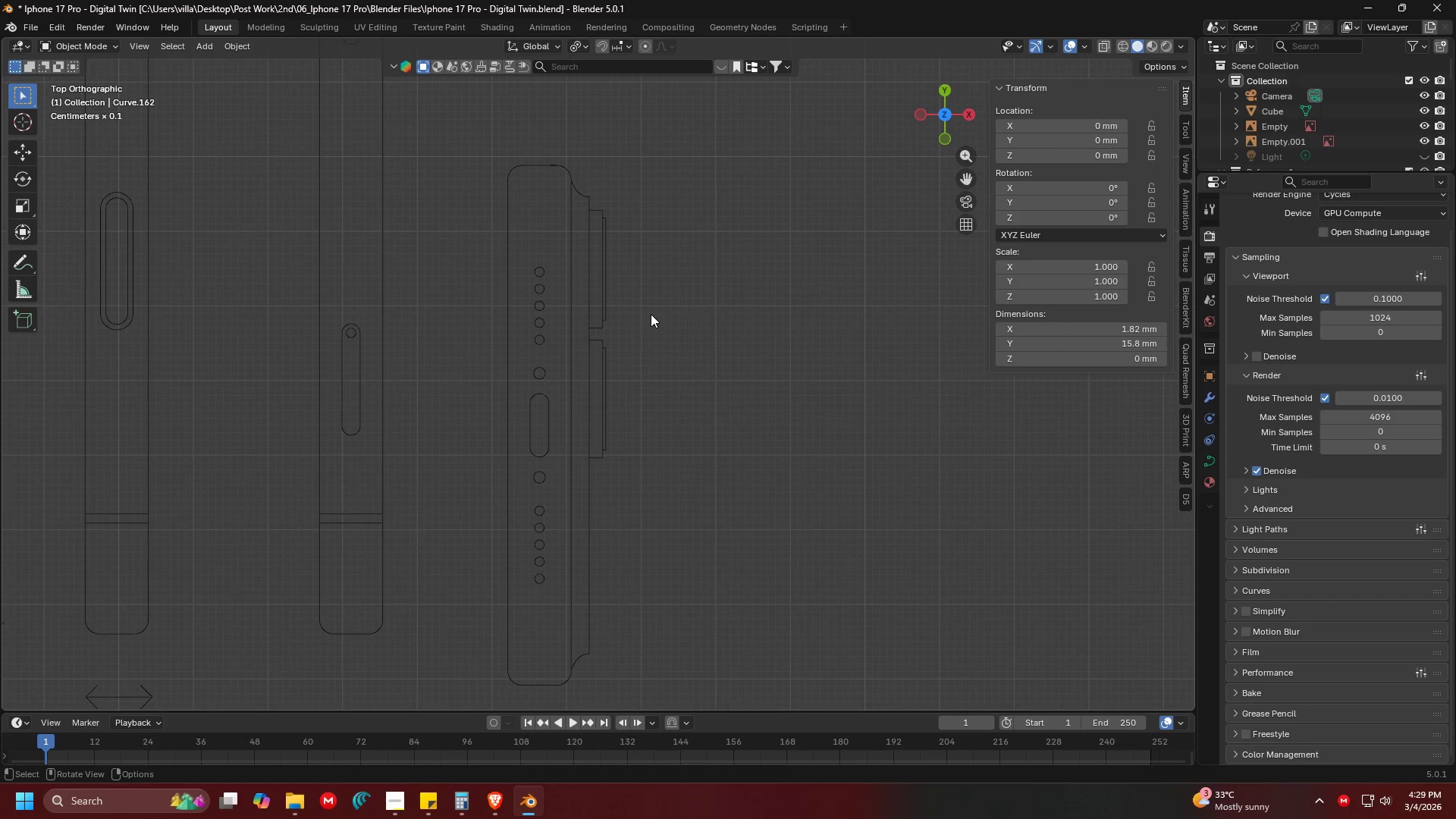 
hold_key(key=ShiftLeft, duration=0.44)
 